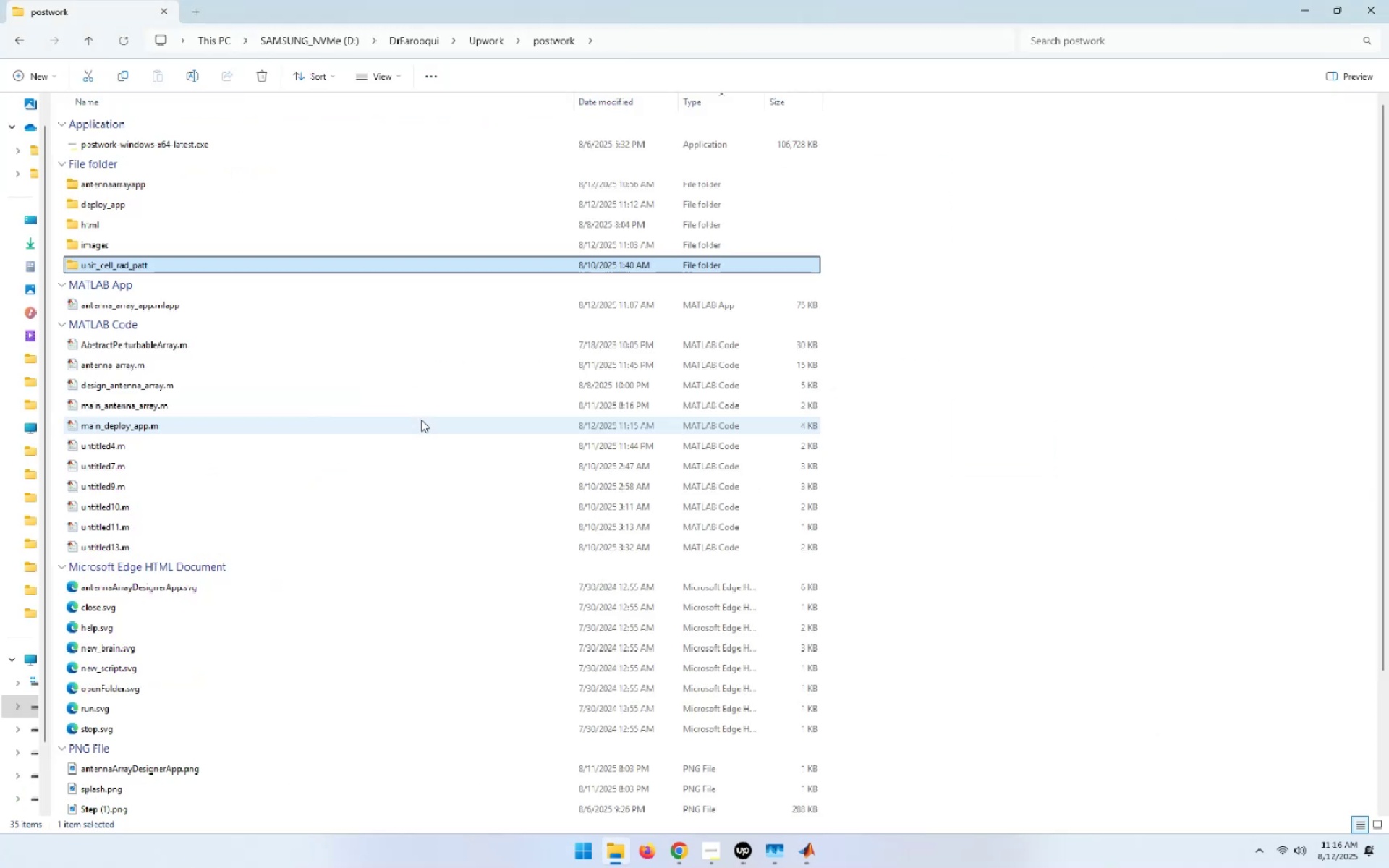 
key(ArrowDown)
 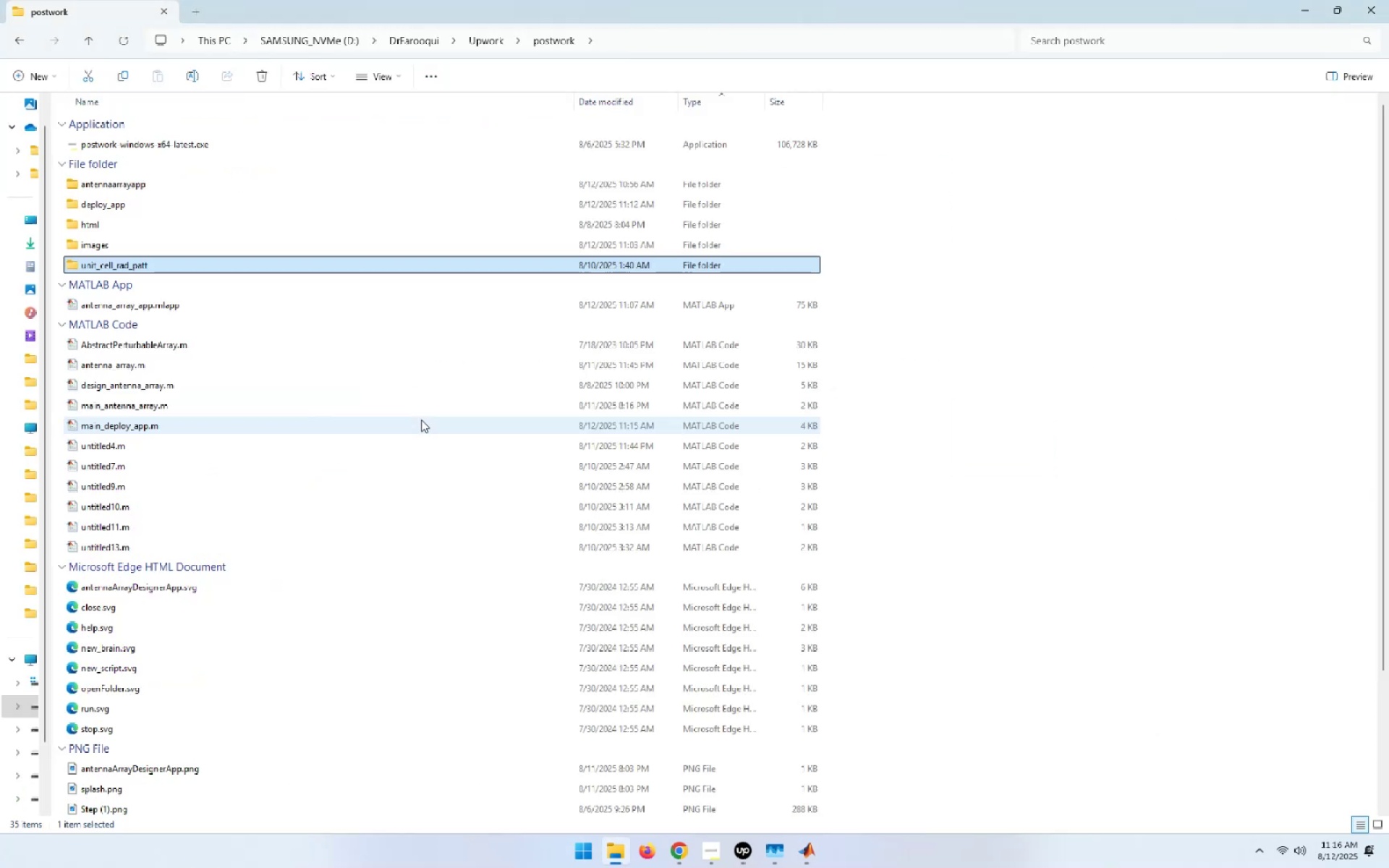 
key(ArrowDown)
 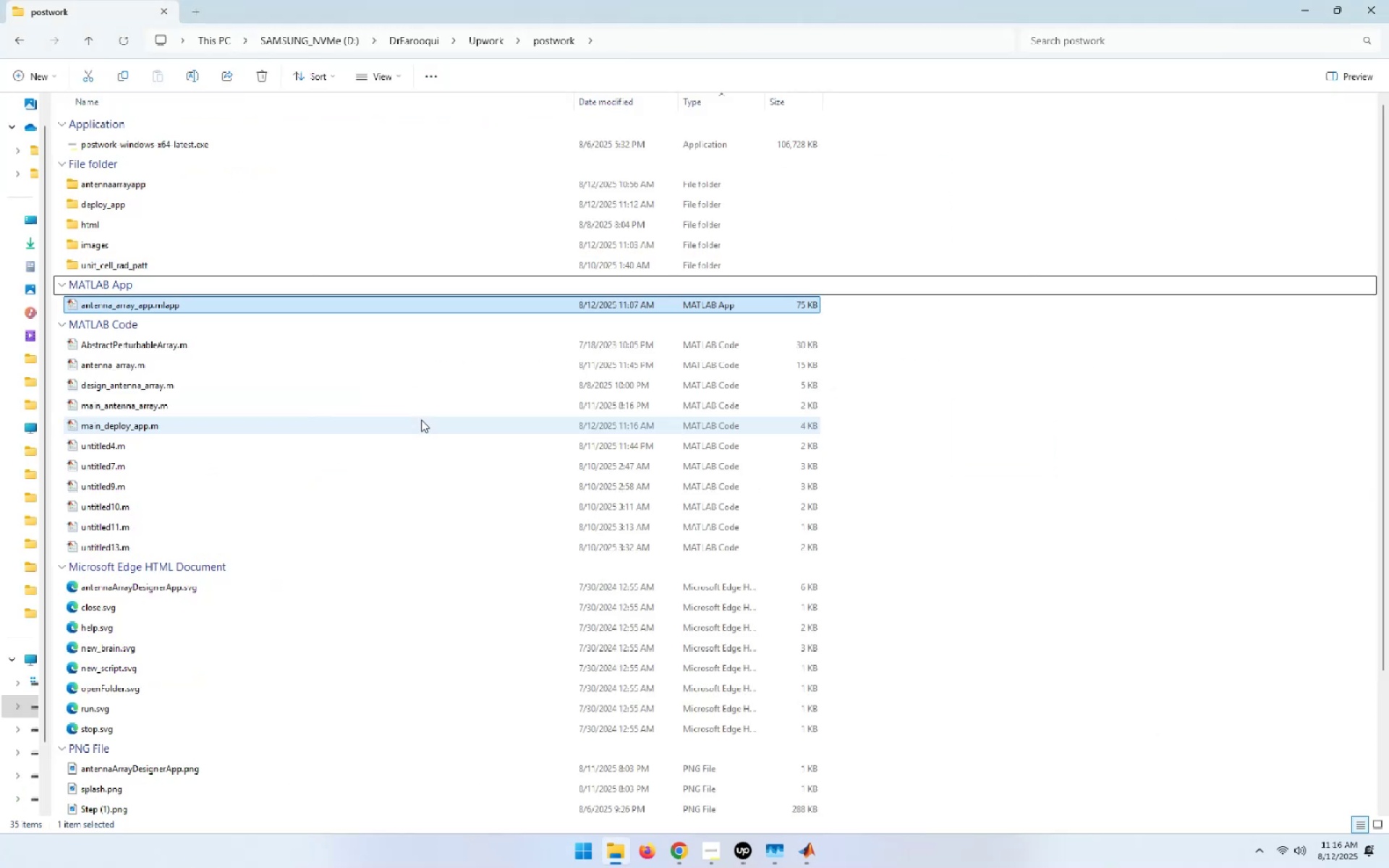 
key(ArrowDown)
 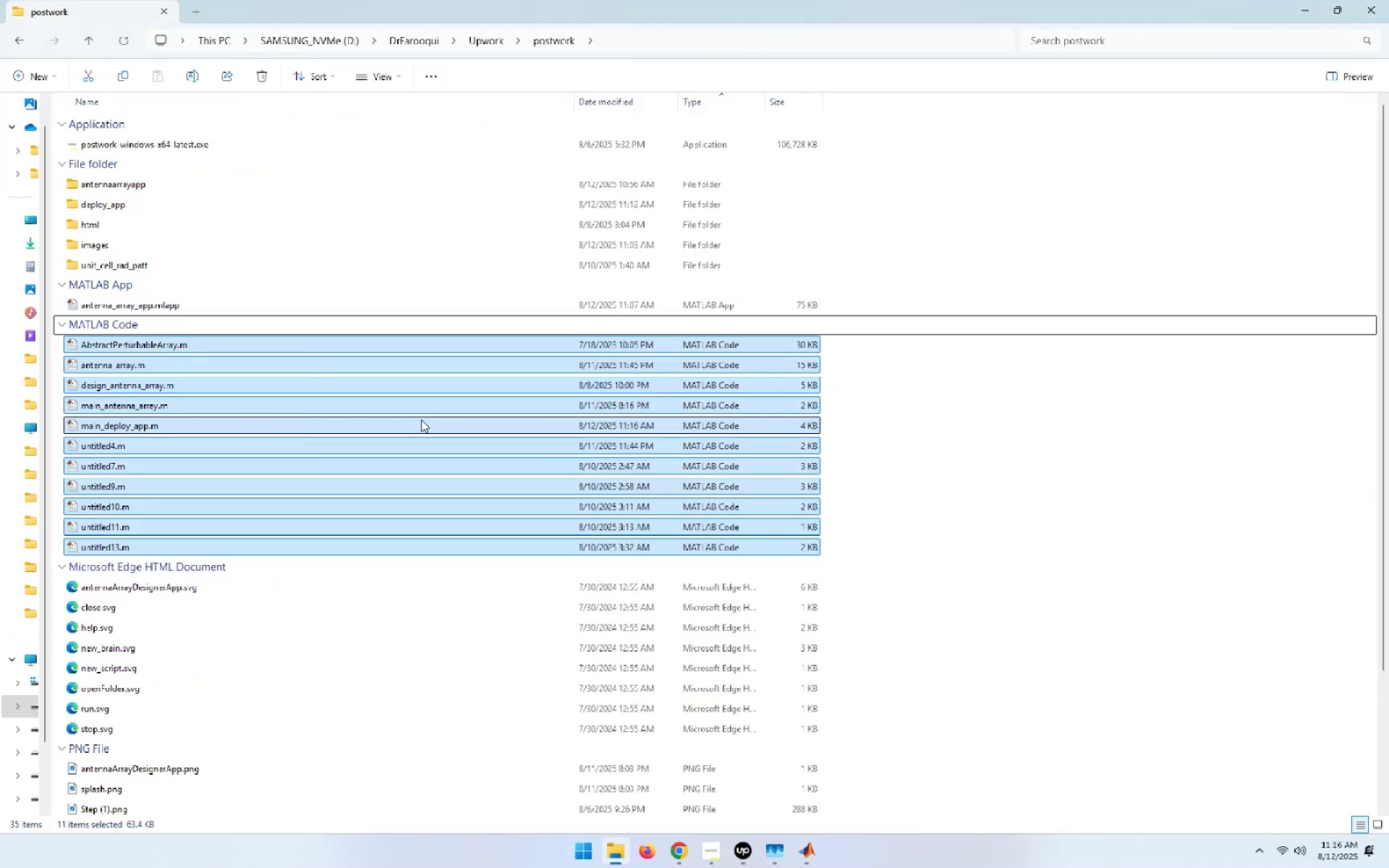 
key(ArrowDown)
 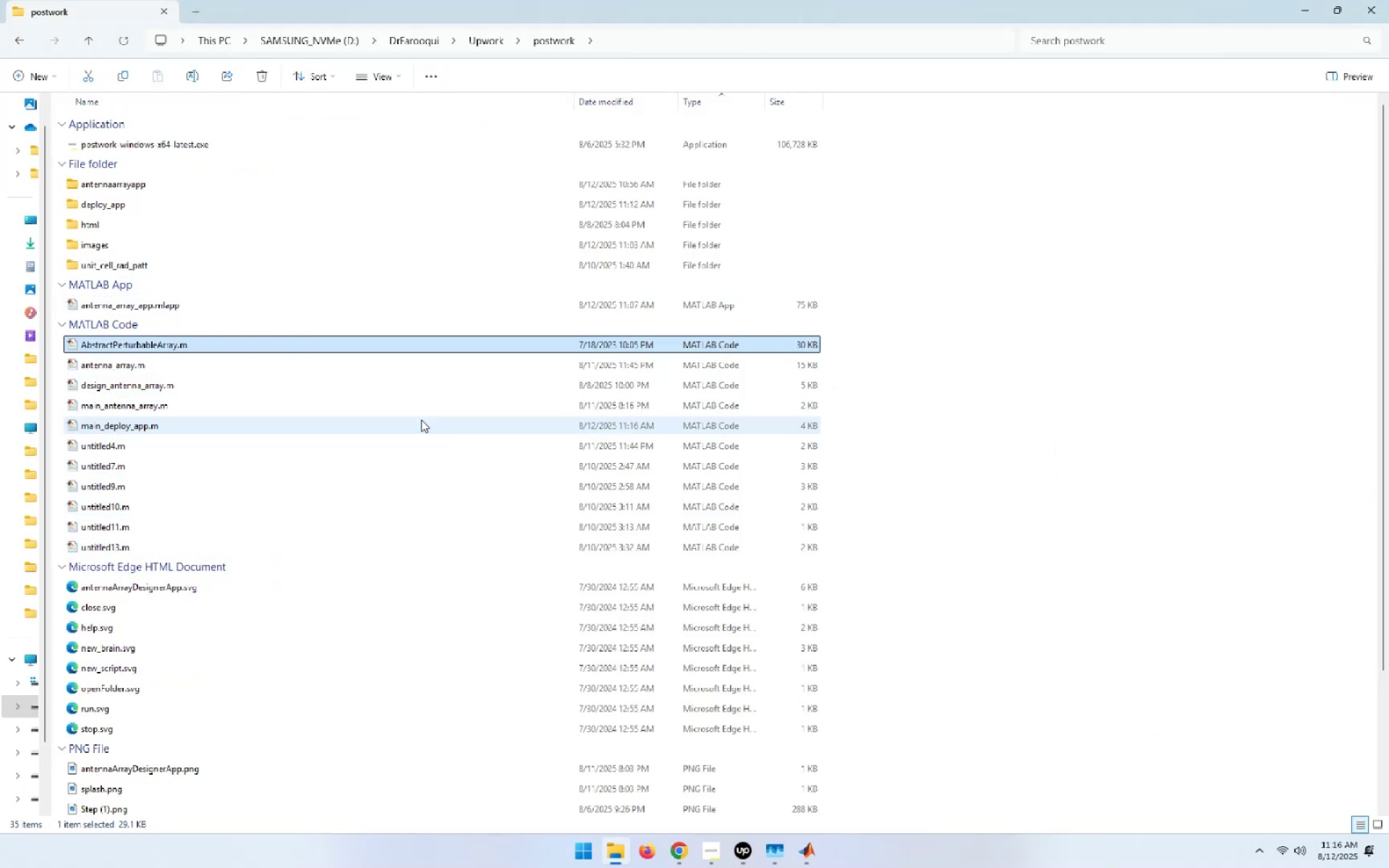 
key(ArrowDown)
 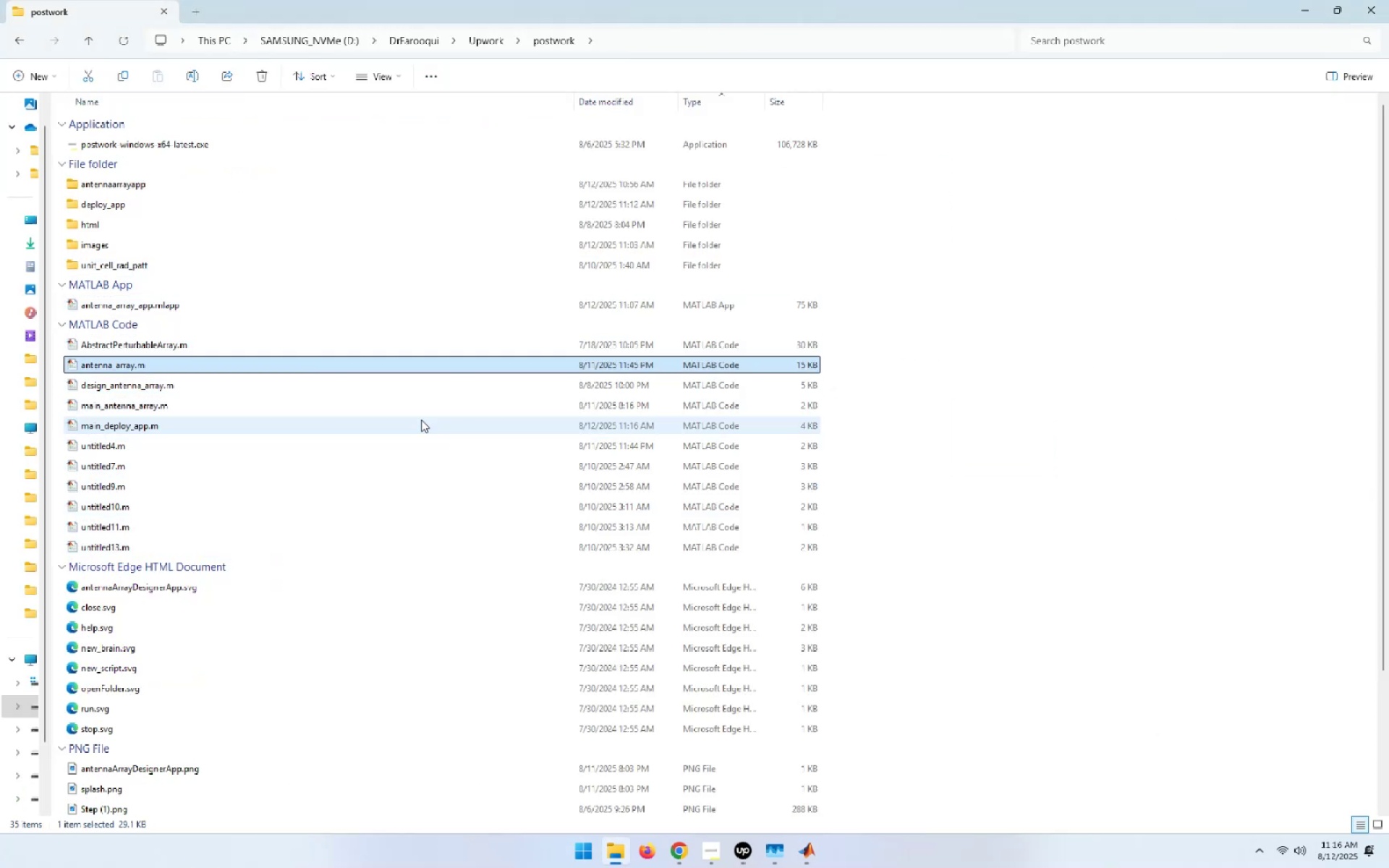 
key(ArrowDown)
 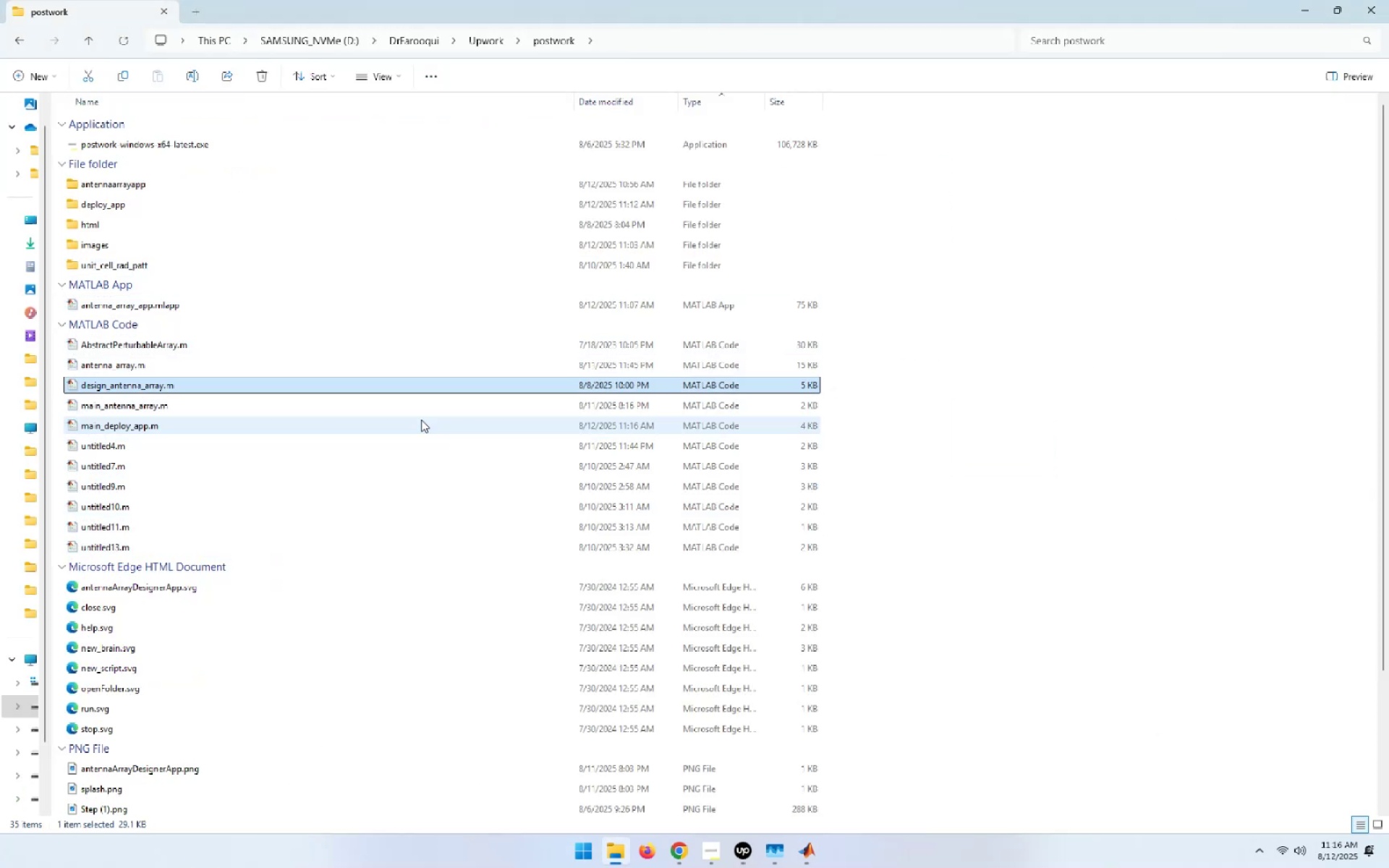 
key(ArrowDown)
 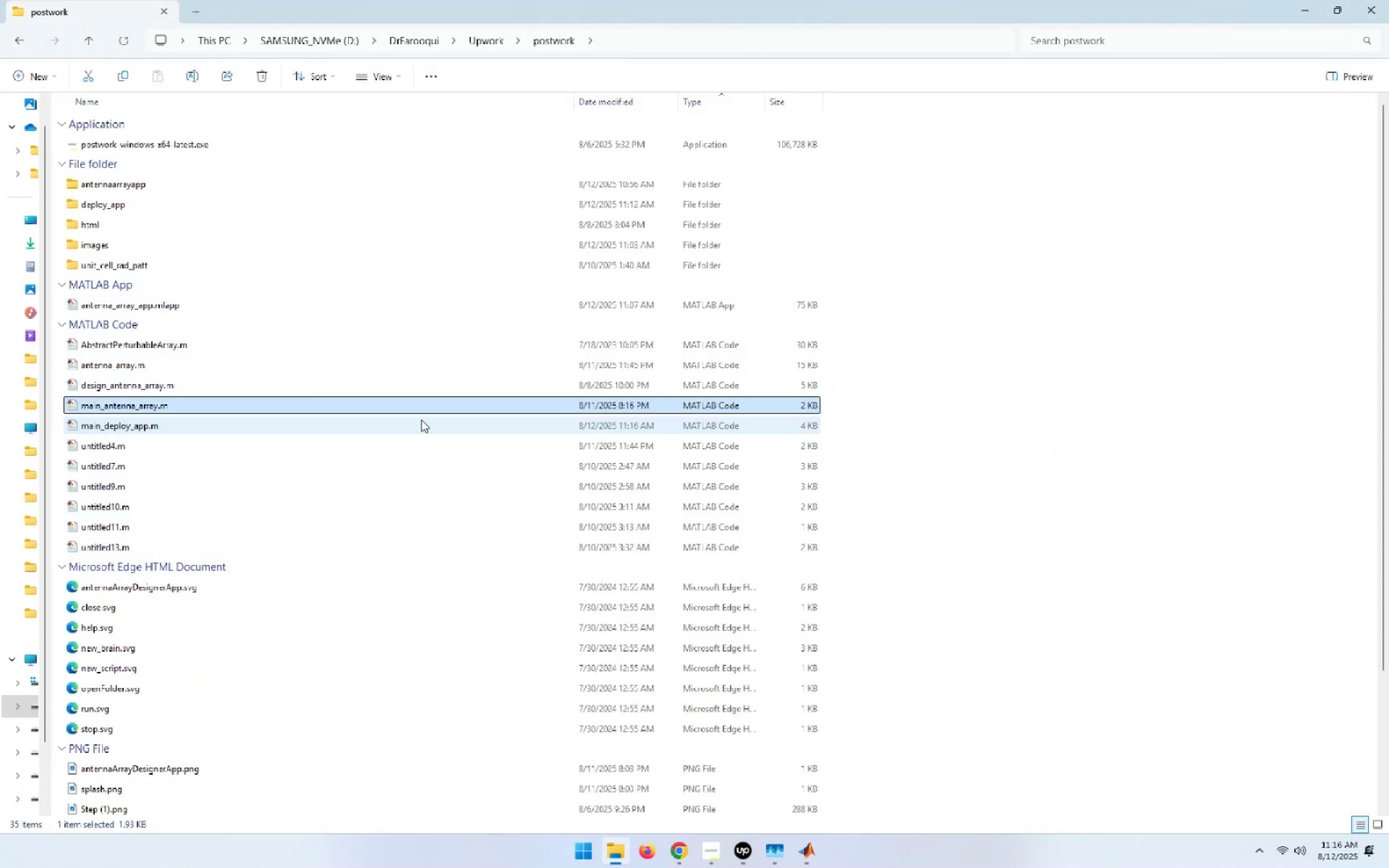 
key(ArrowUp)
 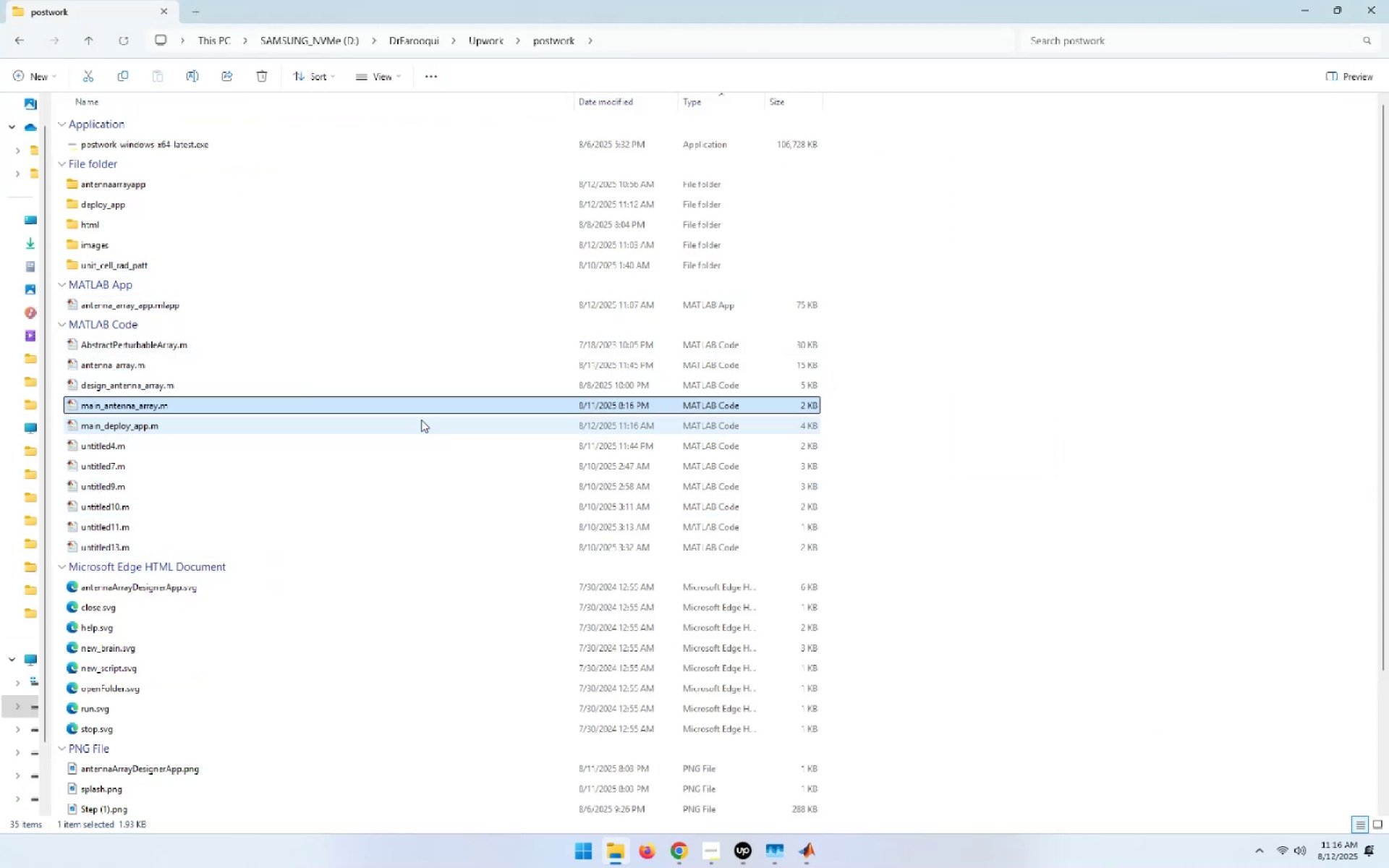 
key(ArrowUp)
 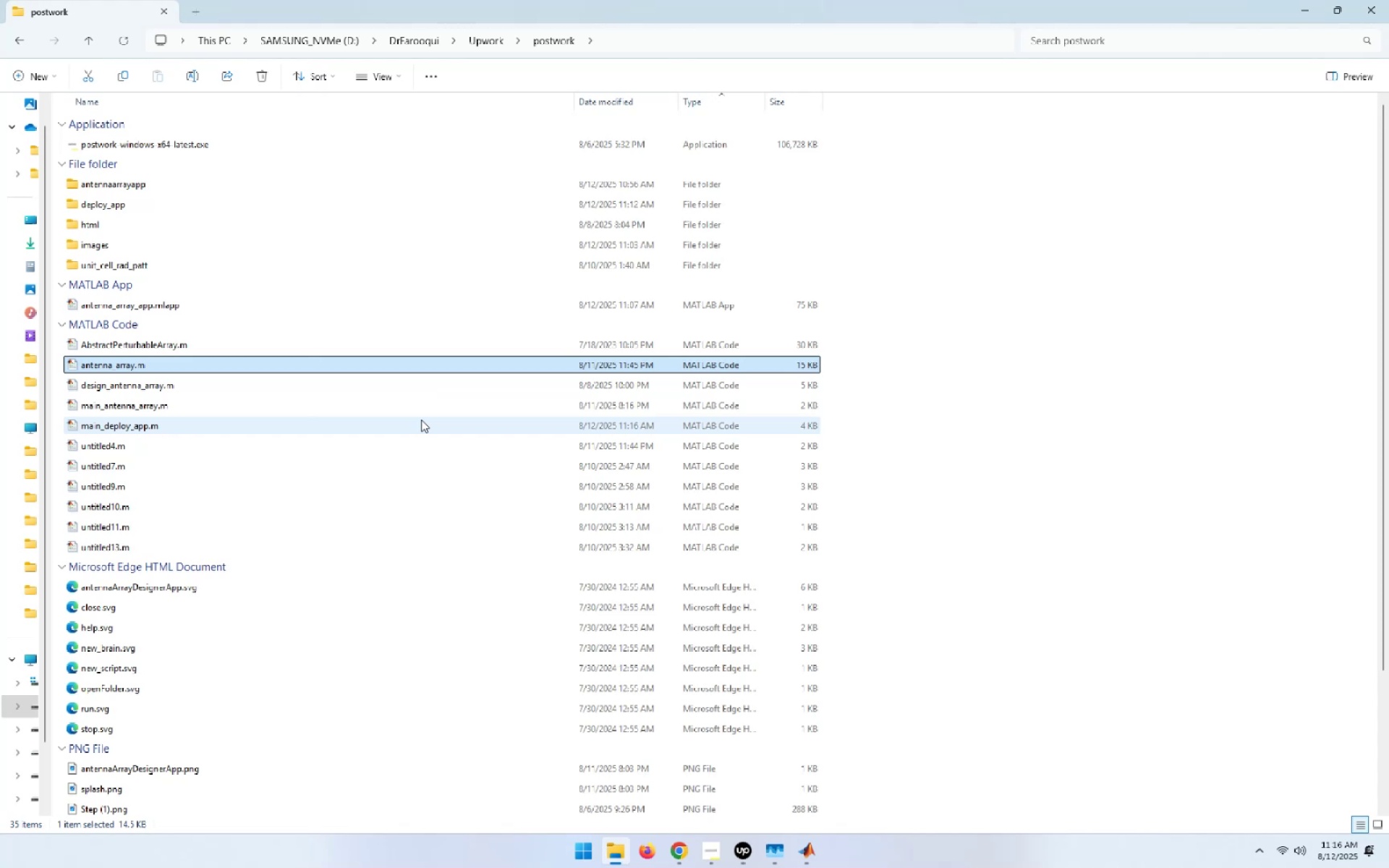 
key(F2)
 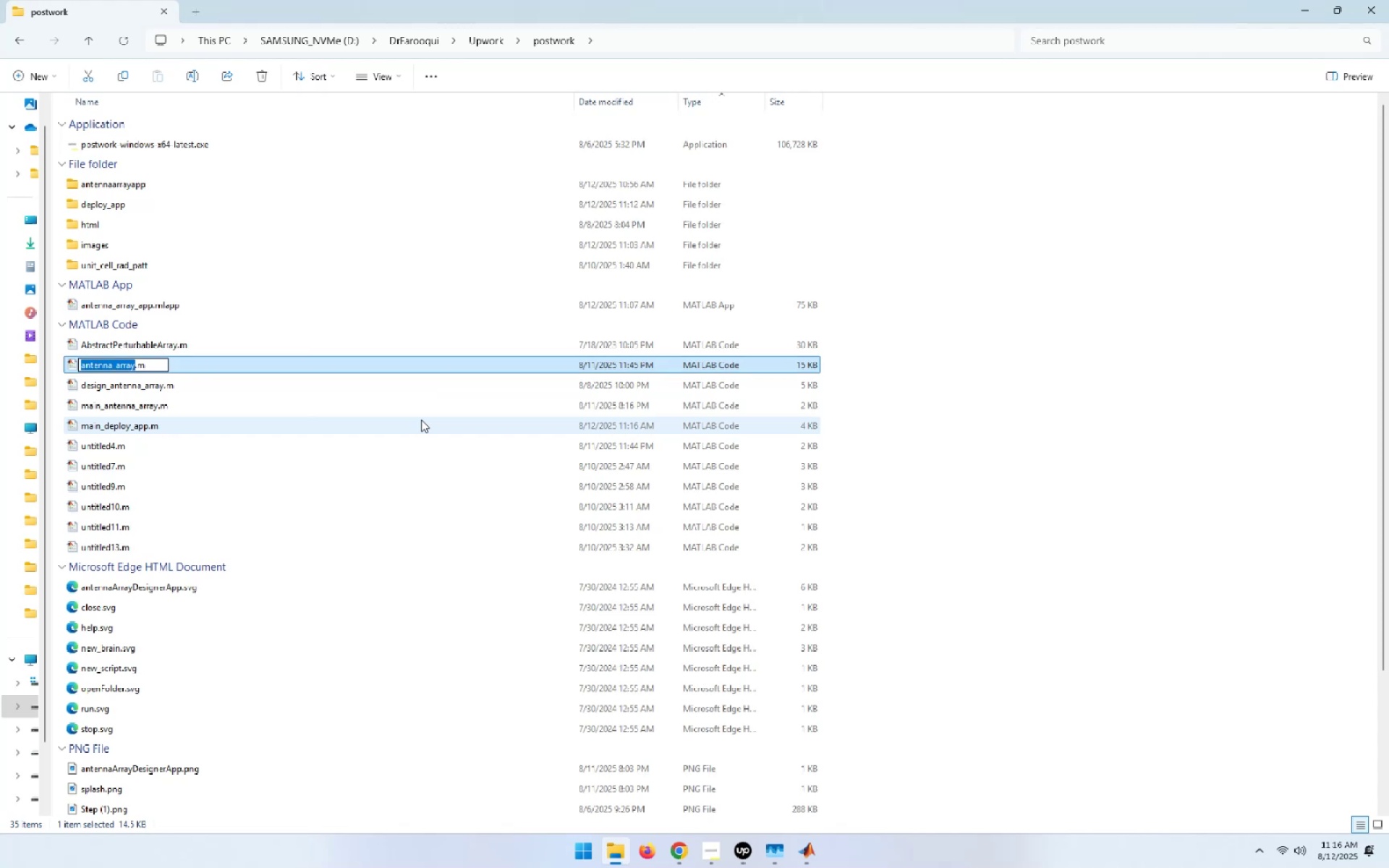 
key(Control+C)
 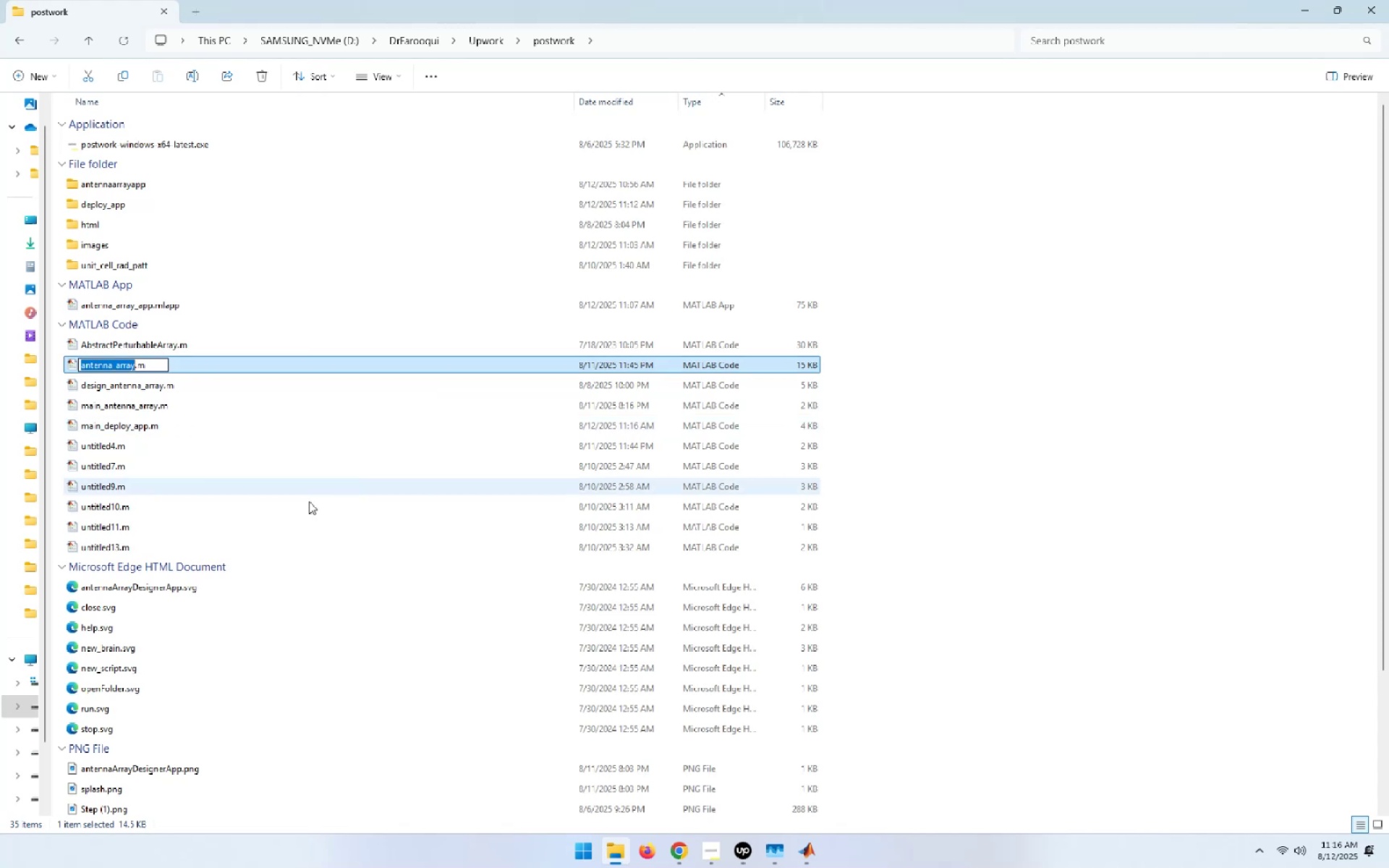 
left_click([187, 464])
 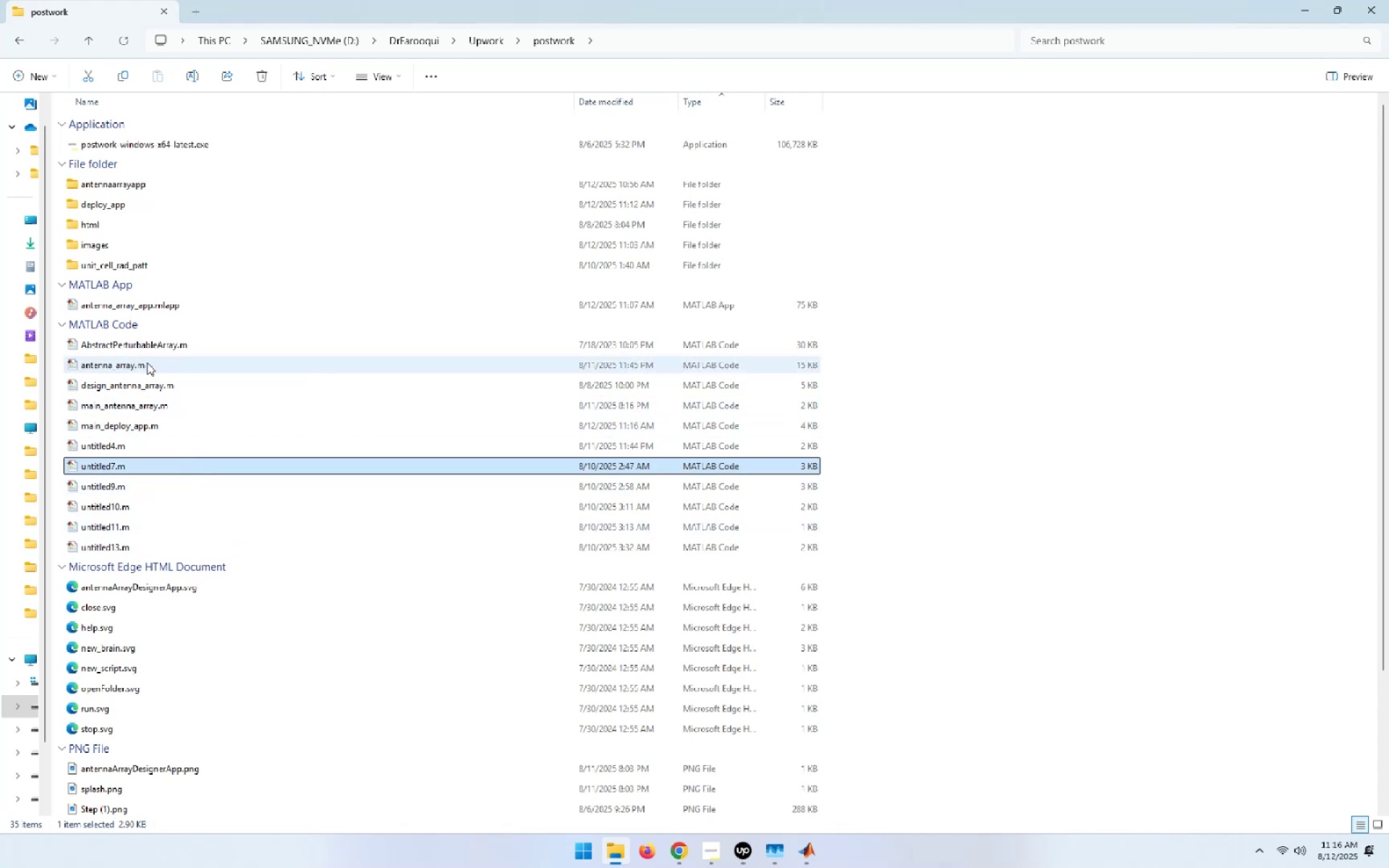 
left_click([145, 362])
 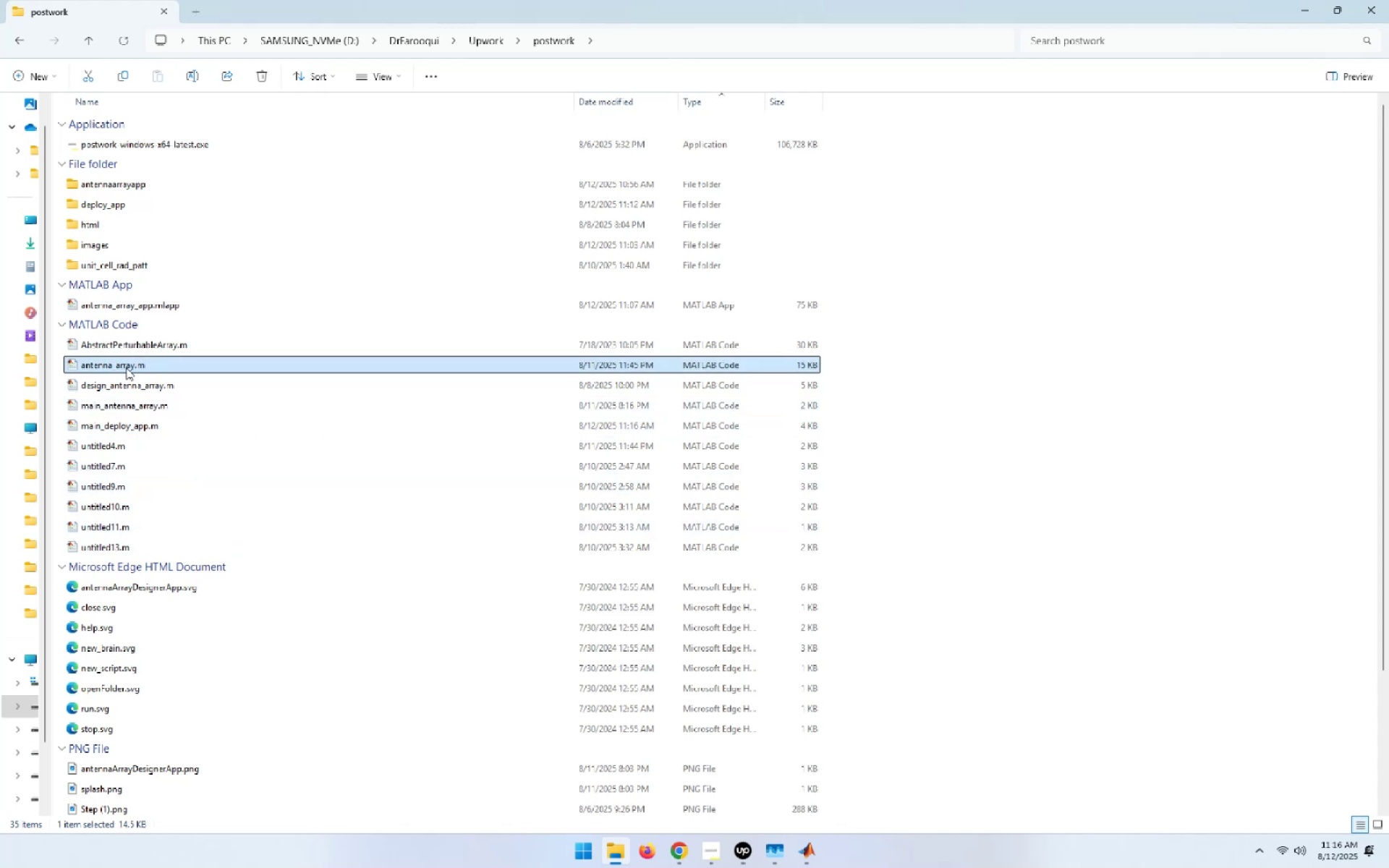 
right_click([126, 367])
 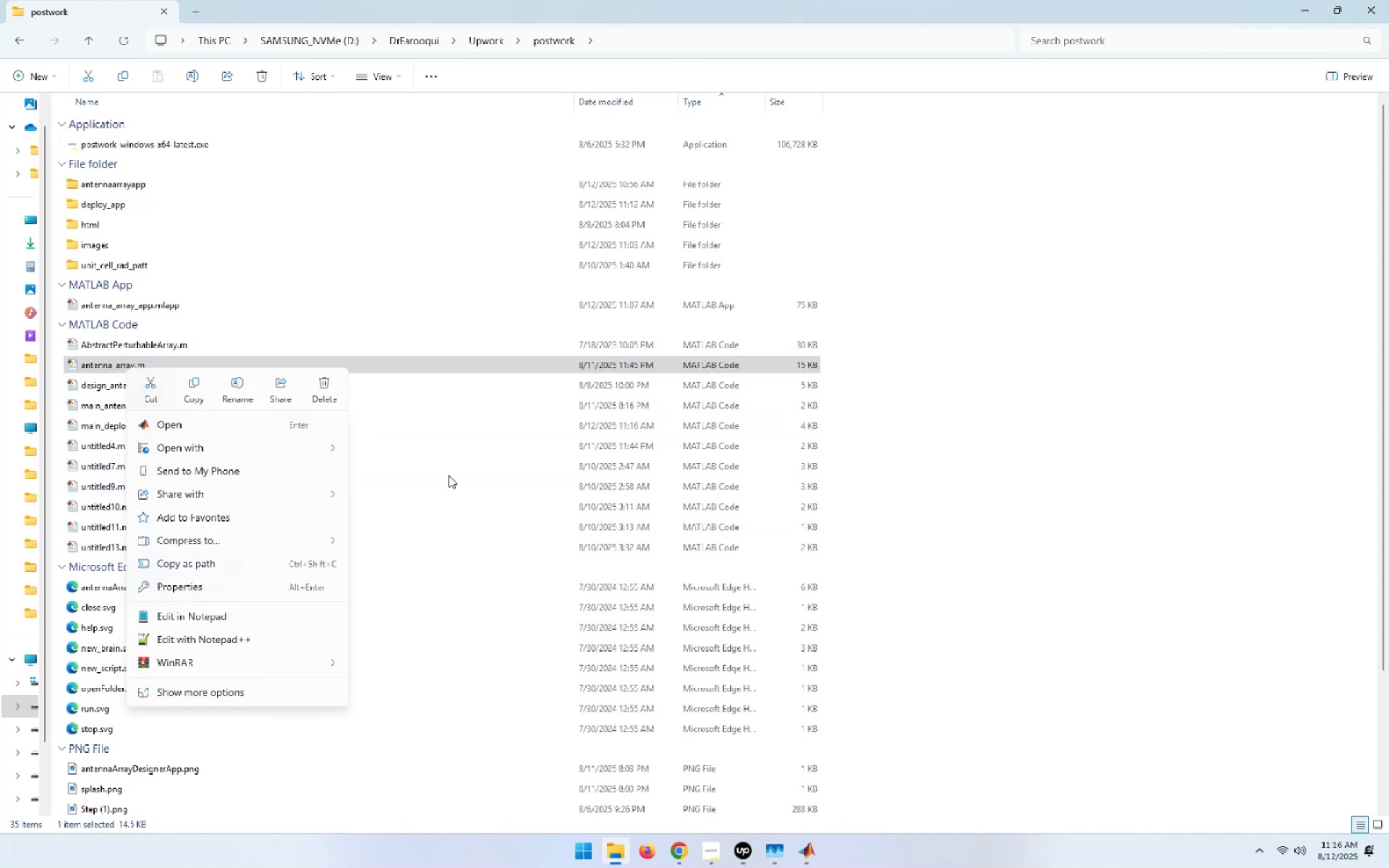 
left_click([245, 637])
 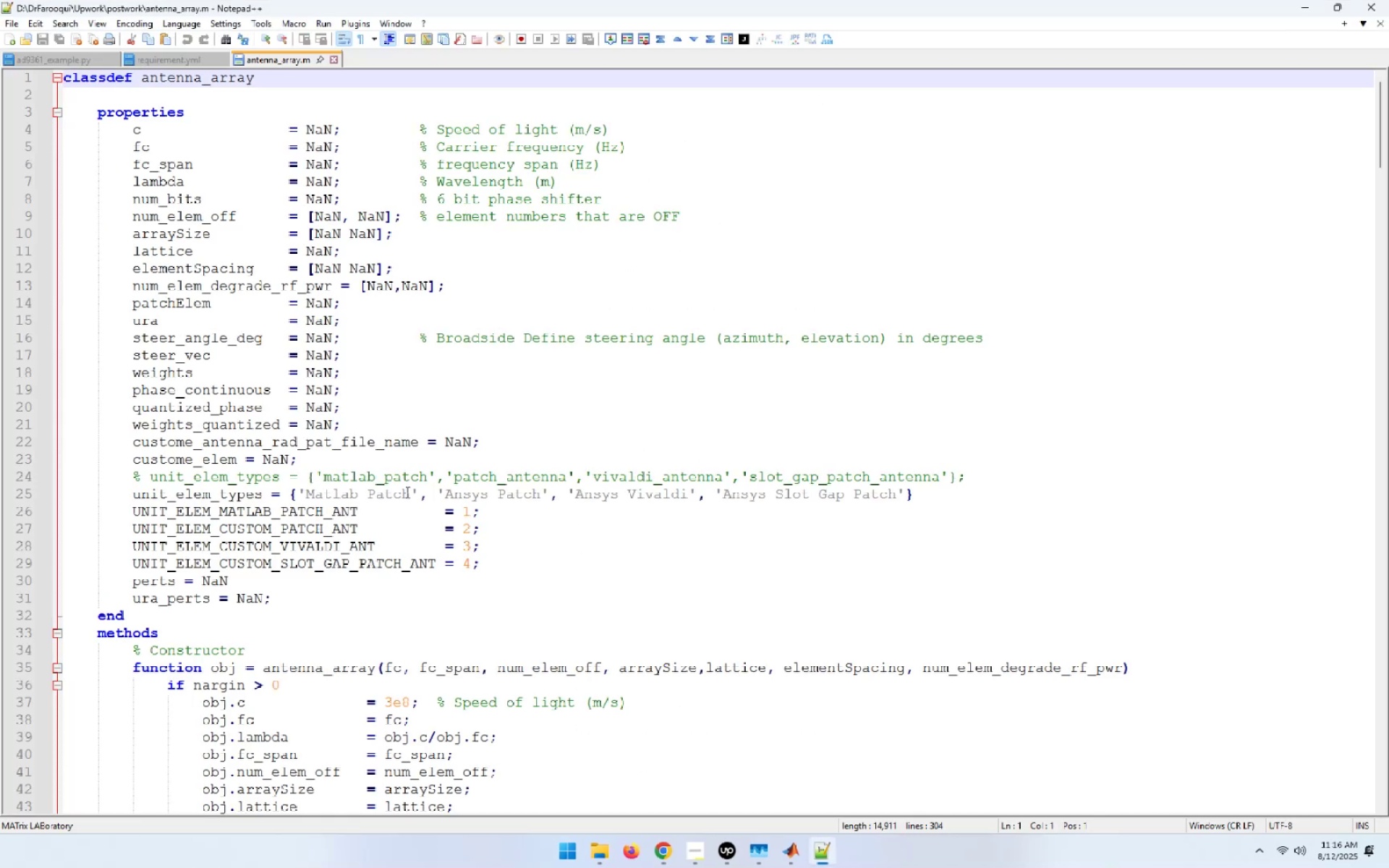 
key(Control+W)
 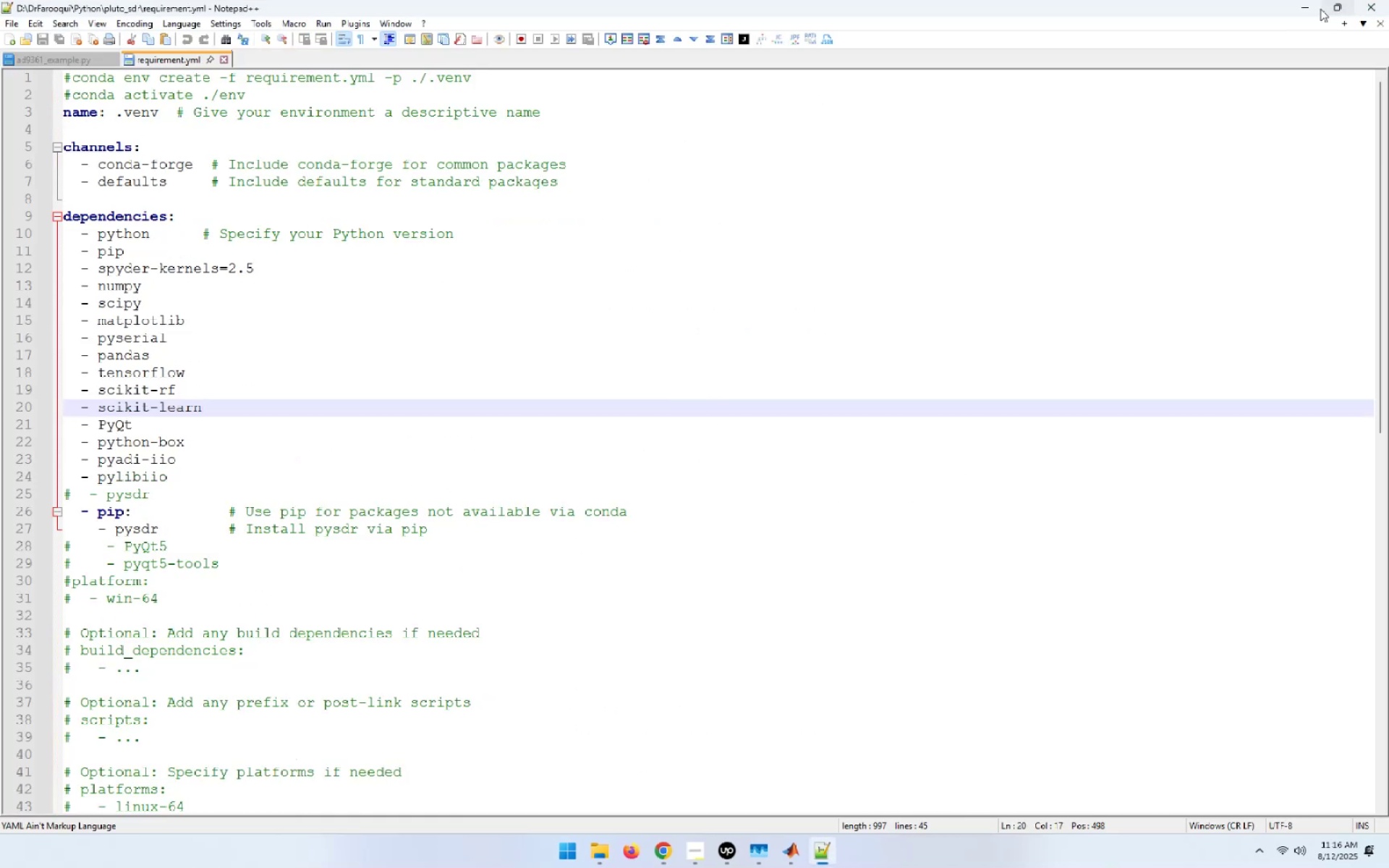 
left_click([1312, 11])
 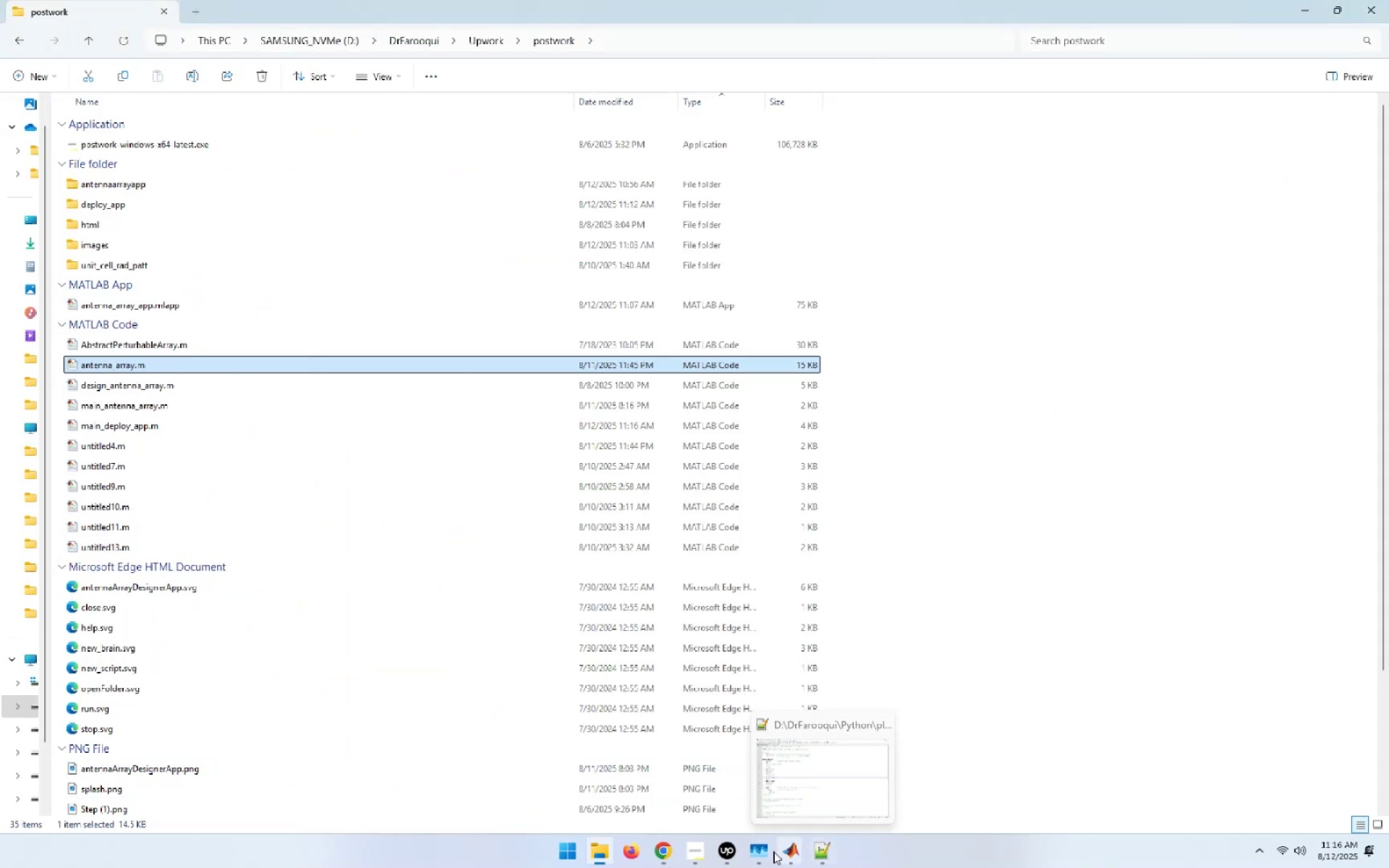 
left_click([790, 848])
 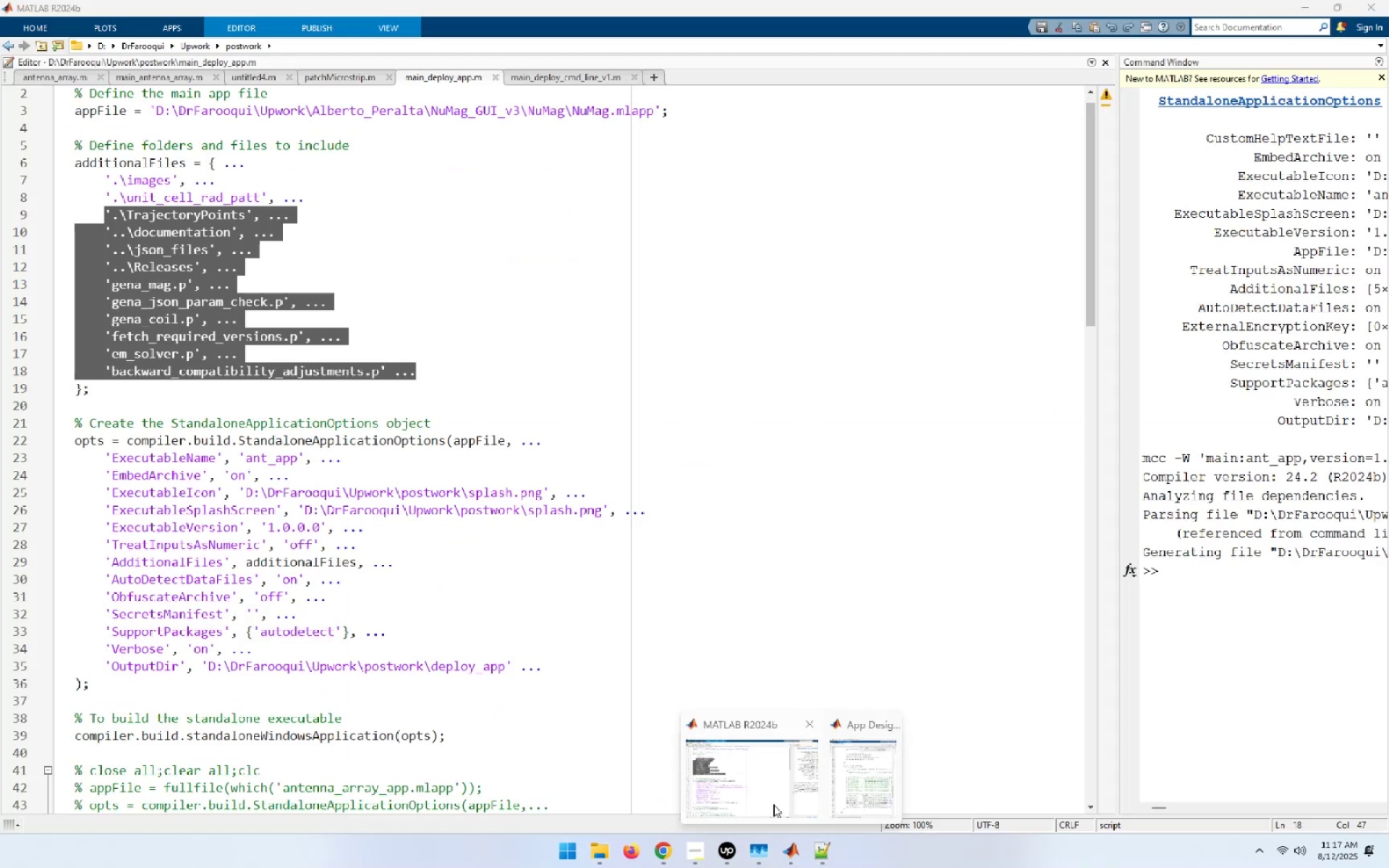 
left_click([773, 804])
 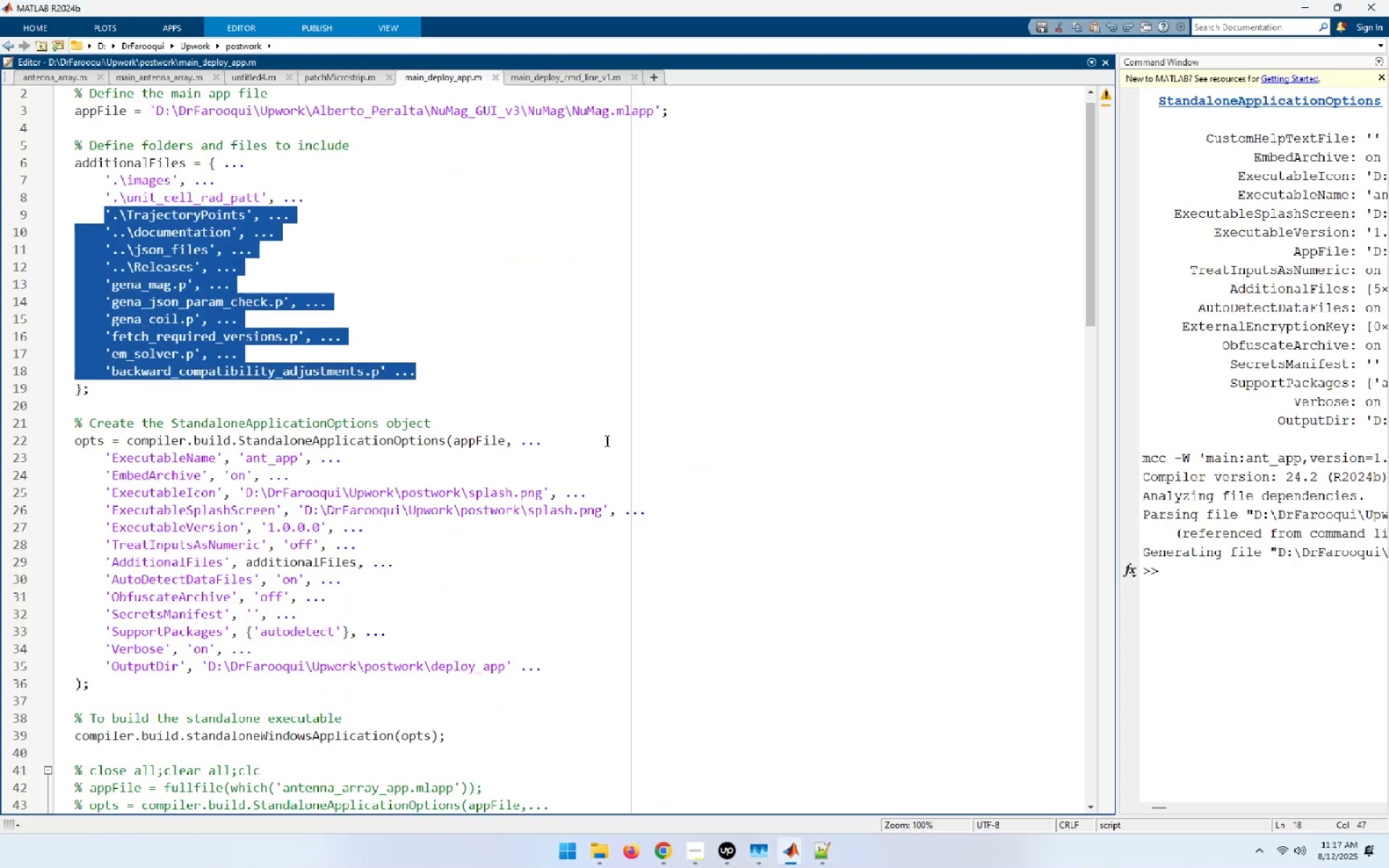 
left_click([548, 317])
 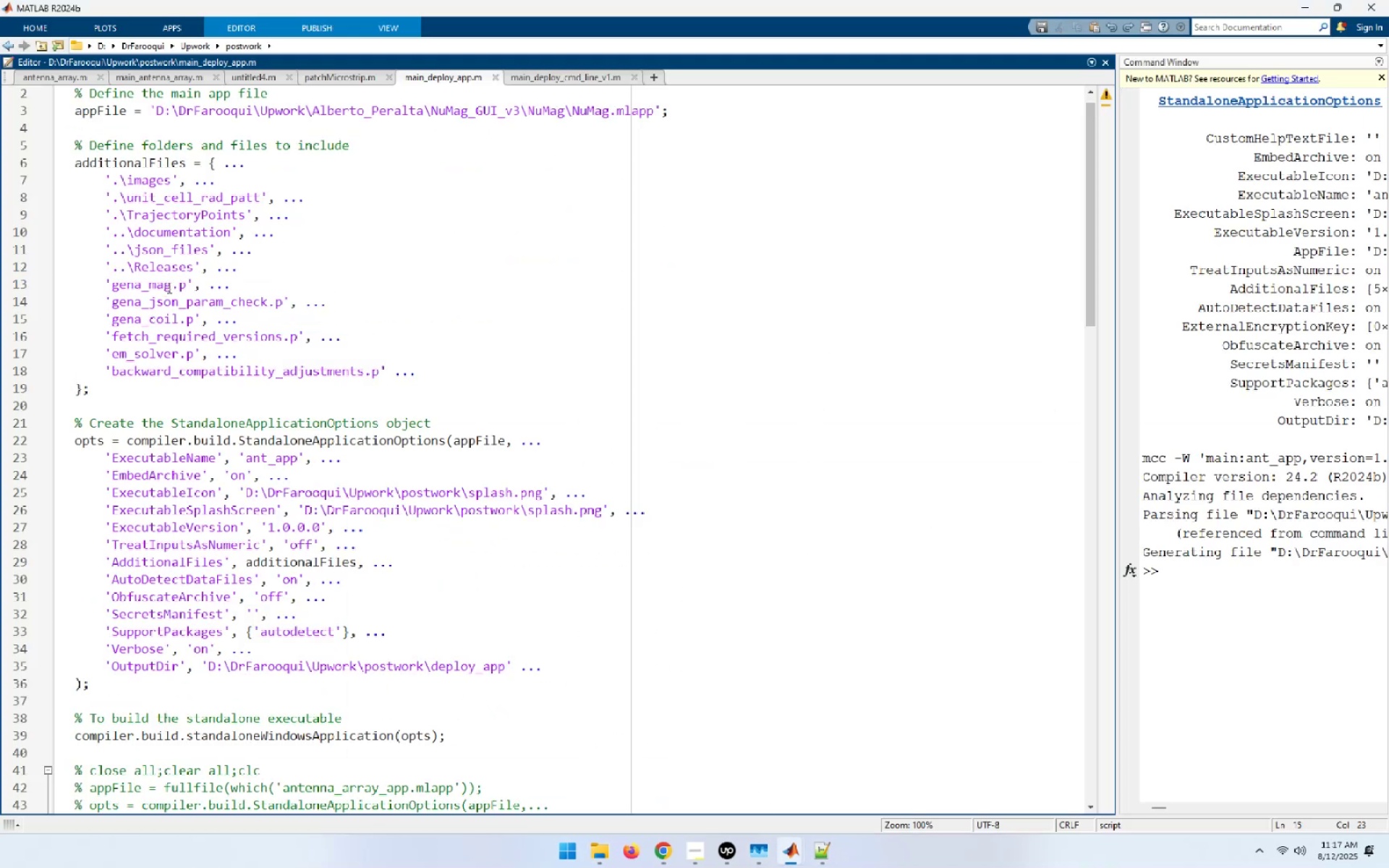 
left_click_drag(start_coordinate=[172, 284], to_coordinate=[169, 284])
 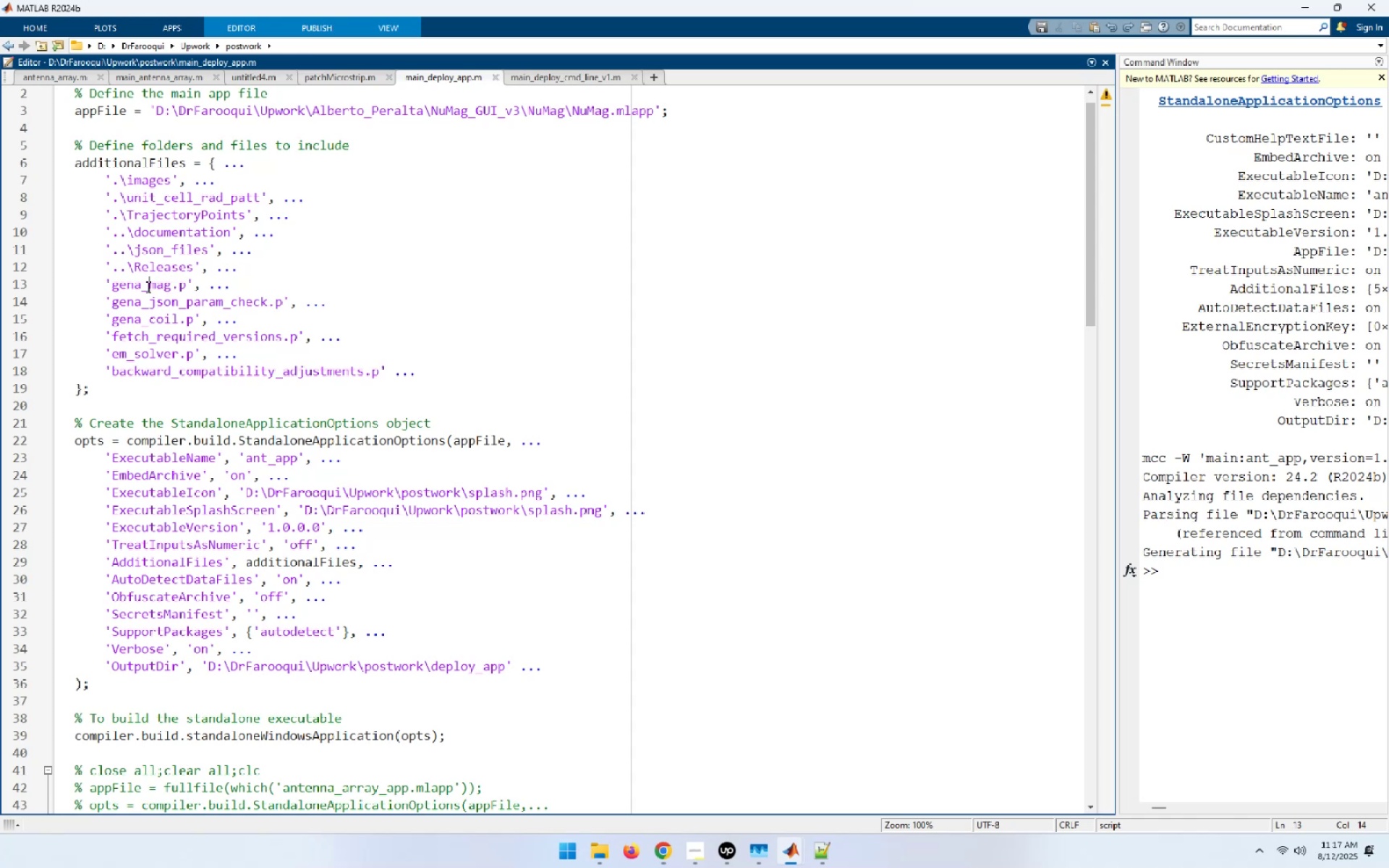 
double_click([147, 286])
 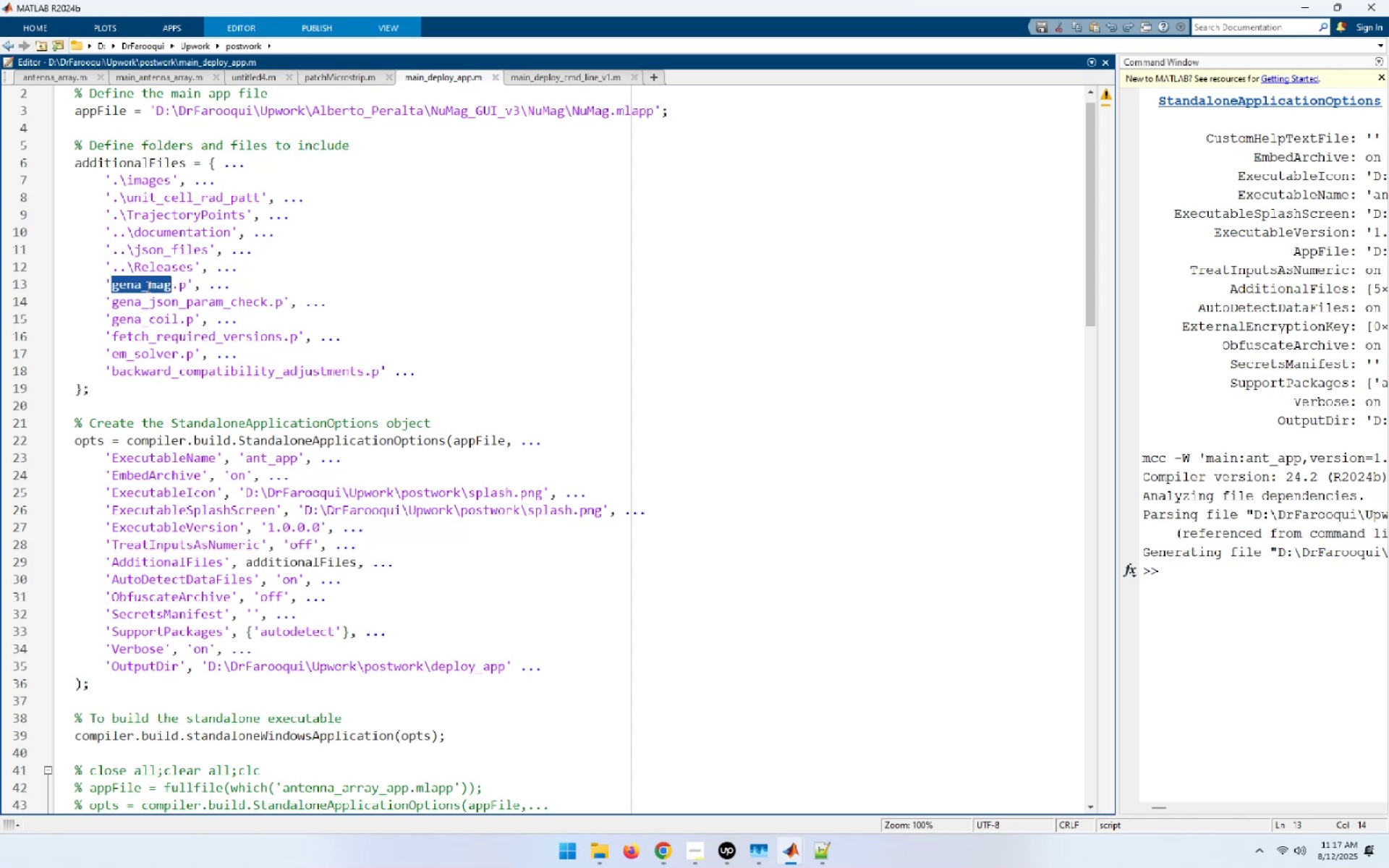 
key(Control+ControlLeft)
 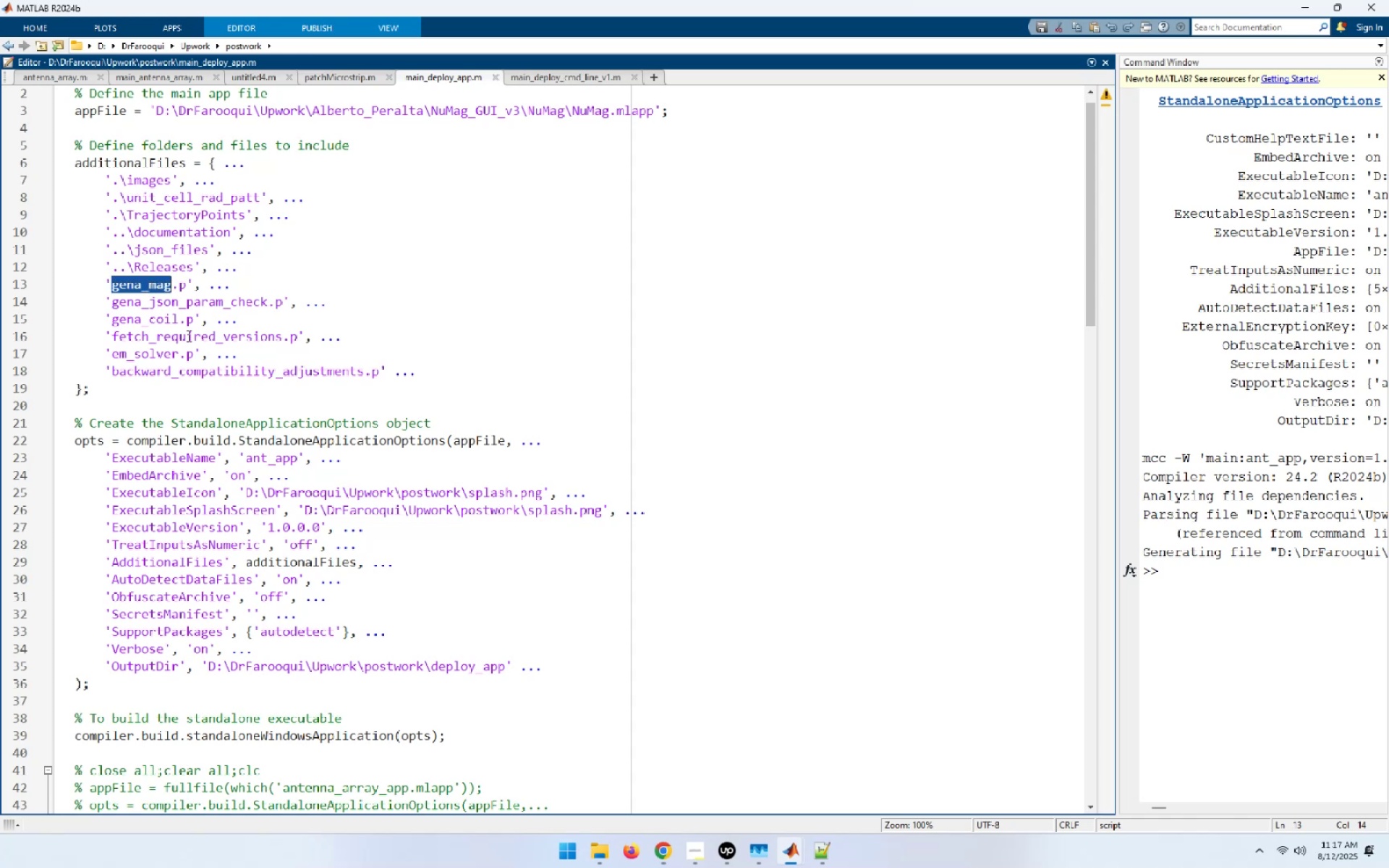 
key(Control+V)
 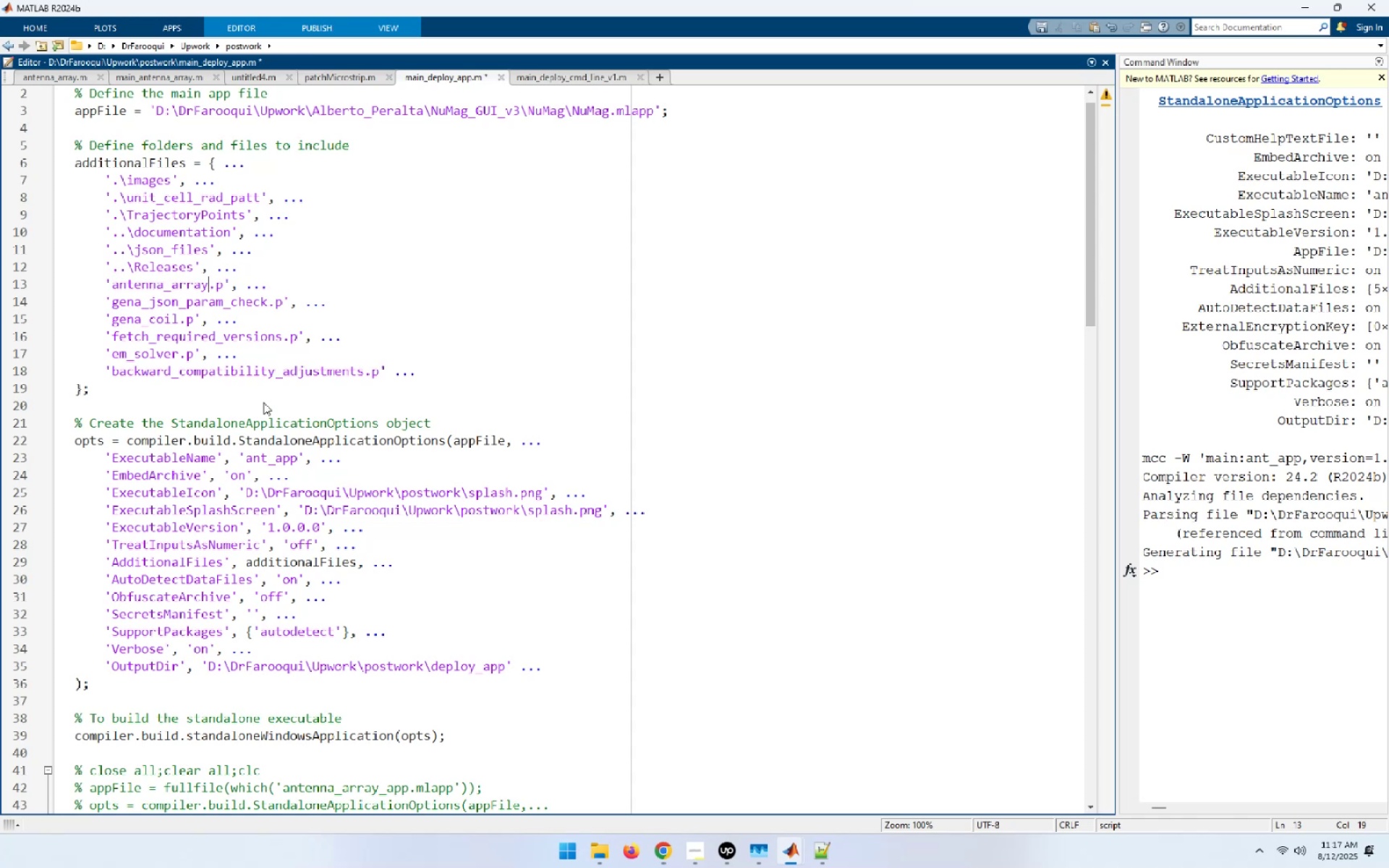 
key(ArrowRight)
 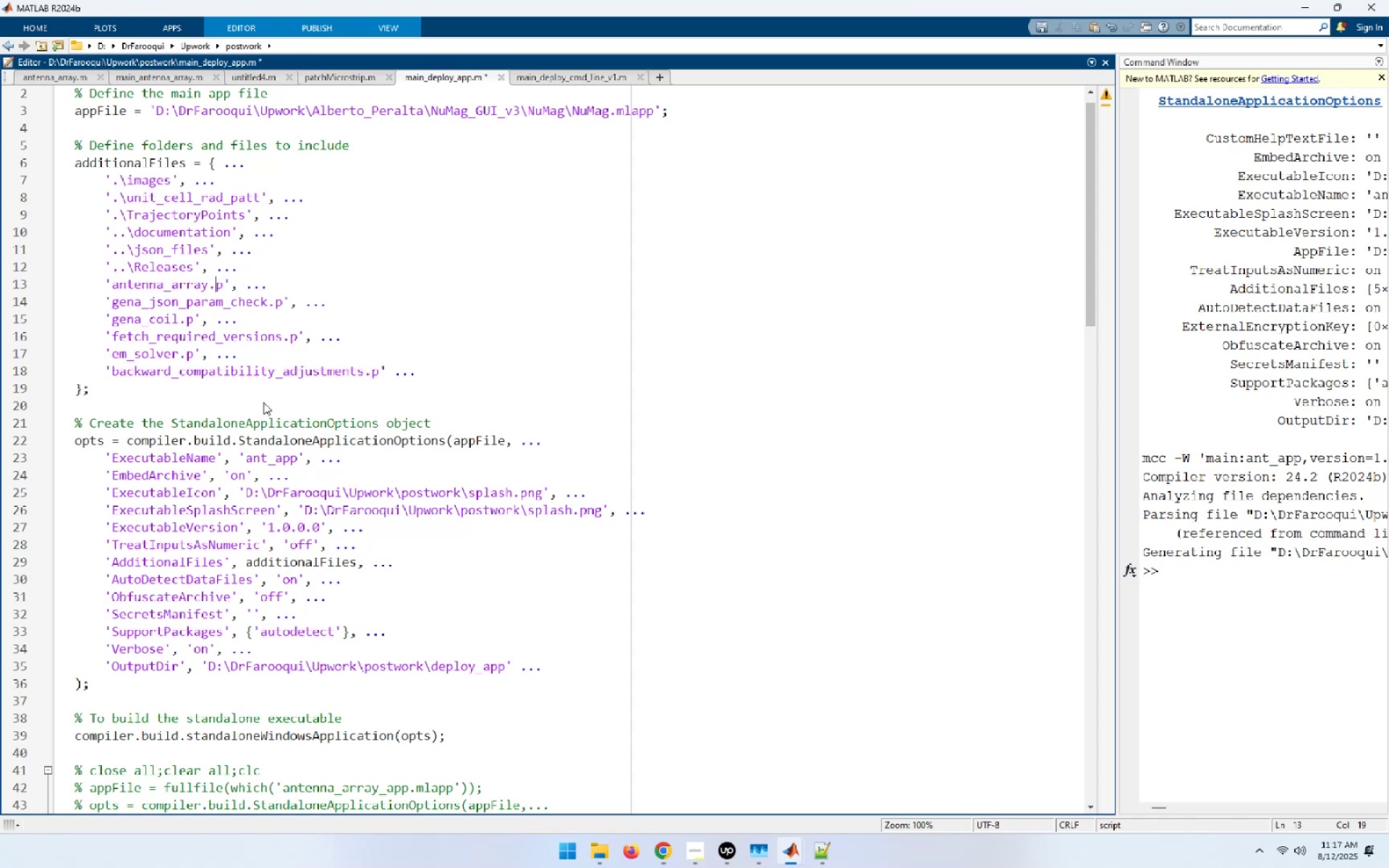 
key(ArrowRight)
 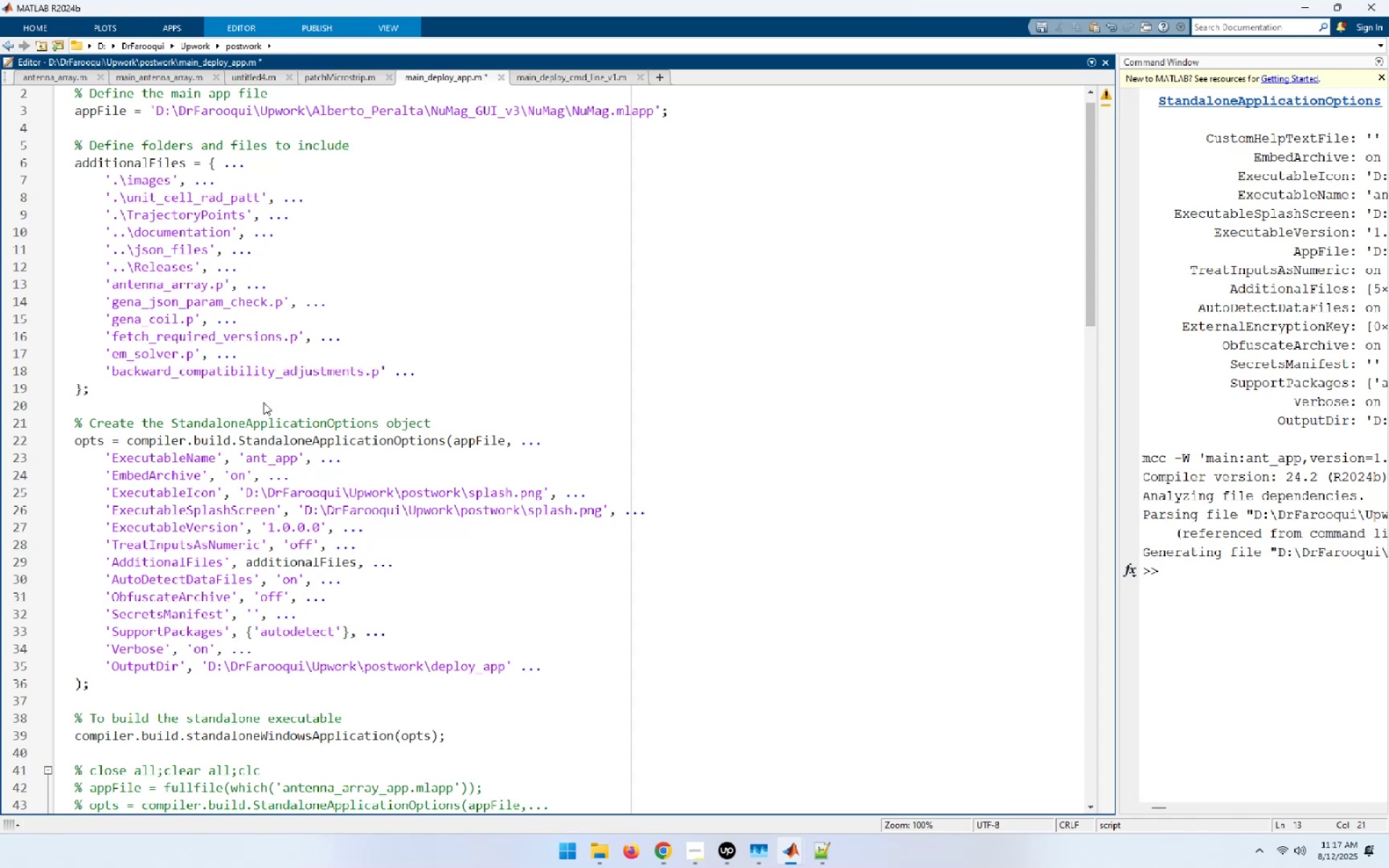 
key(Backspace)
 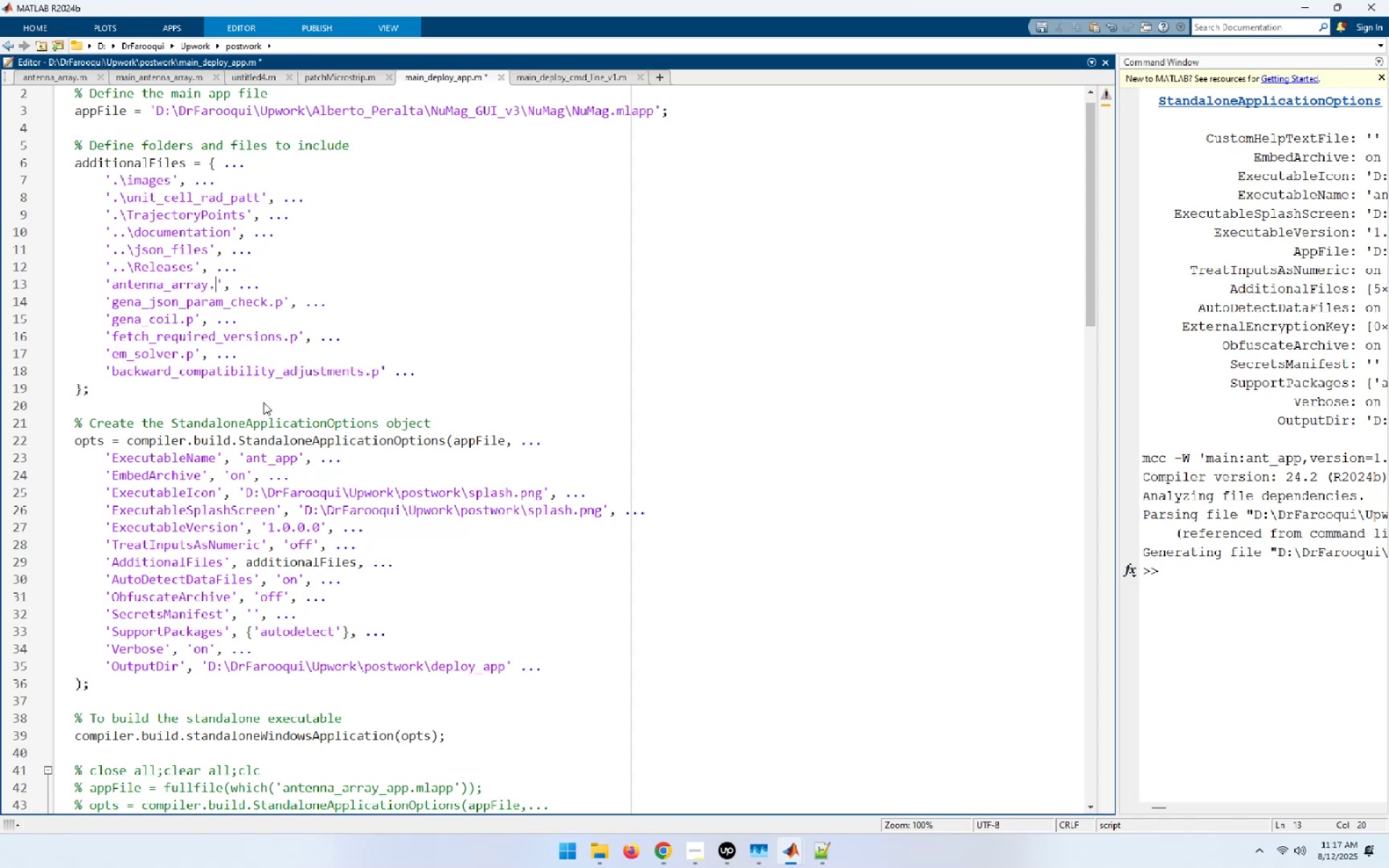 
key(M)
 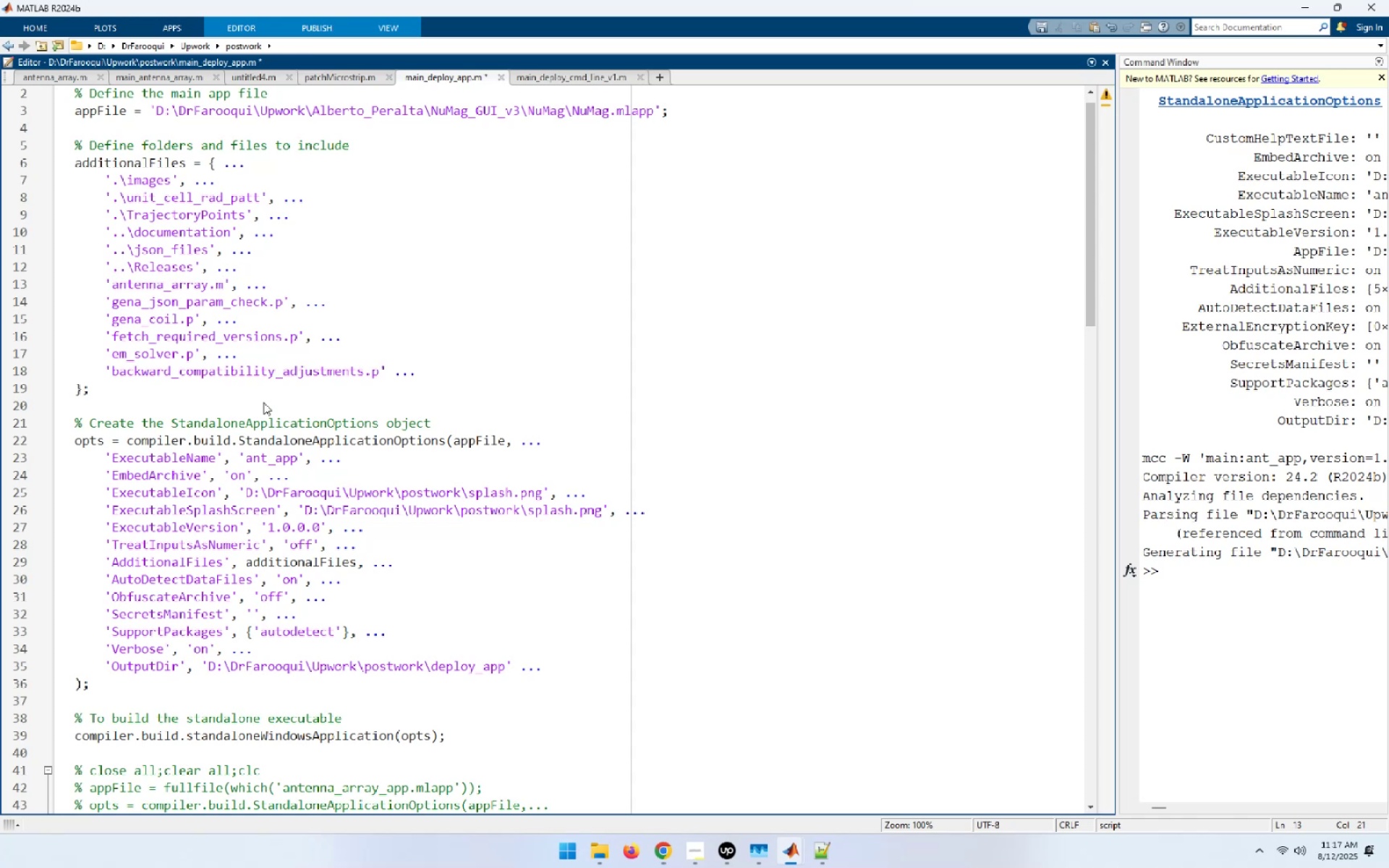 
key(ArrowDown)
 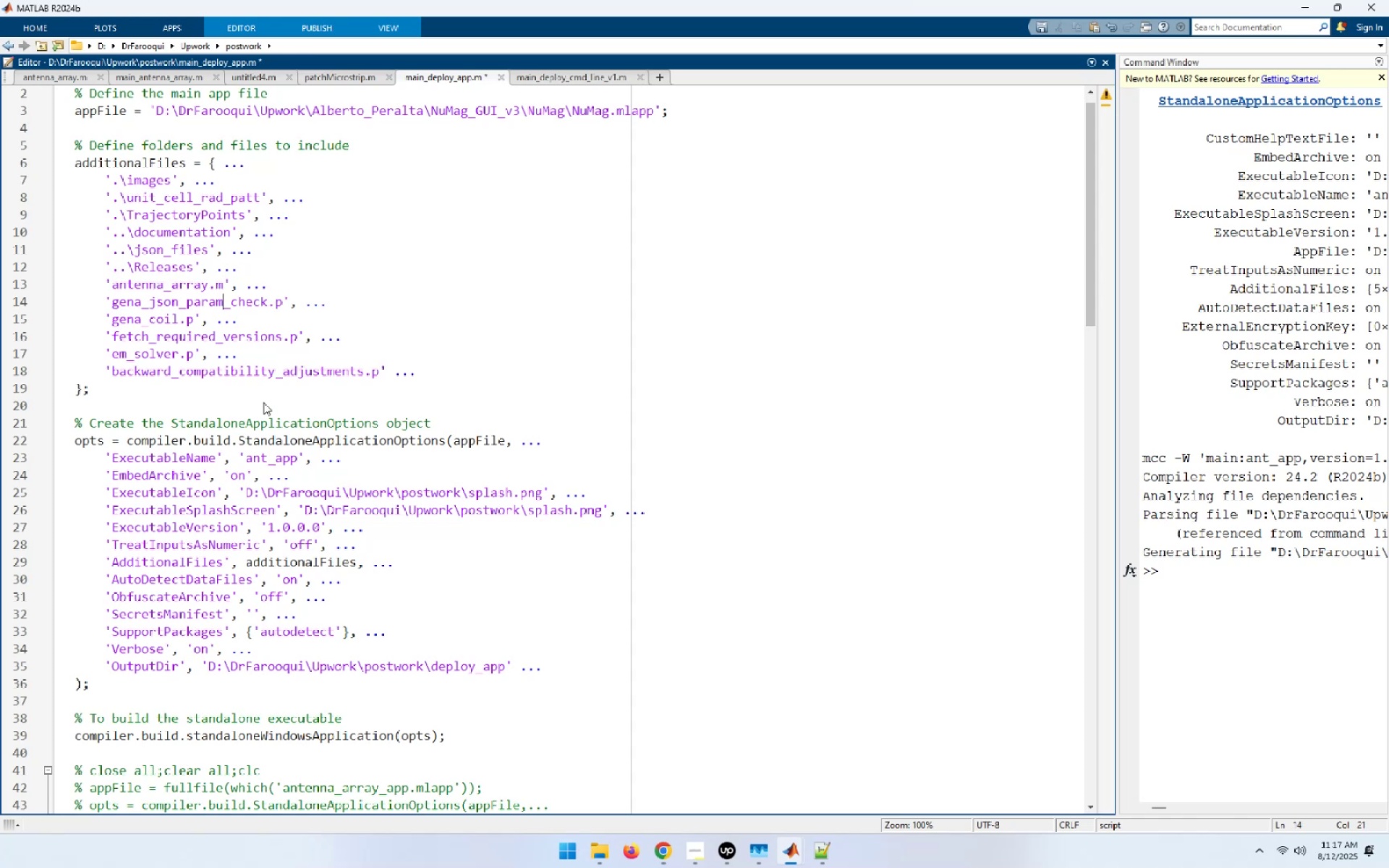 
key(Home)
 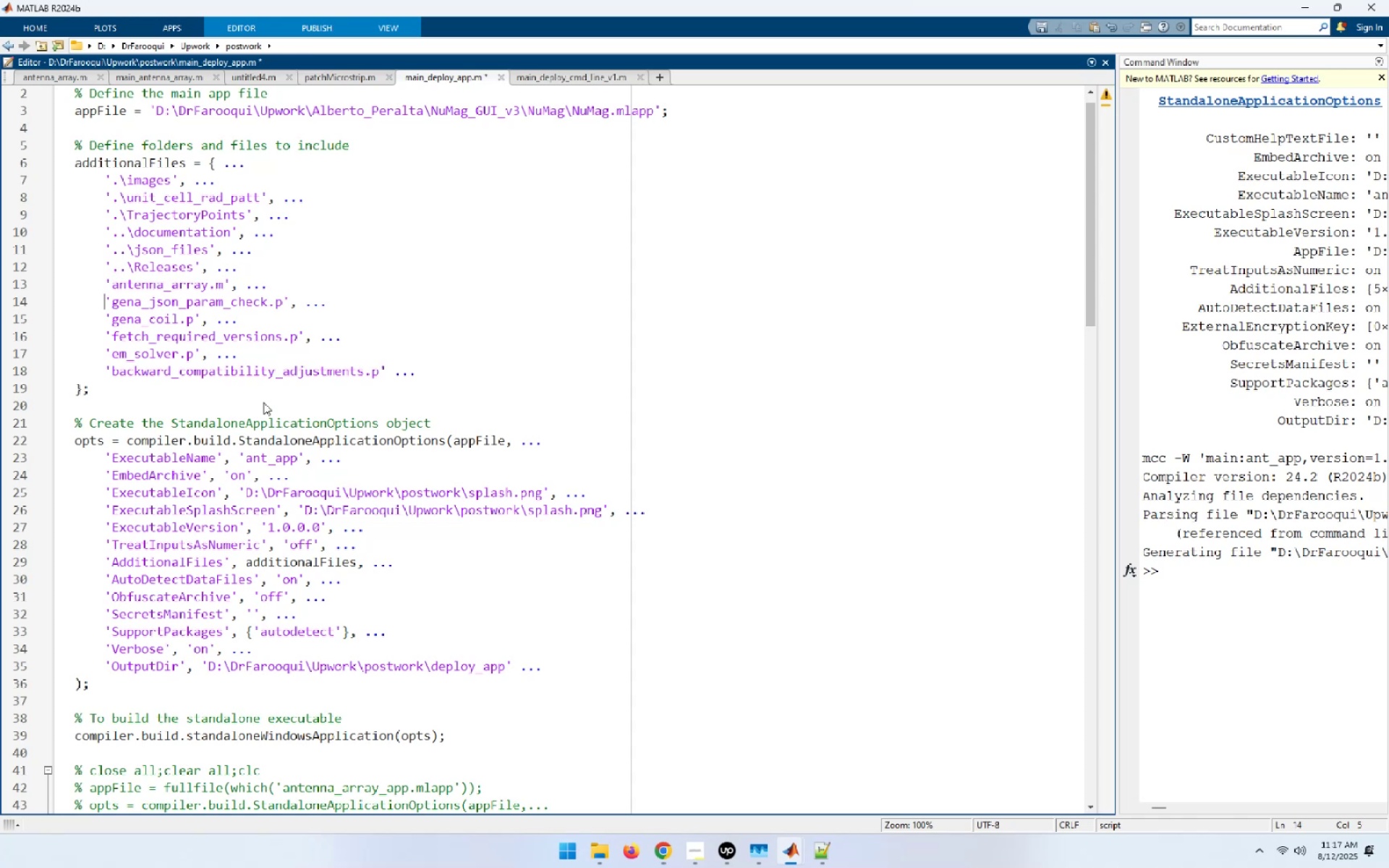 
key(Shift+End)
 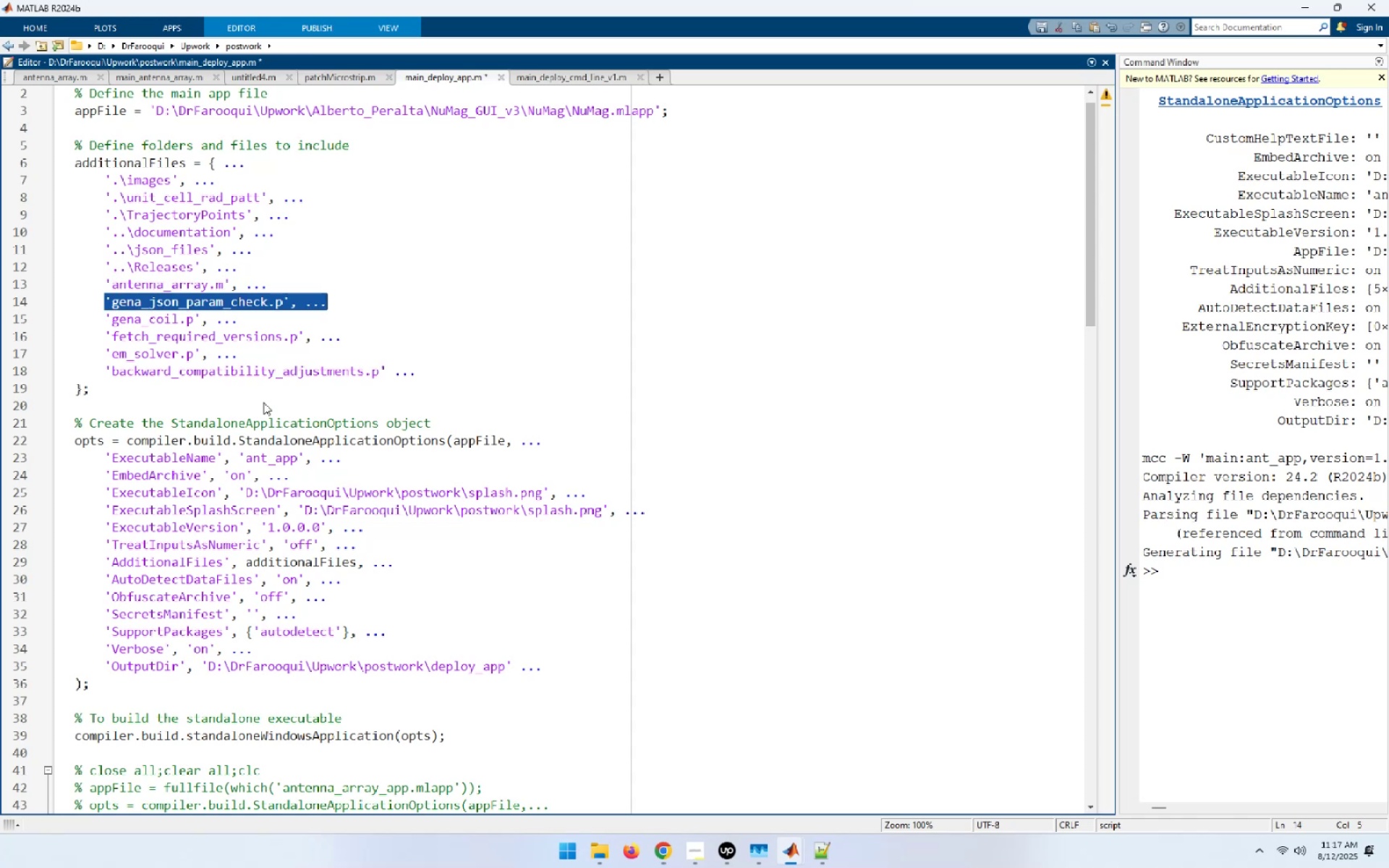 
key(Shift+ArrowDown)
 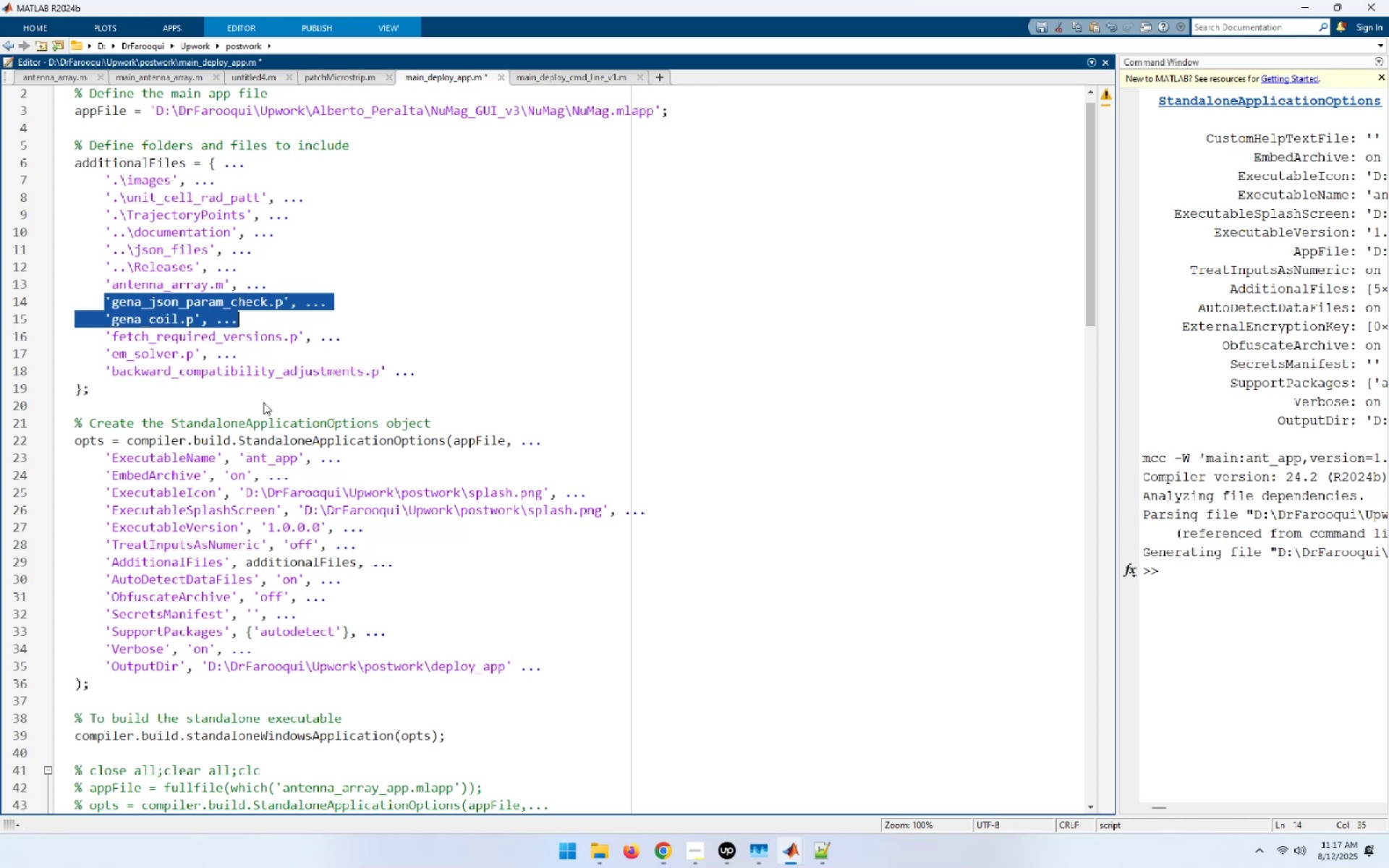 
key(Shift+ArrowDown)
 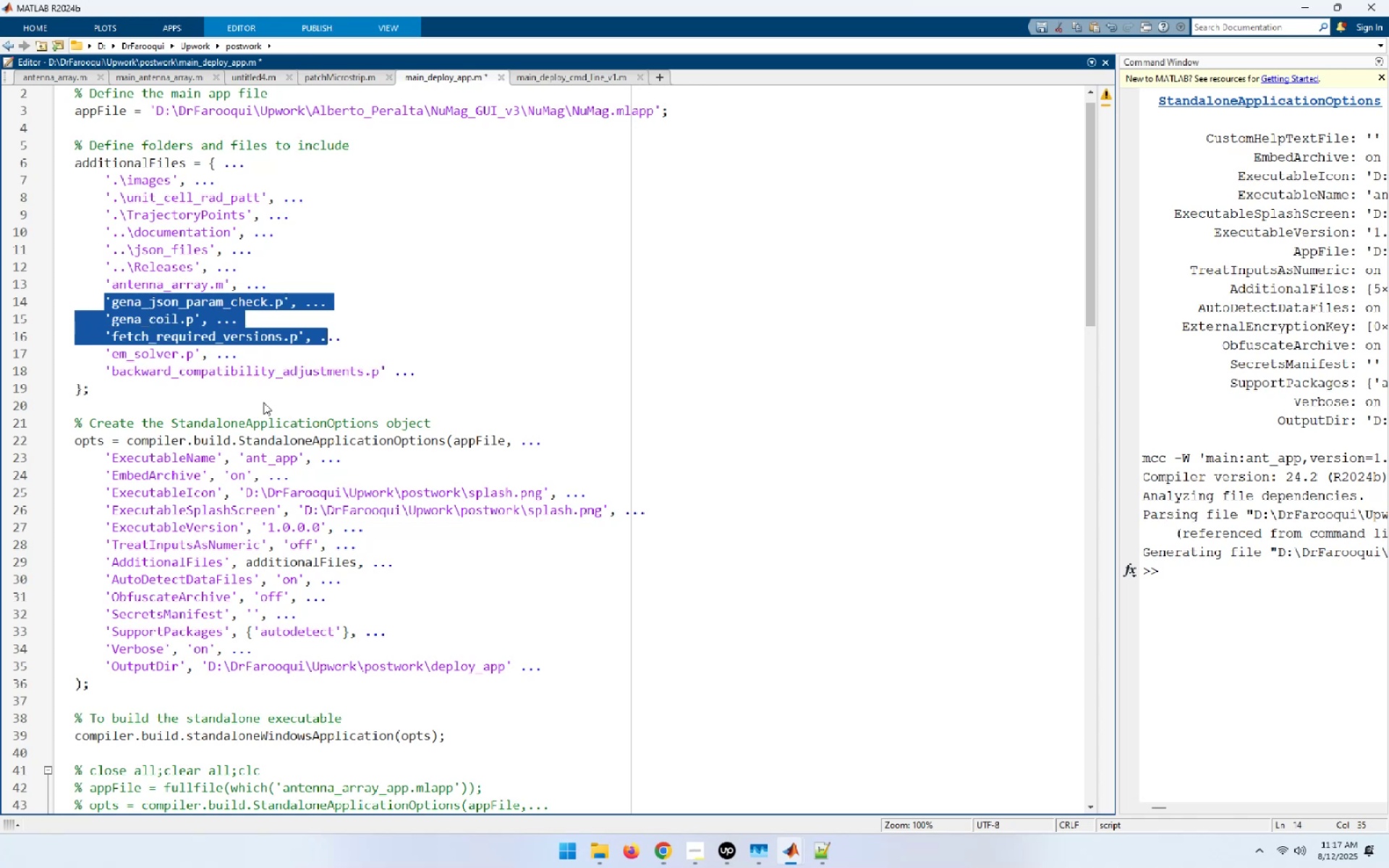 
key(Shift+ArrowDown)
 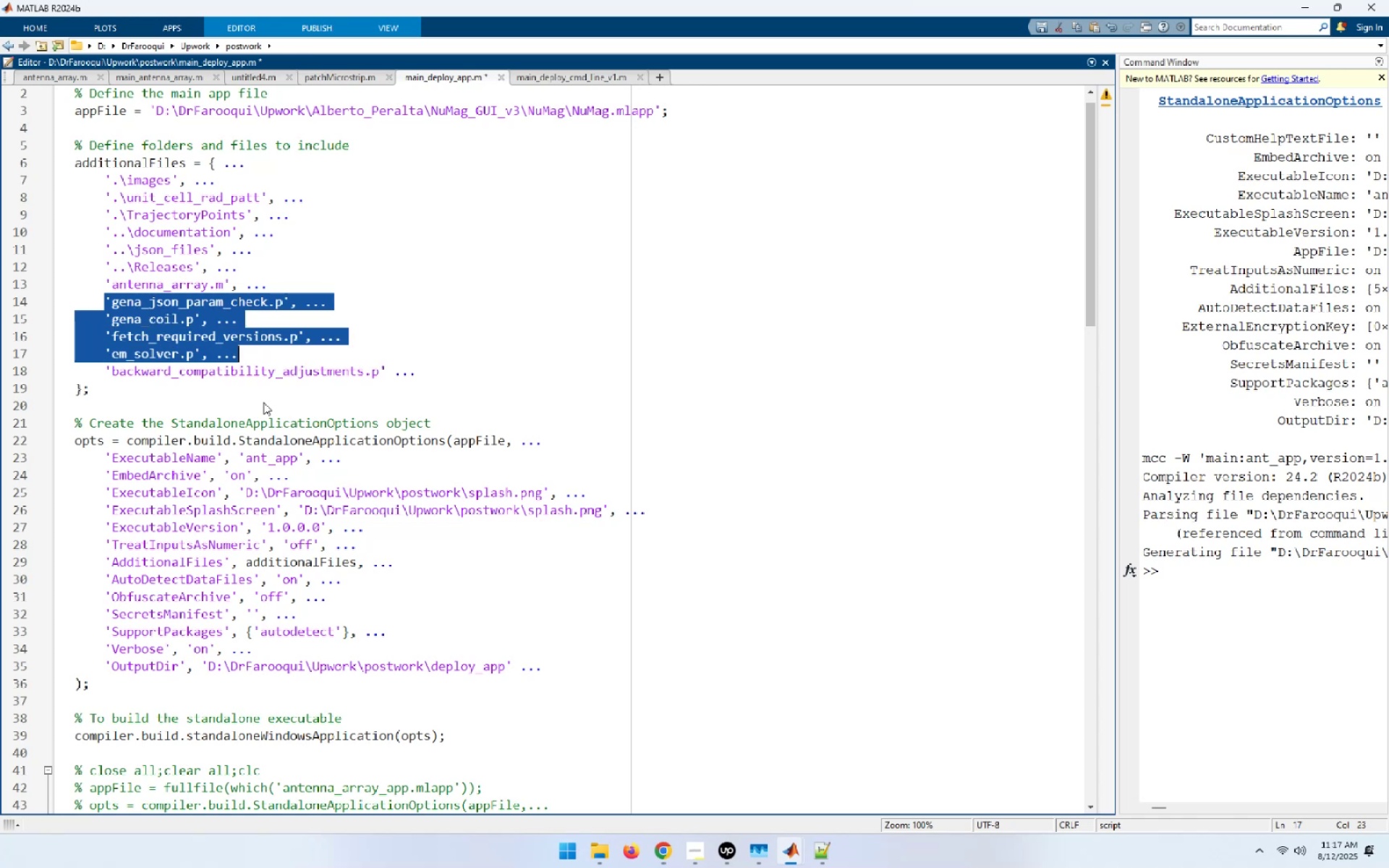 
key(Shift+ArrowDown)
 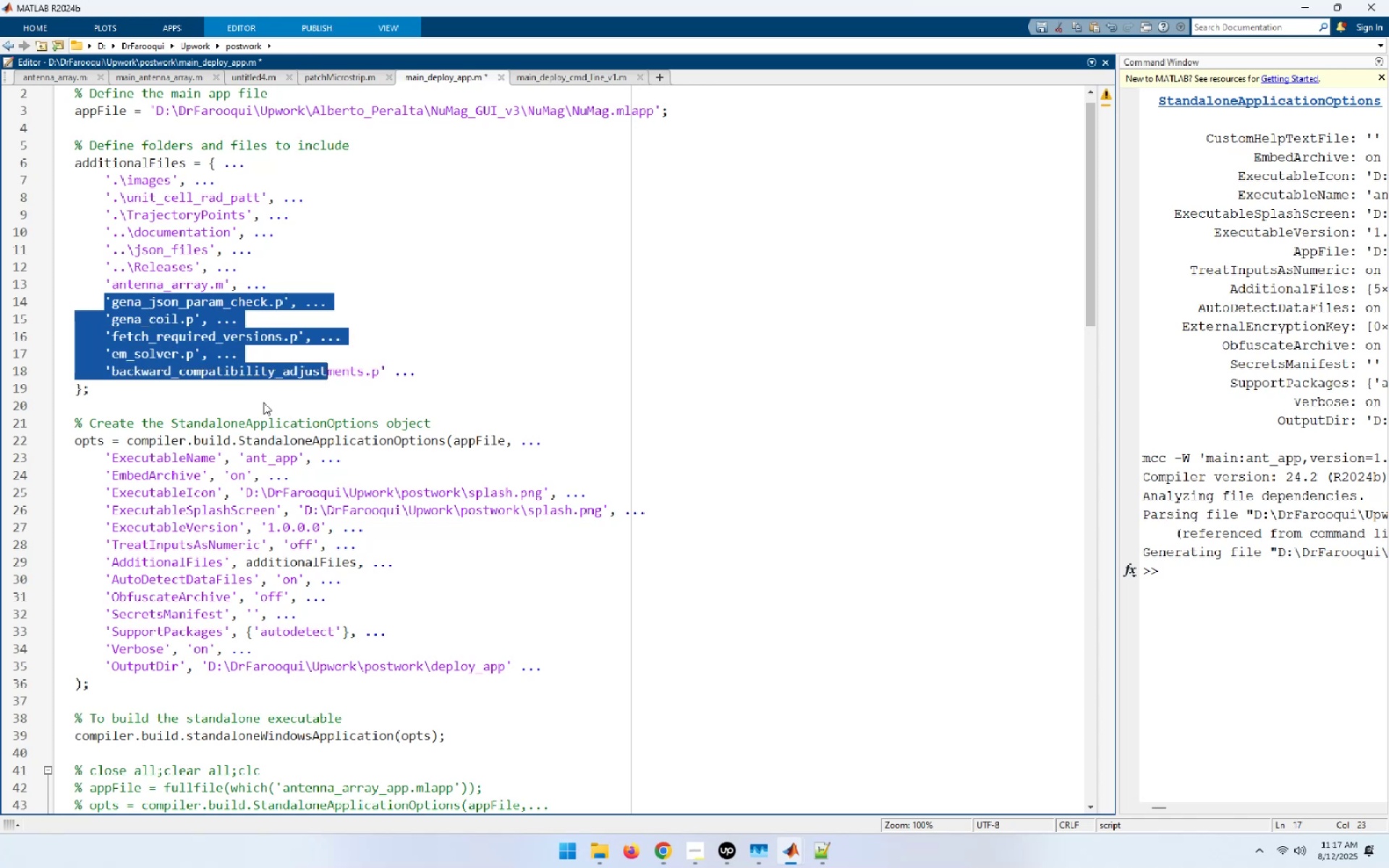 
key(Shift+End)
 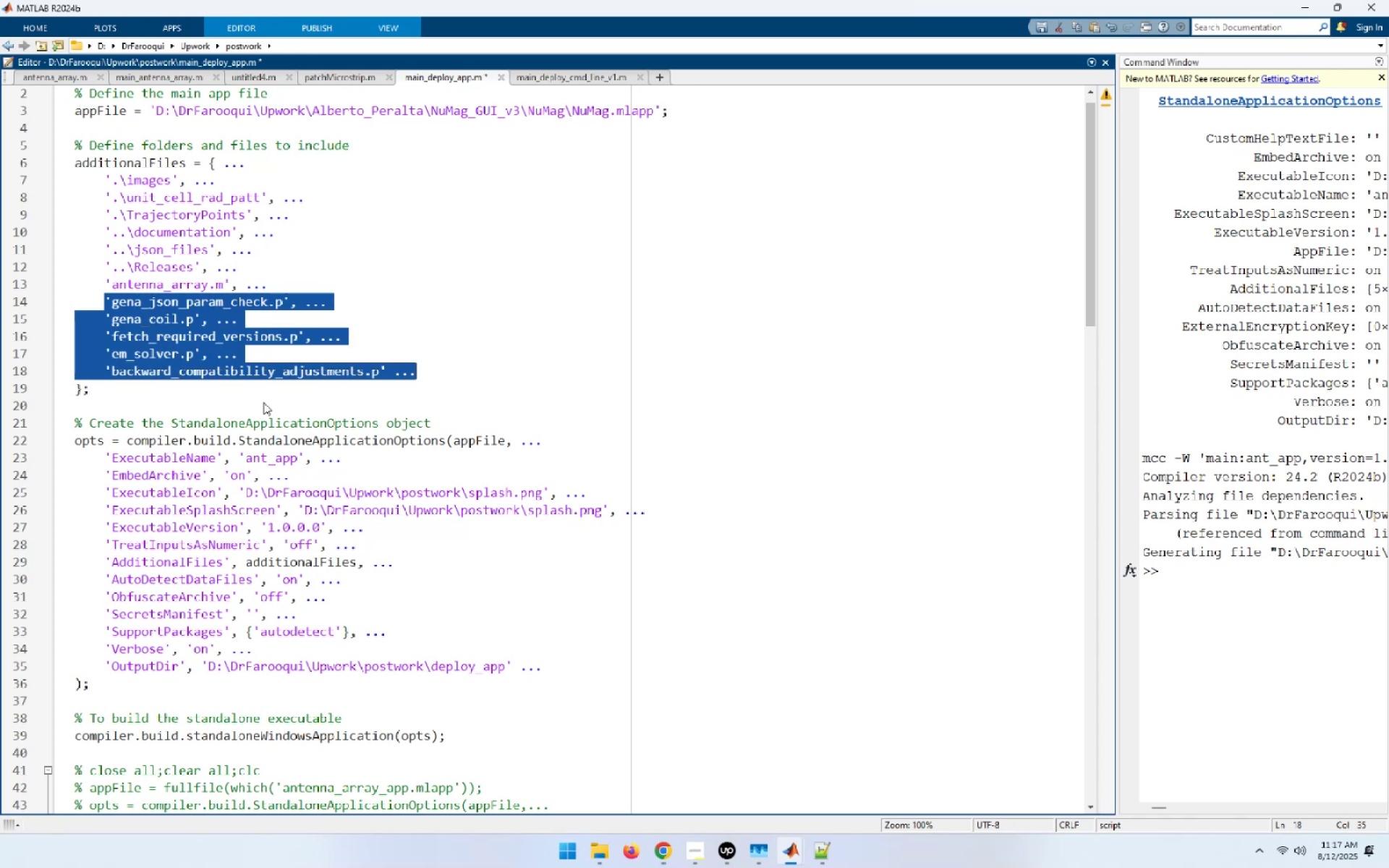 
key(Delete)
 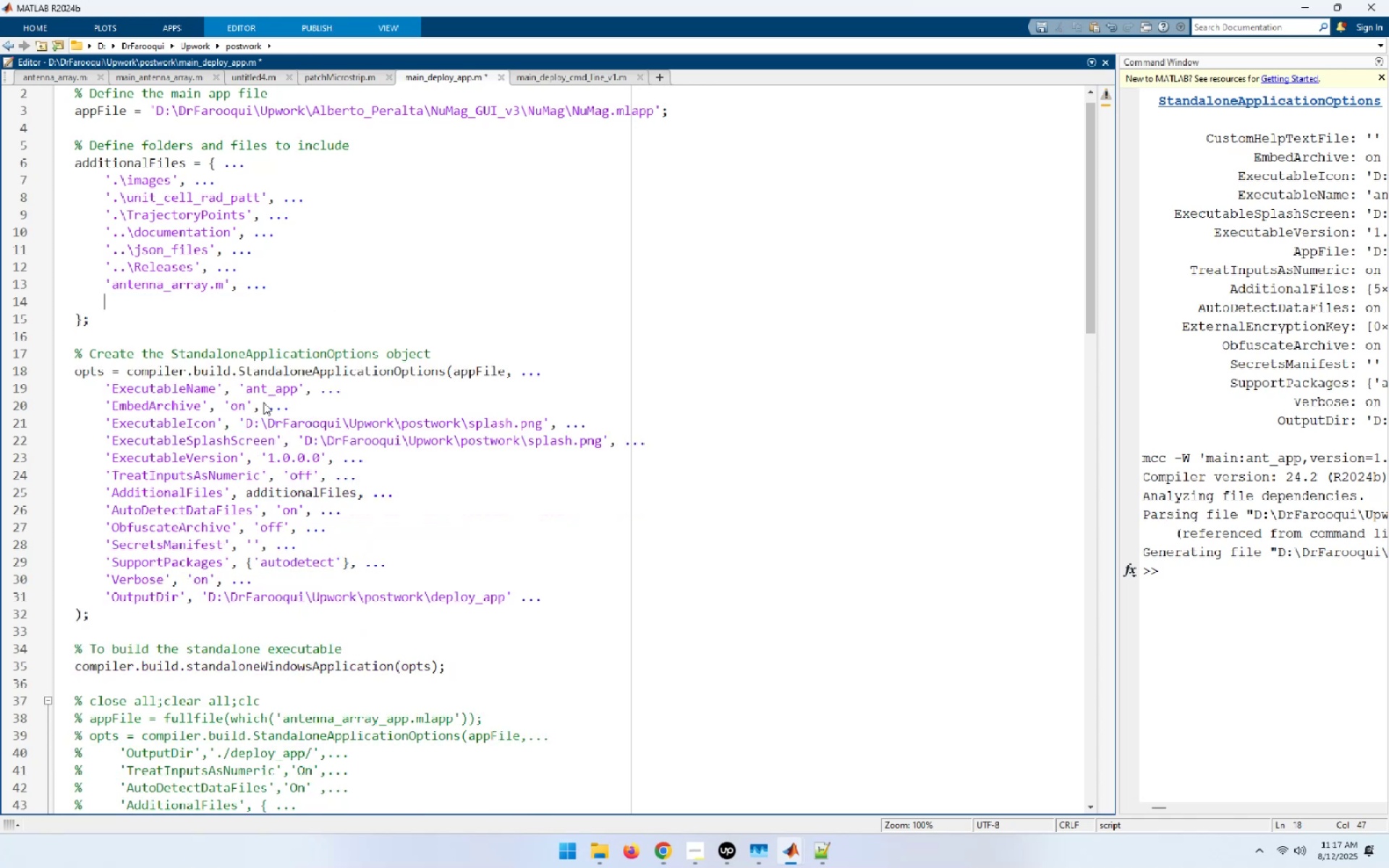 
key(ArrowUp)
 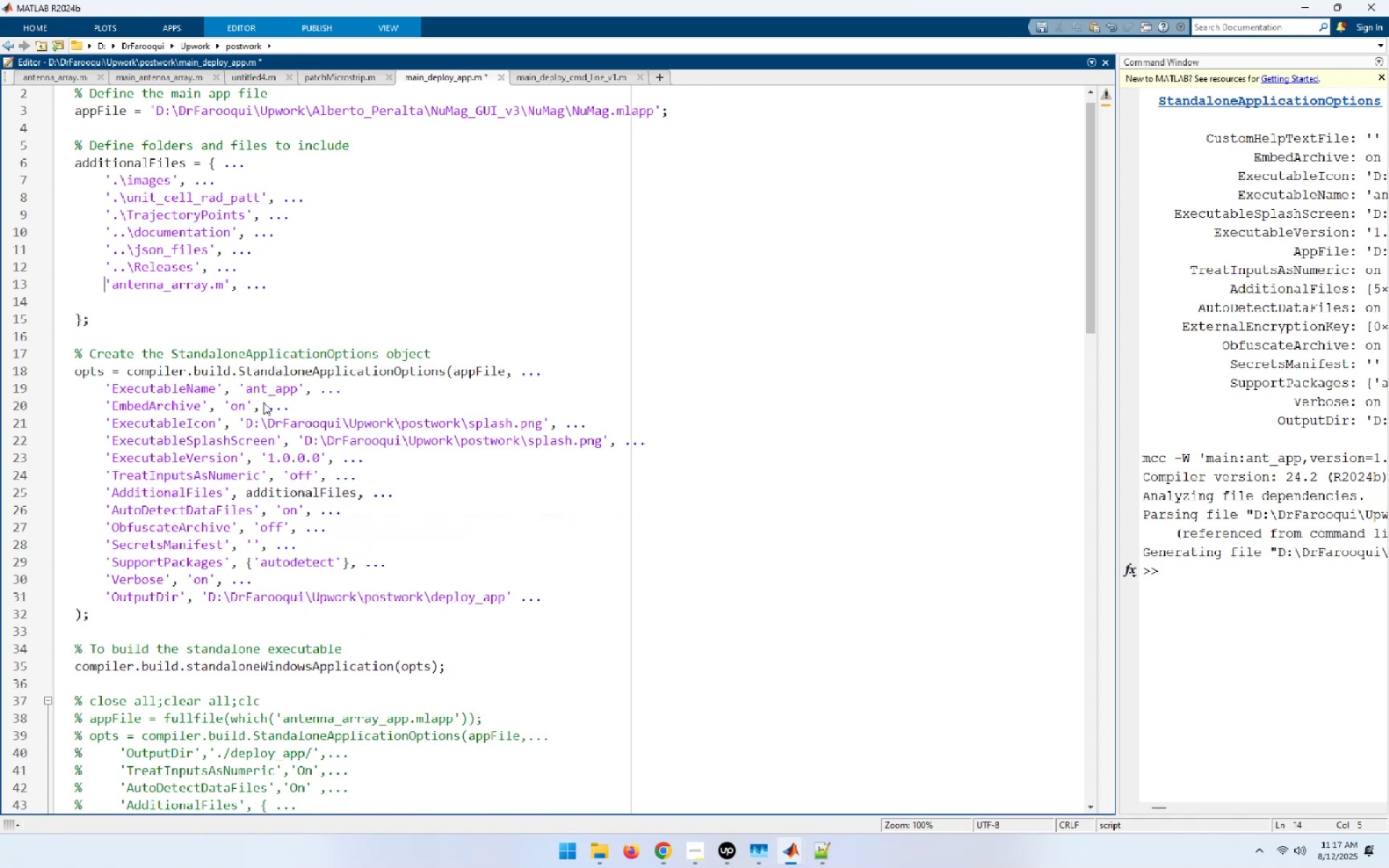 
key(End)
 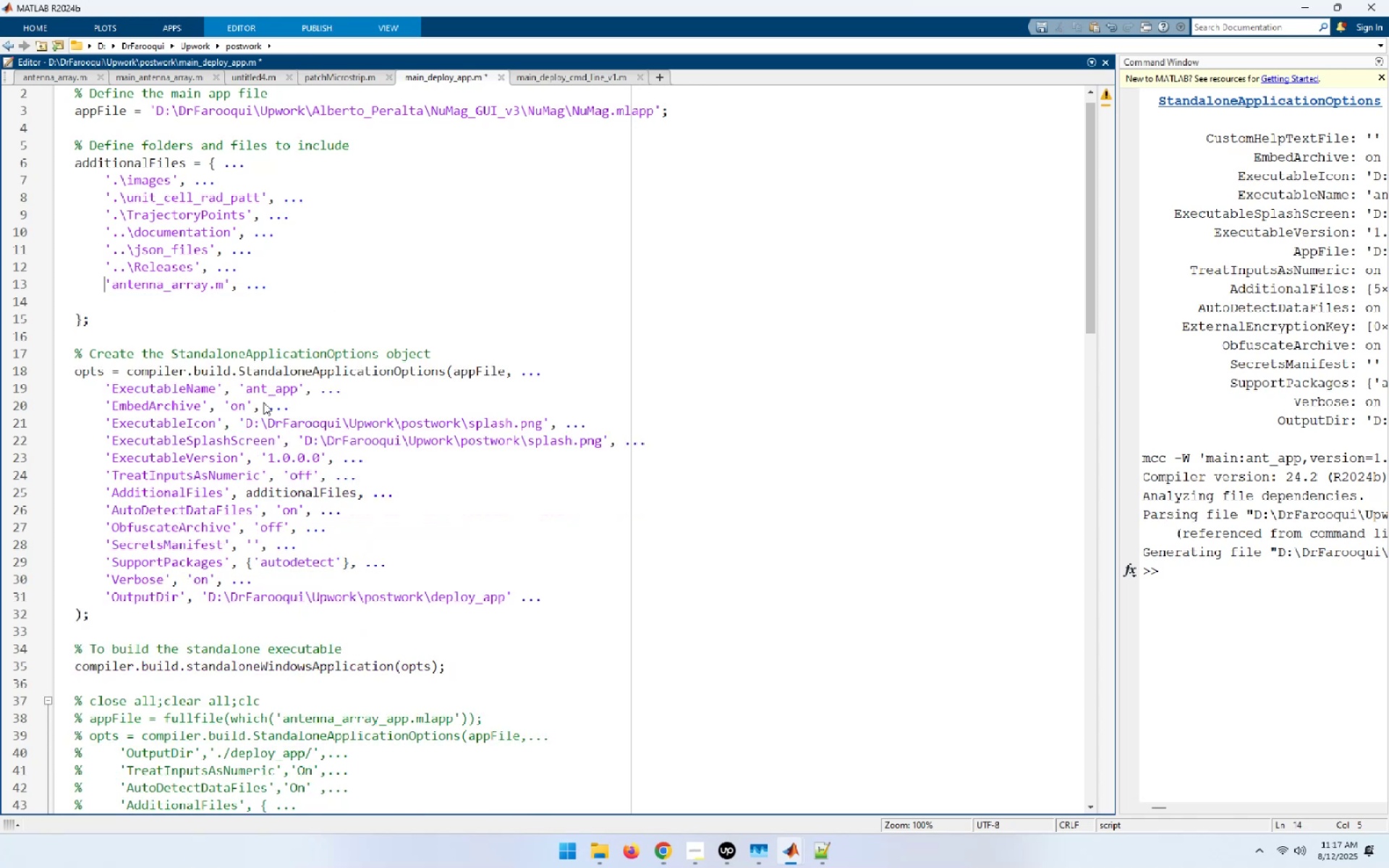 
key(Delete)
 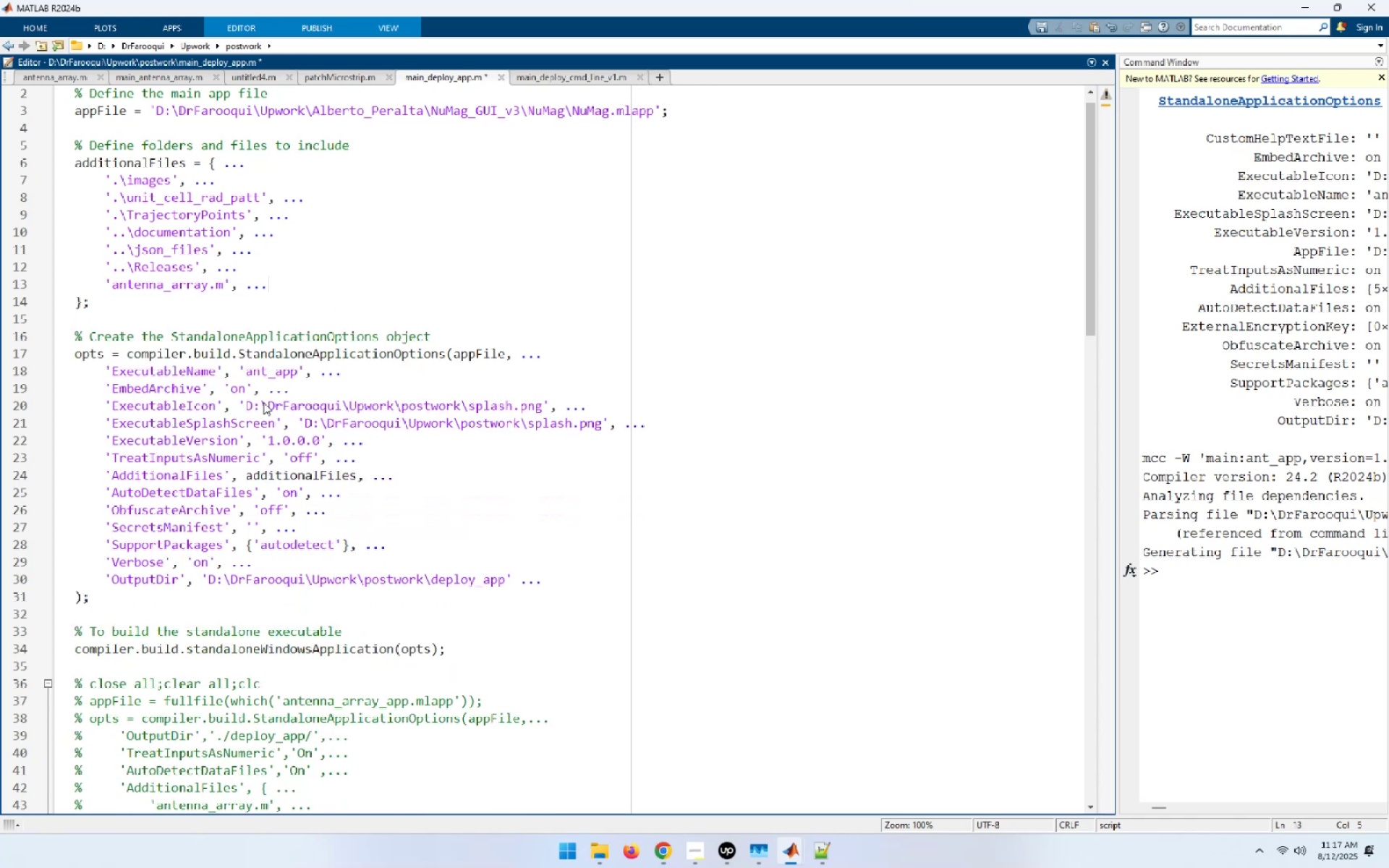 
key(ArrowLeft)
 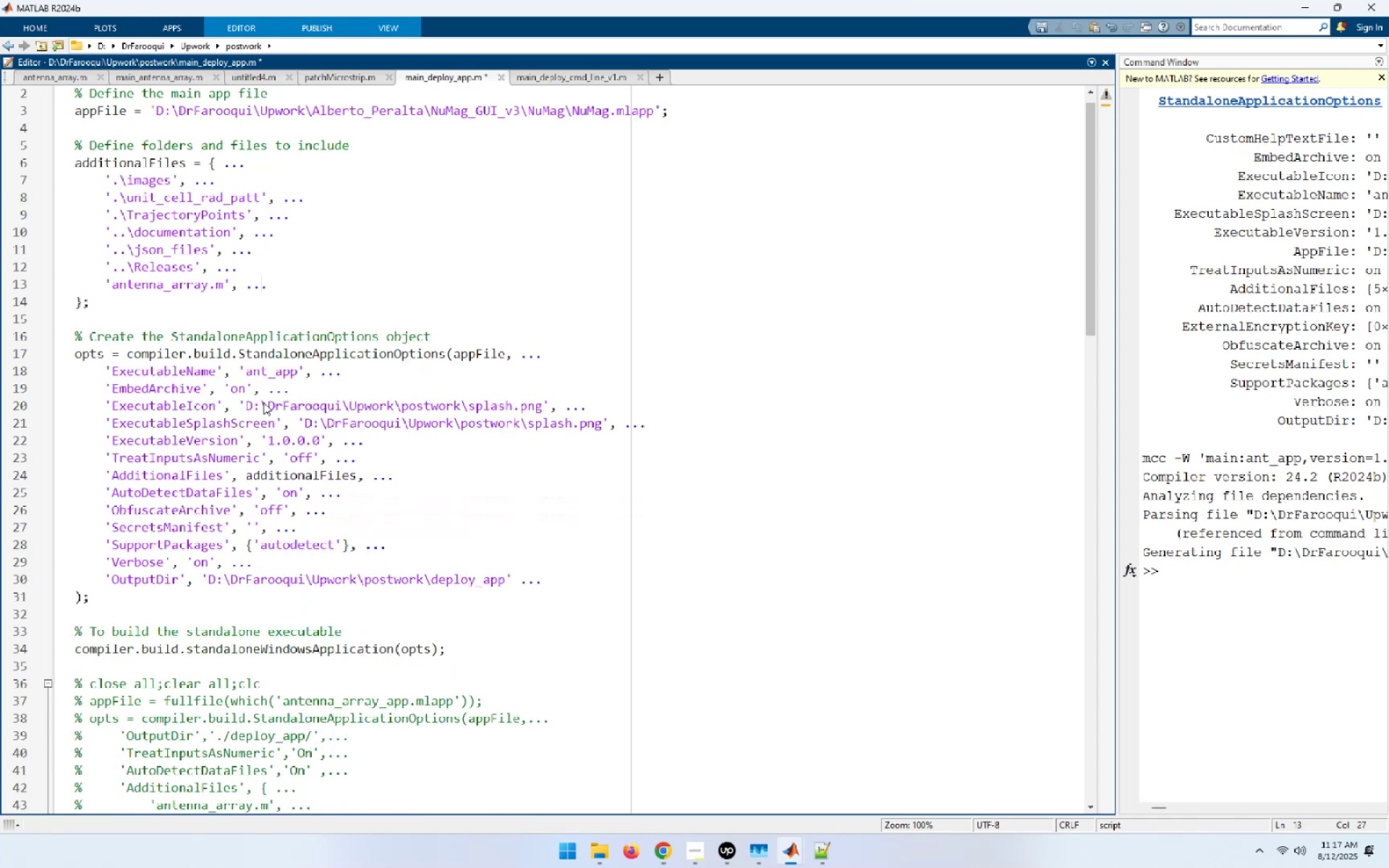 
key(ArrowLeft)
 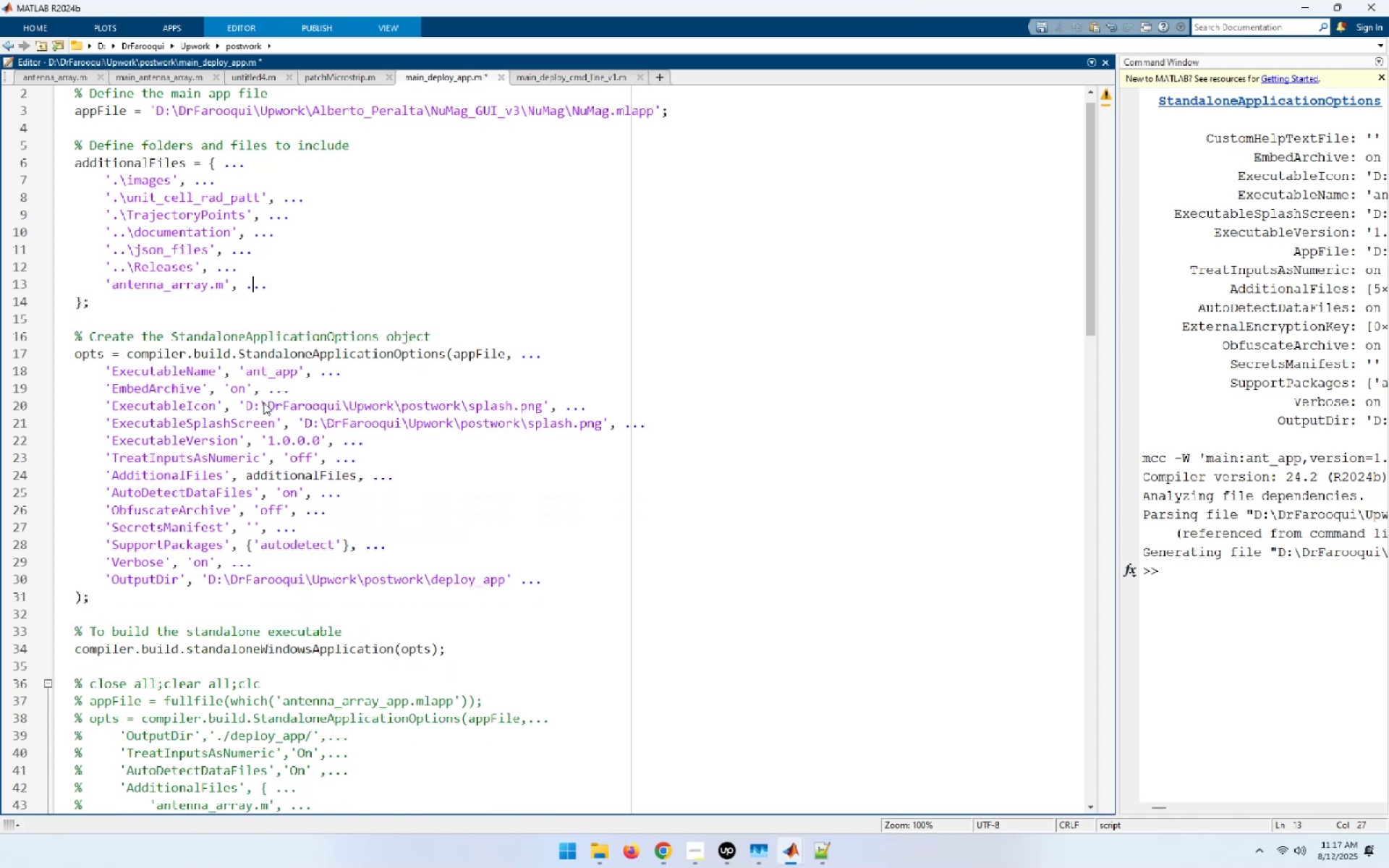 
key(ArrowLeft)
 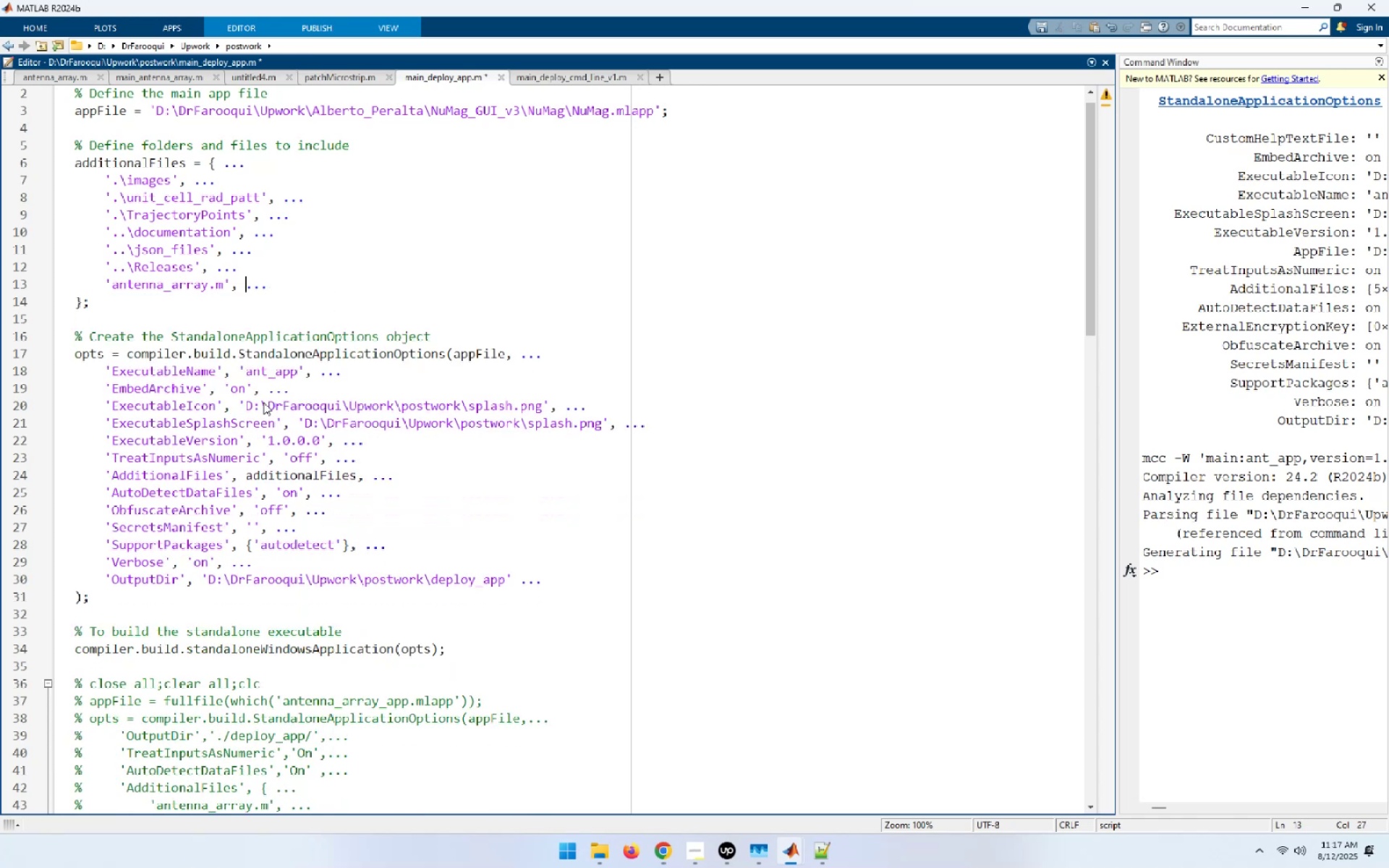 
key(ArrowLeft)
 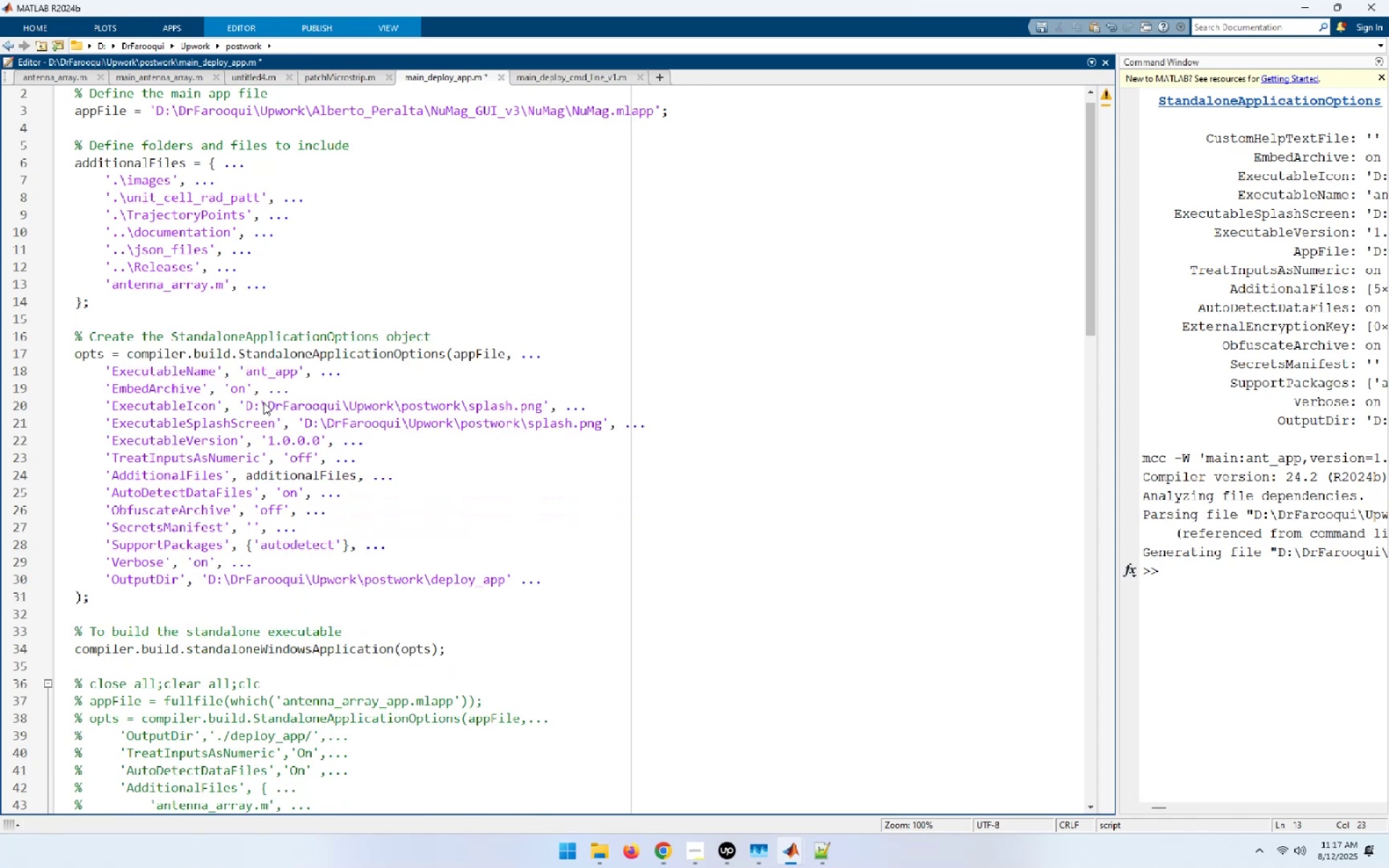 
key(Backspace)
 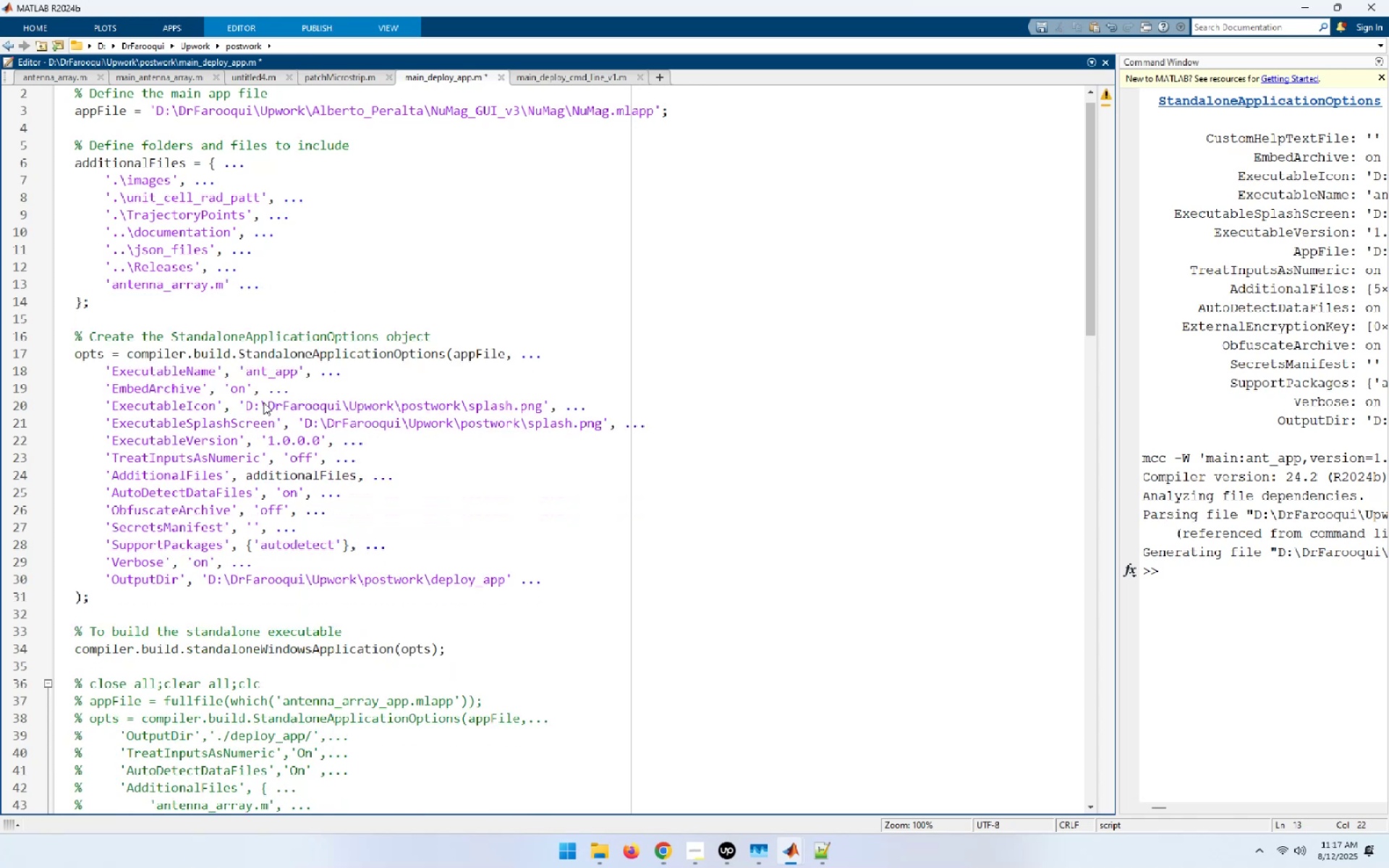 
key(ArrowUp)
 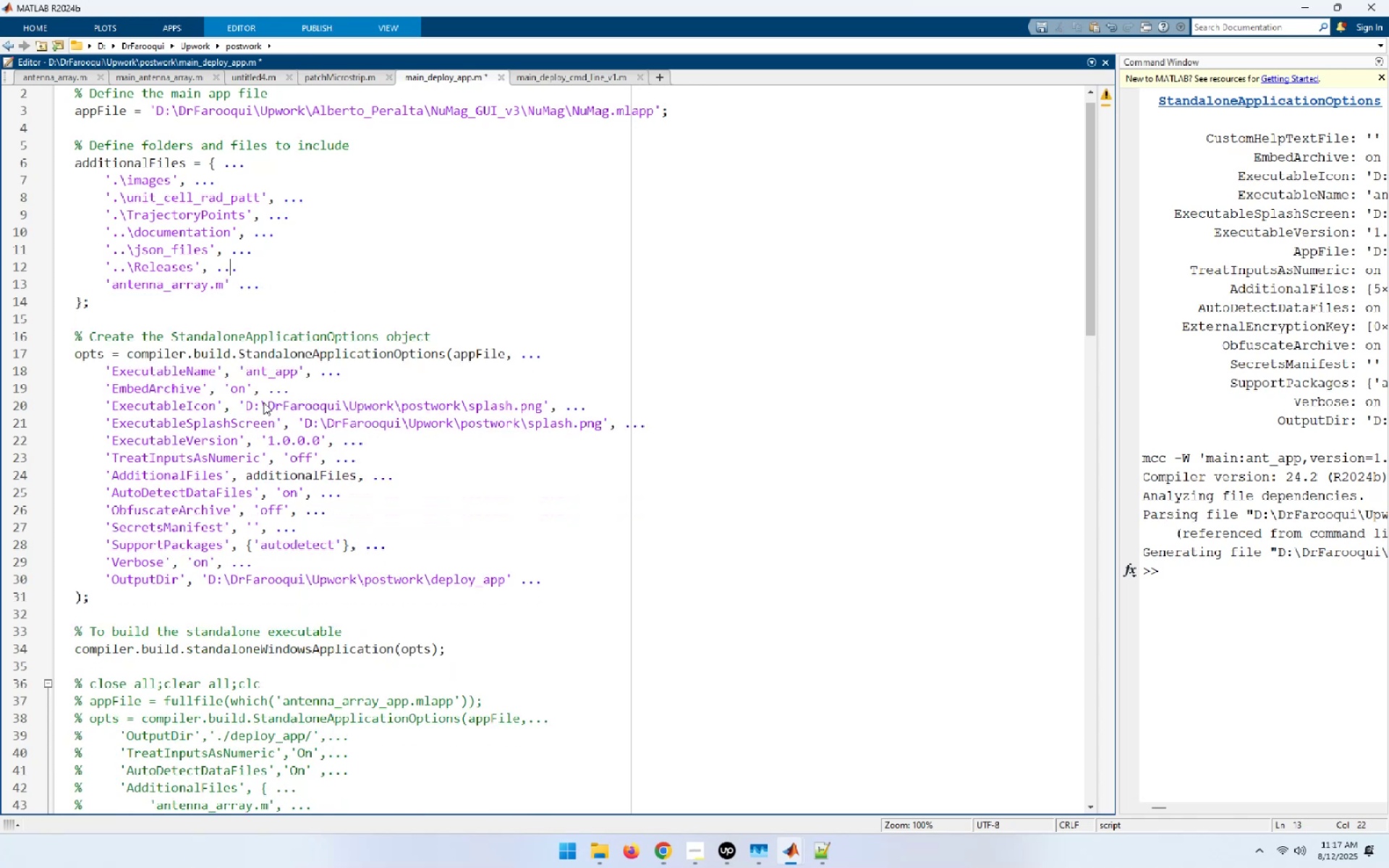 
key(ArrowUp)
 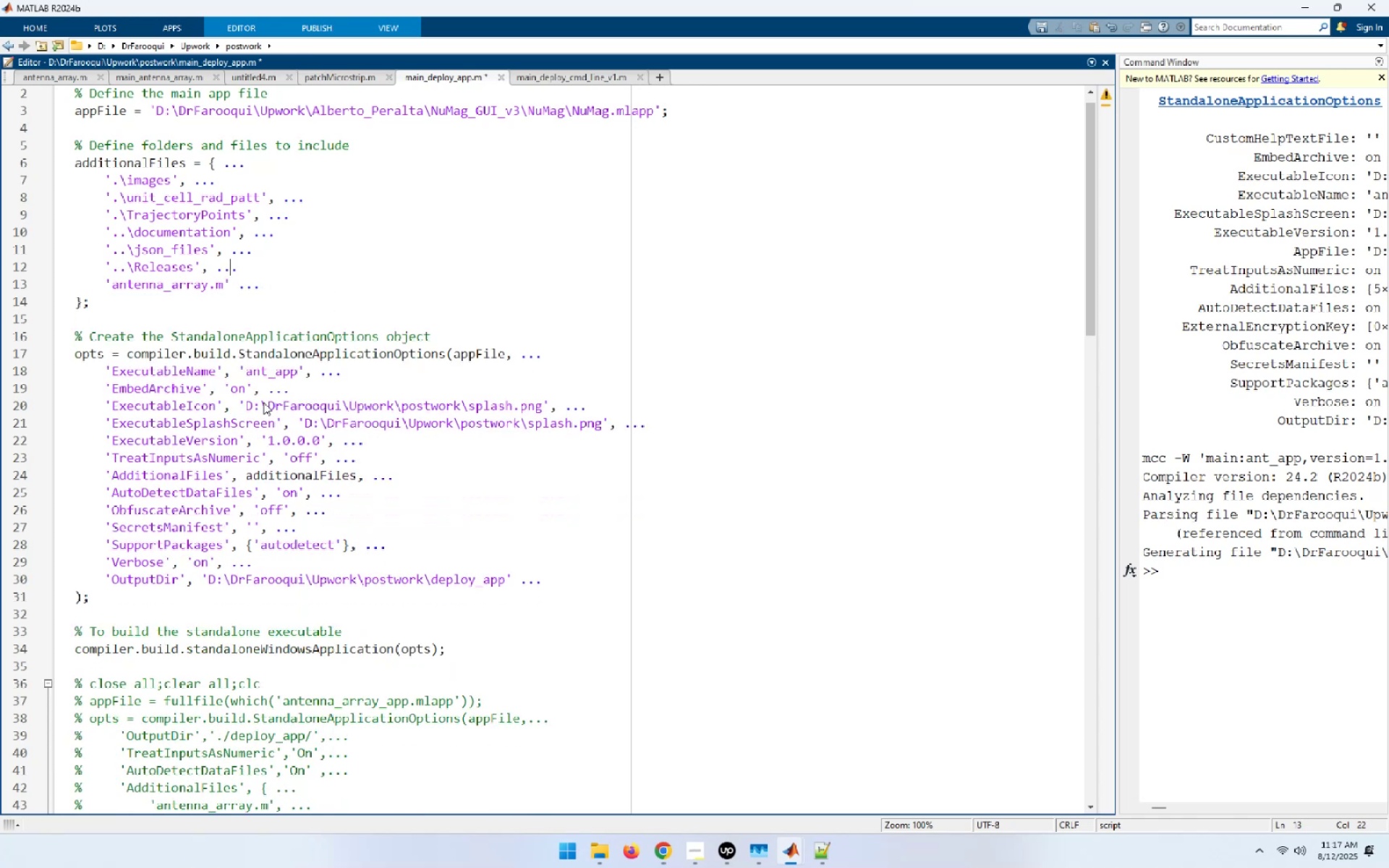 
key(ArrowUp)
 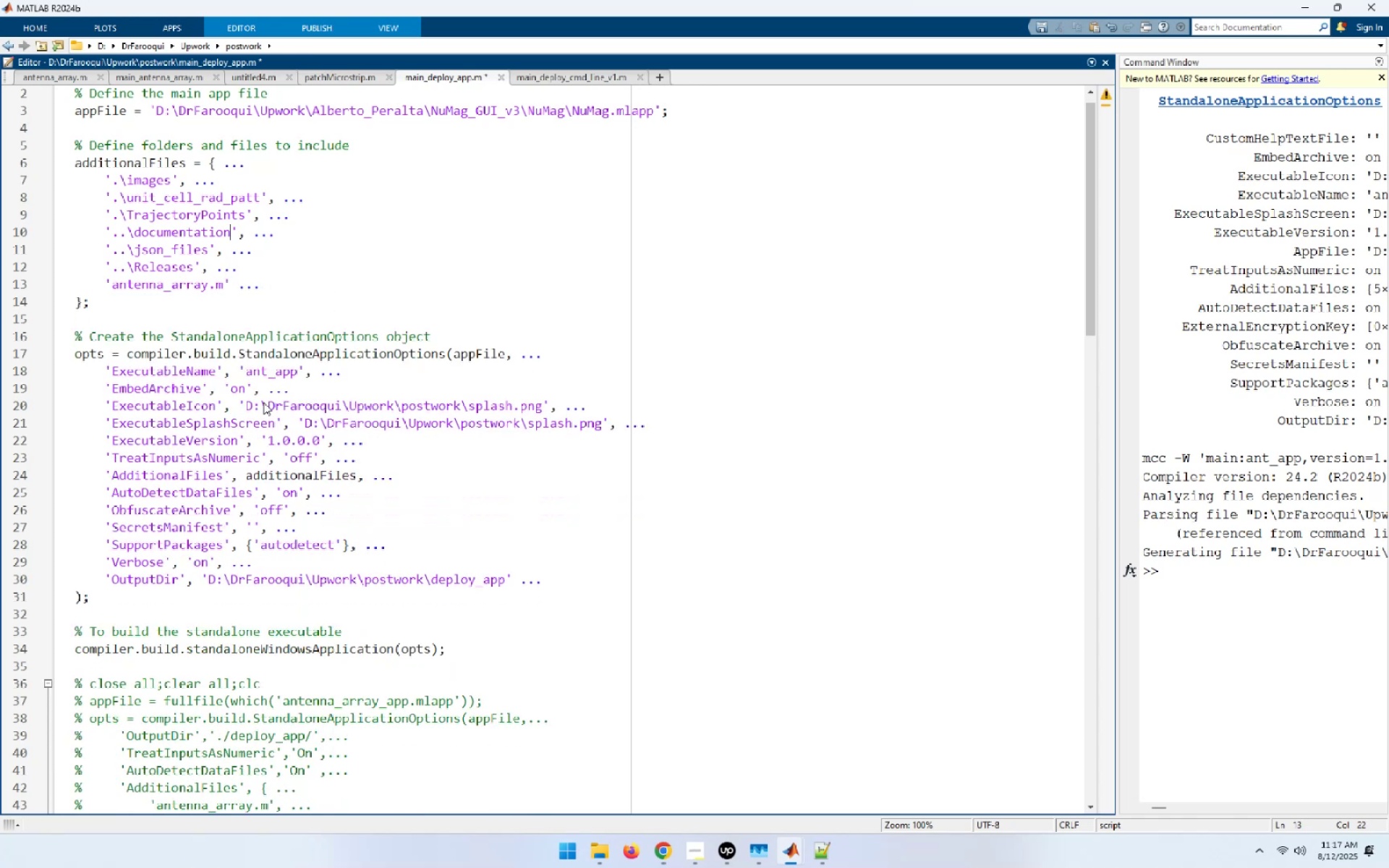 
key(ArrowUp)
 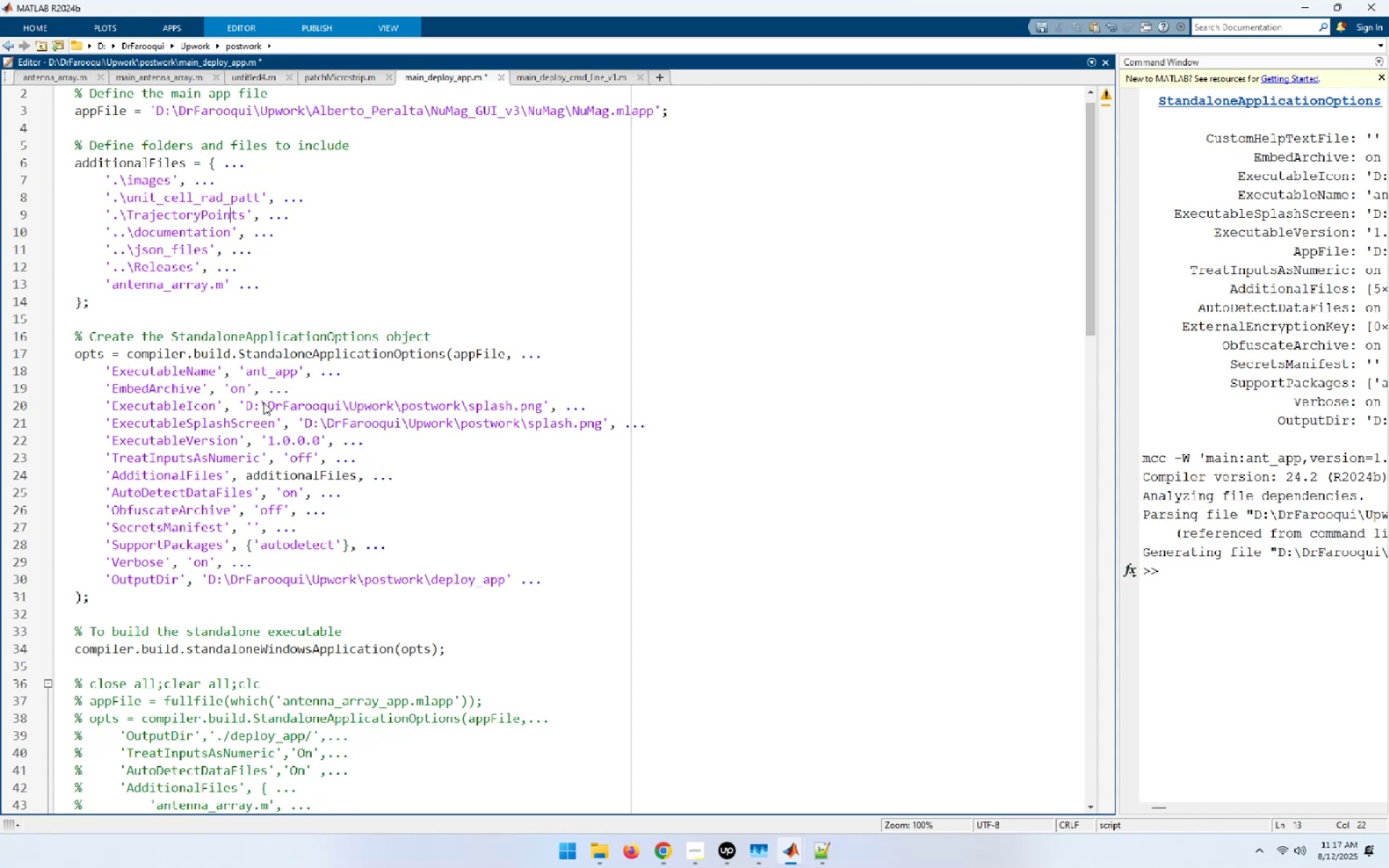 
key(Home)
 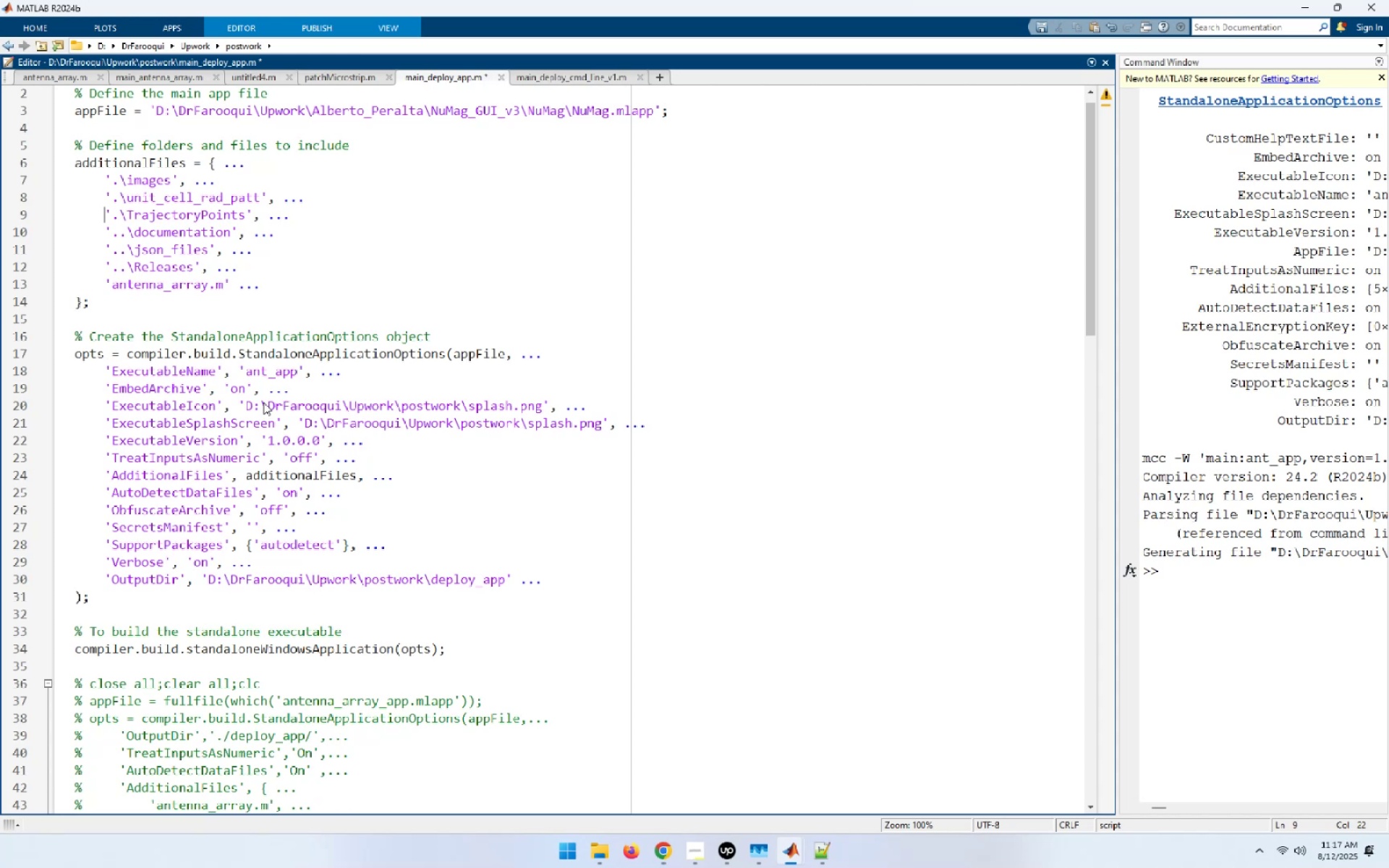 
key(Shift+End)
 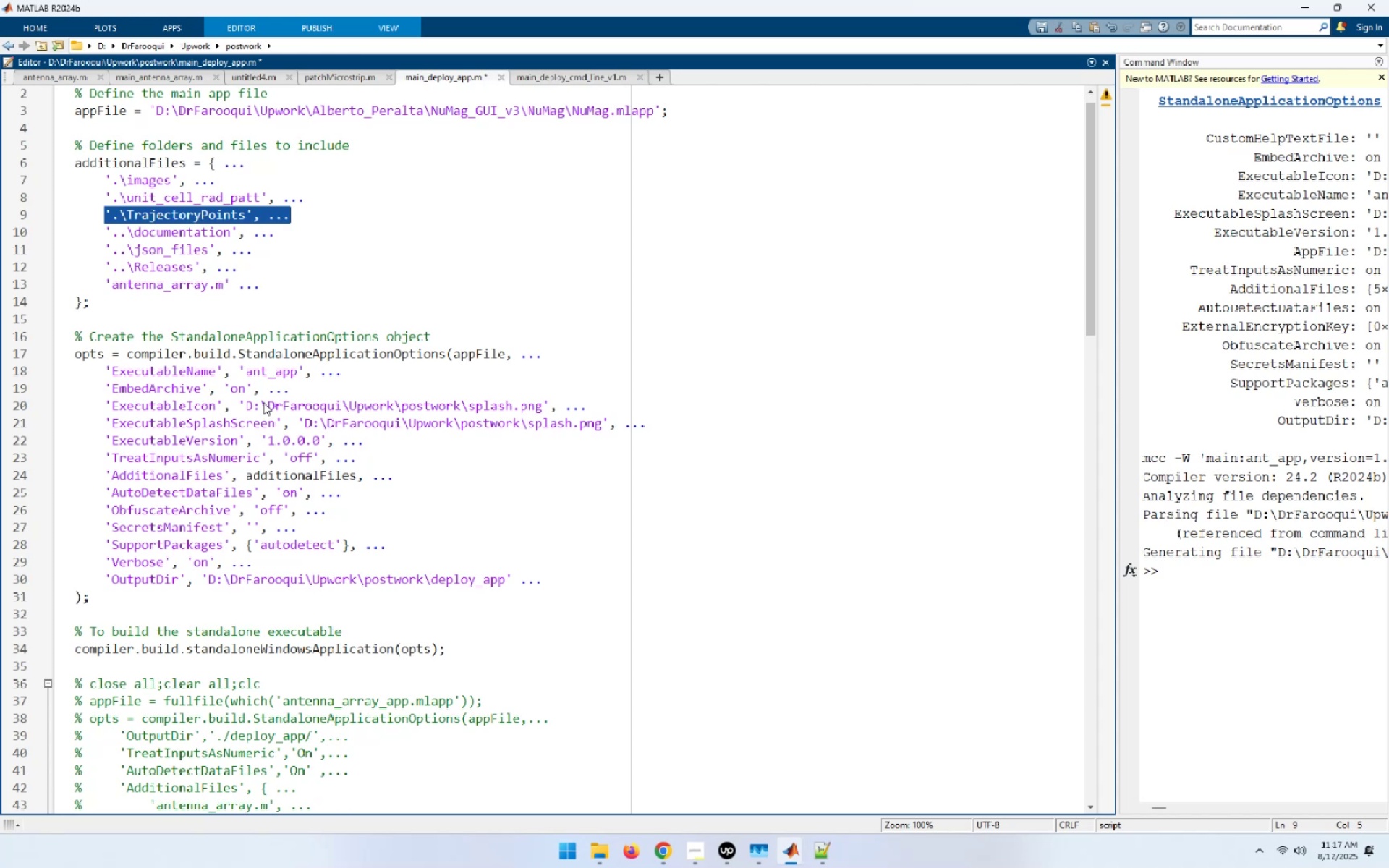 
key(Shift+ArrowDown)
 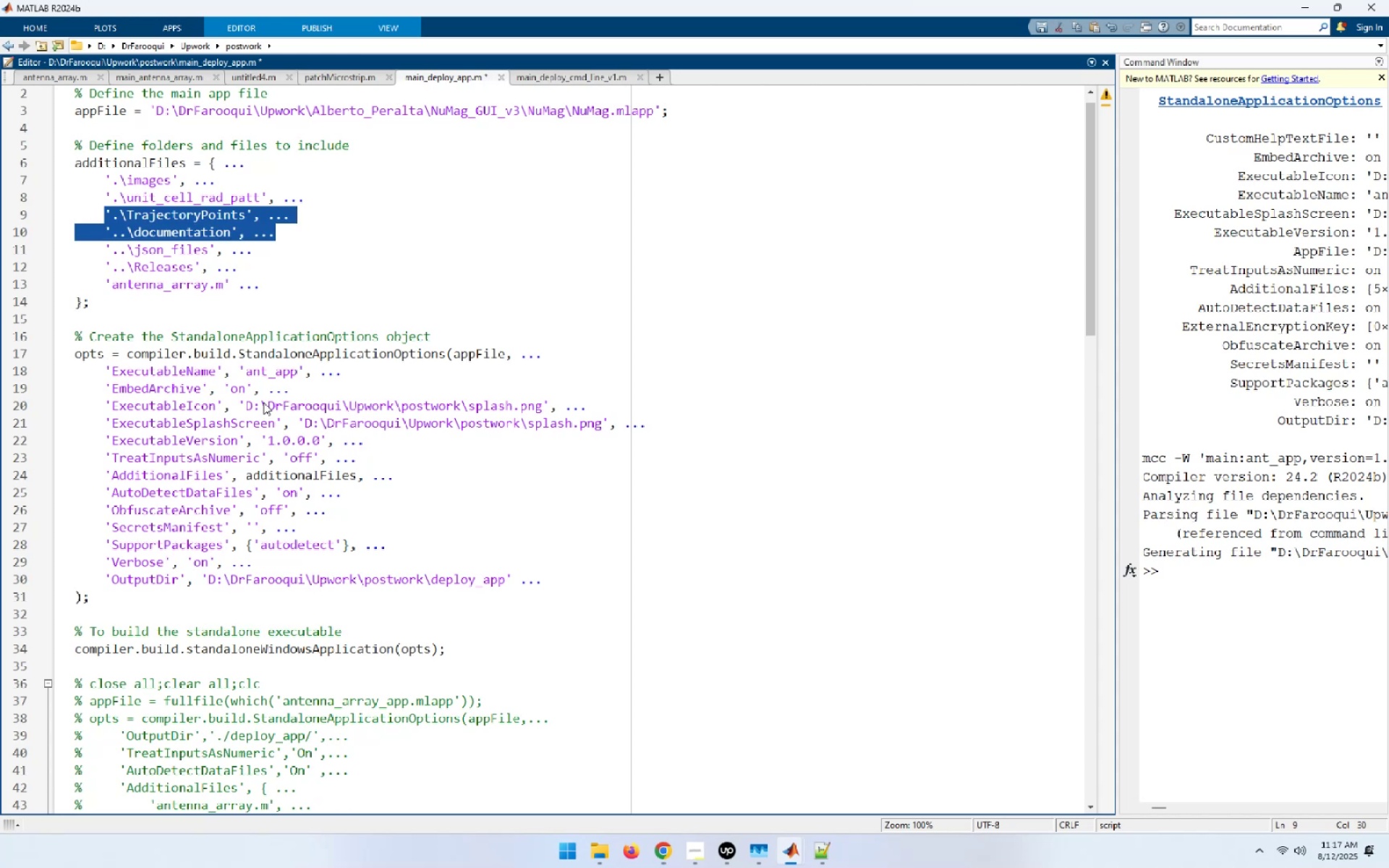 
key(Shift+ArrowDown)
 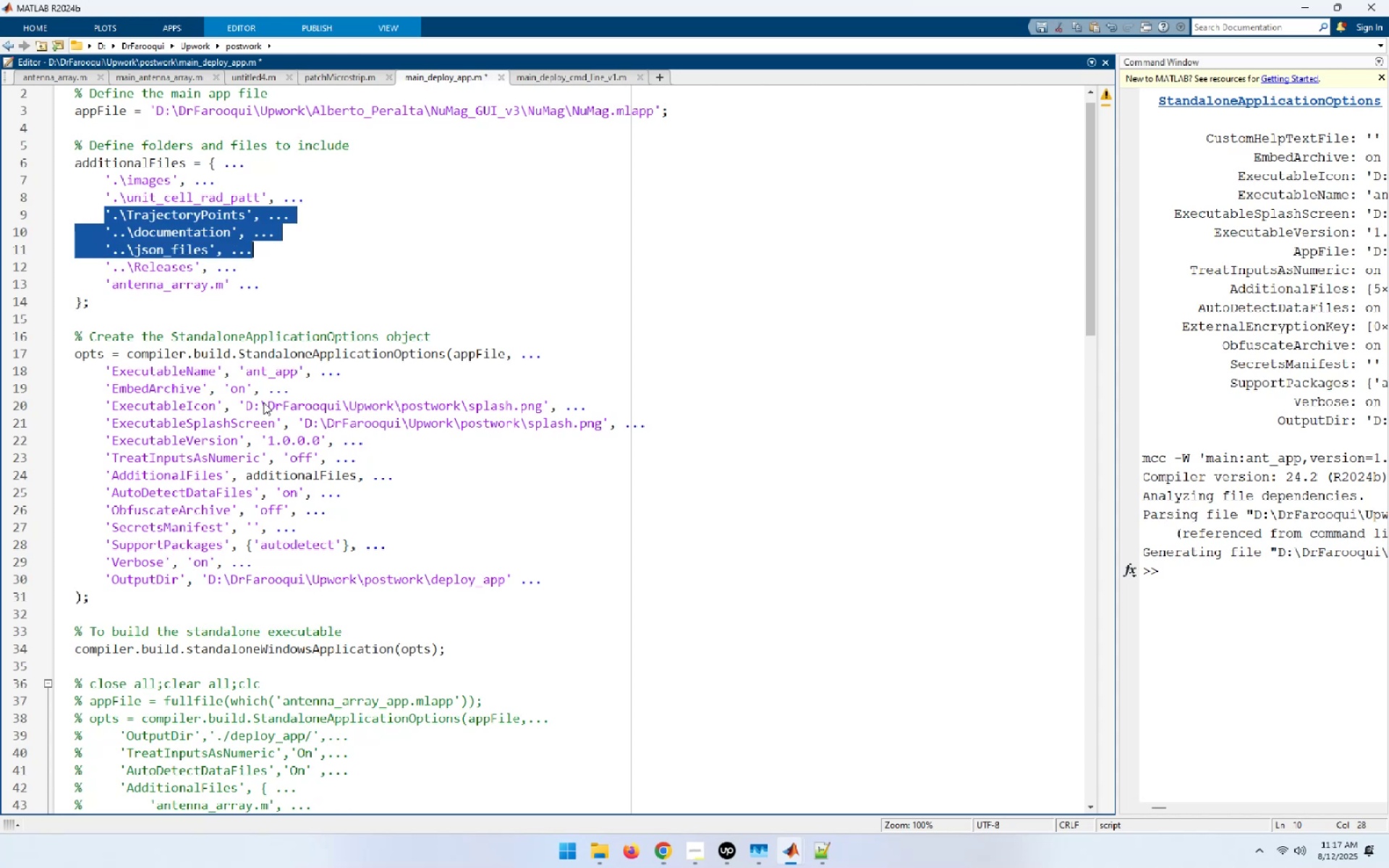 
key(Shift+ArrowDown)
 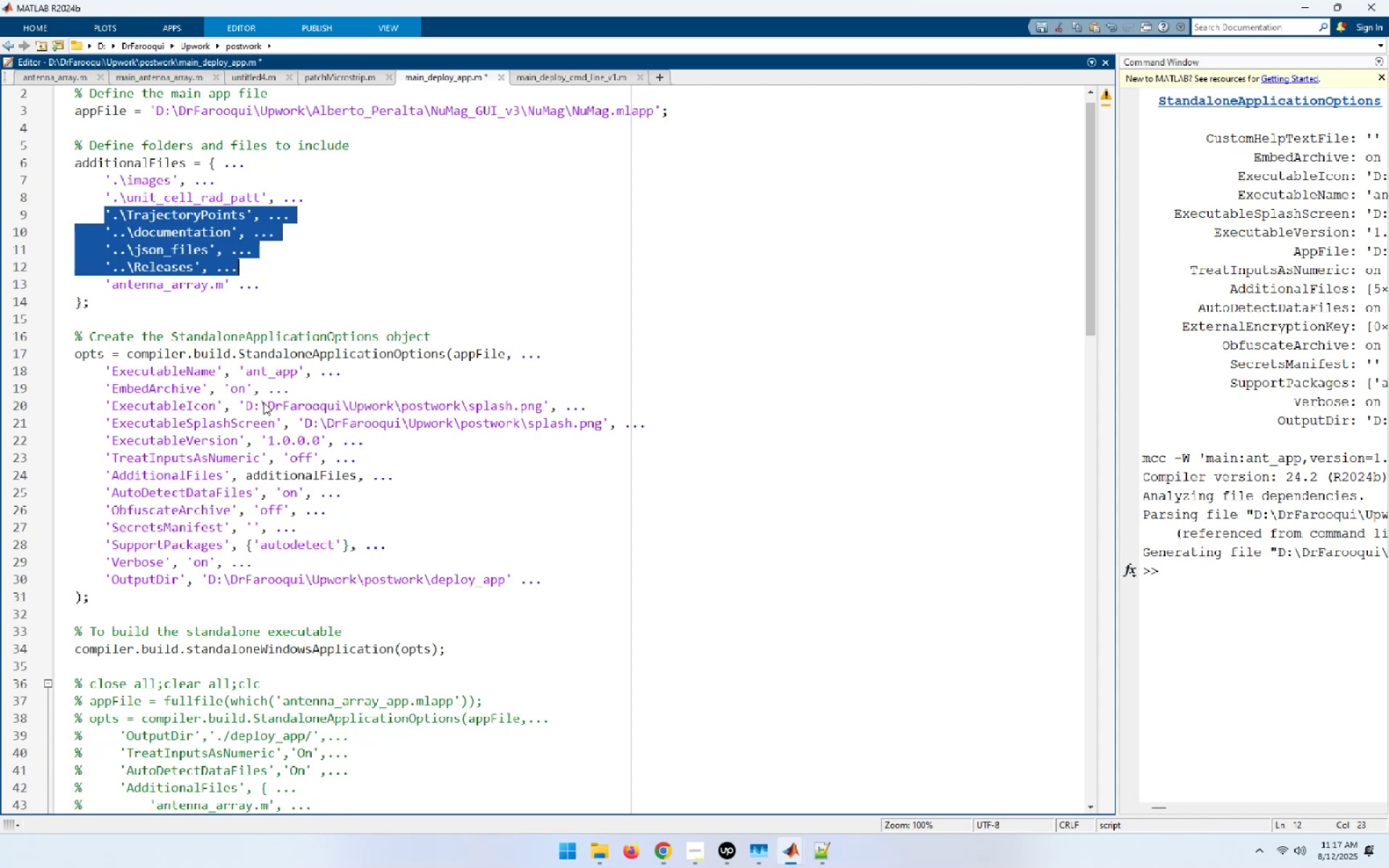 
key(Delete)
 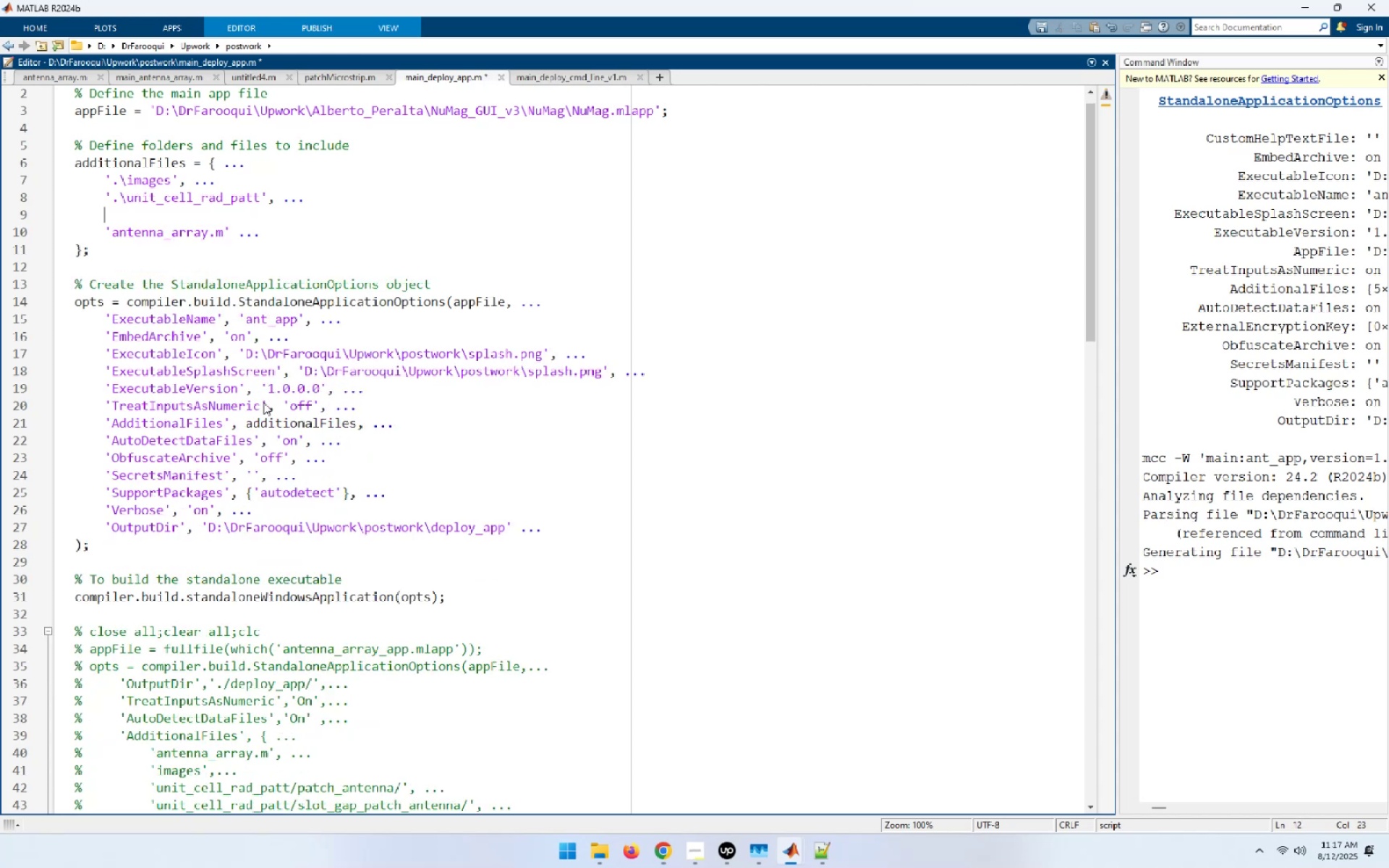 
key(ArrowUp)
 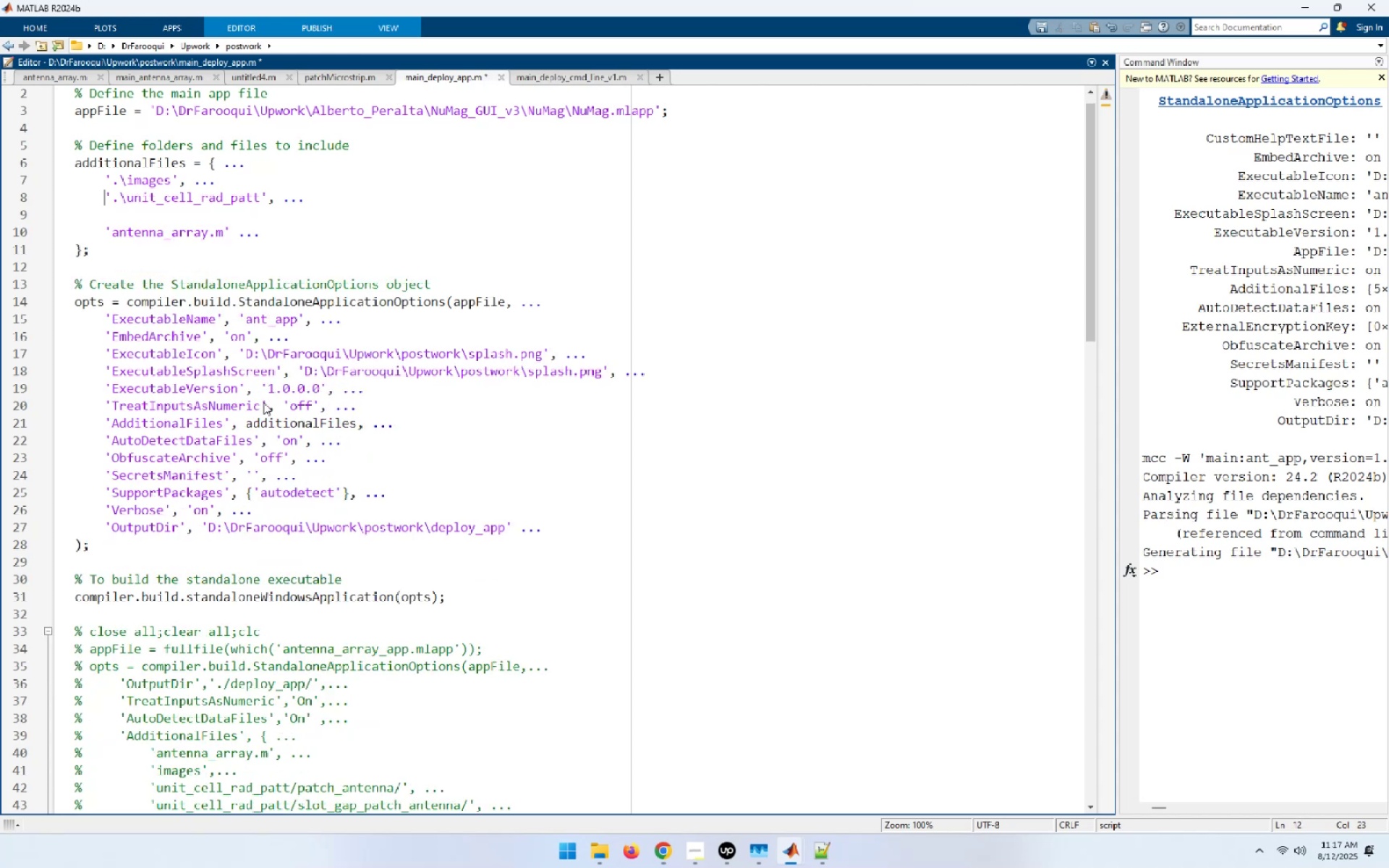 
key(End)
 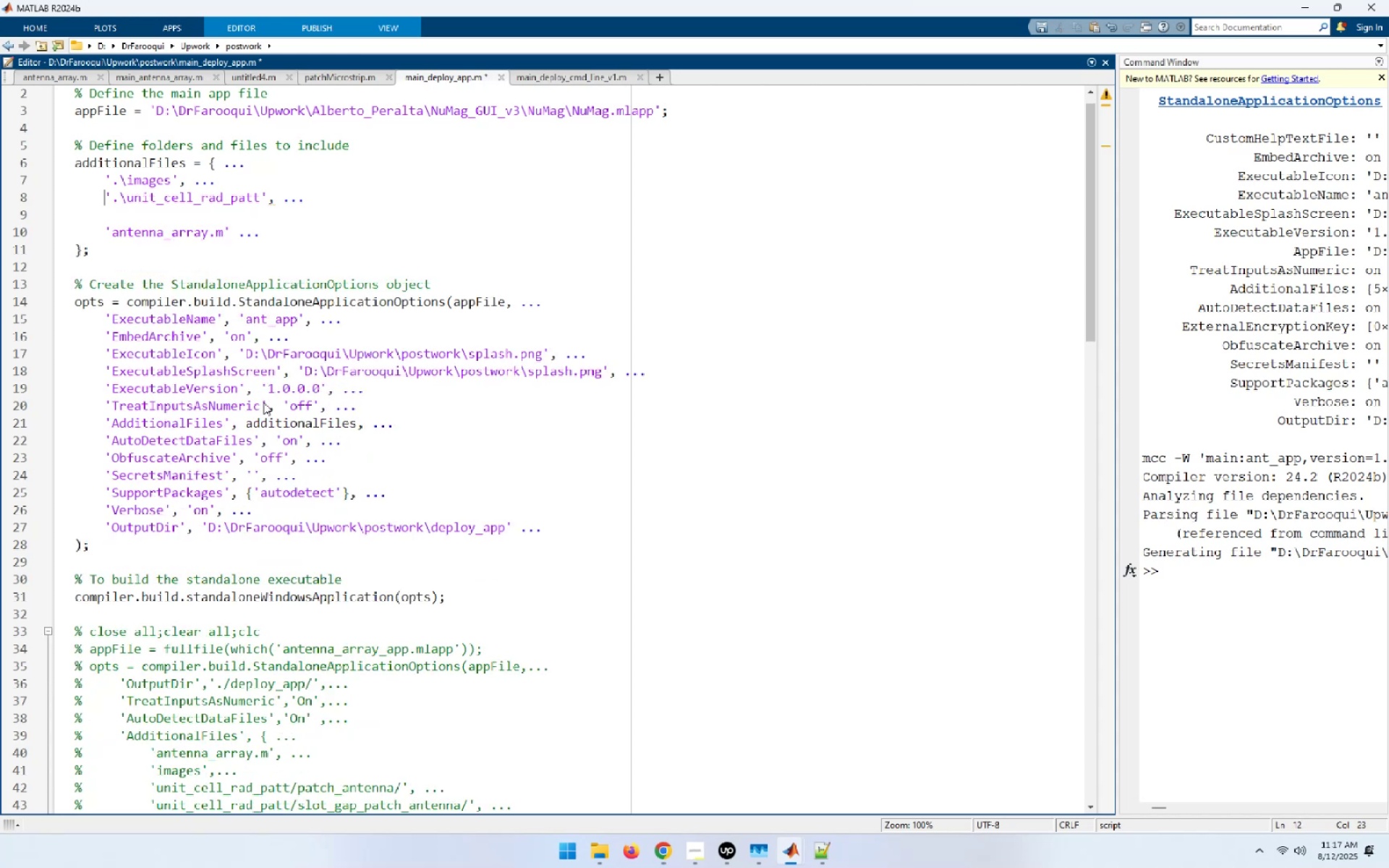 
key(Delete)
 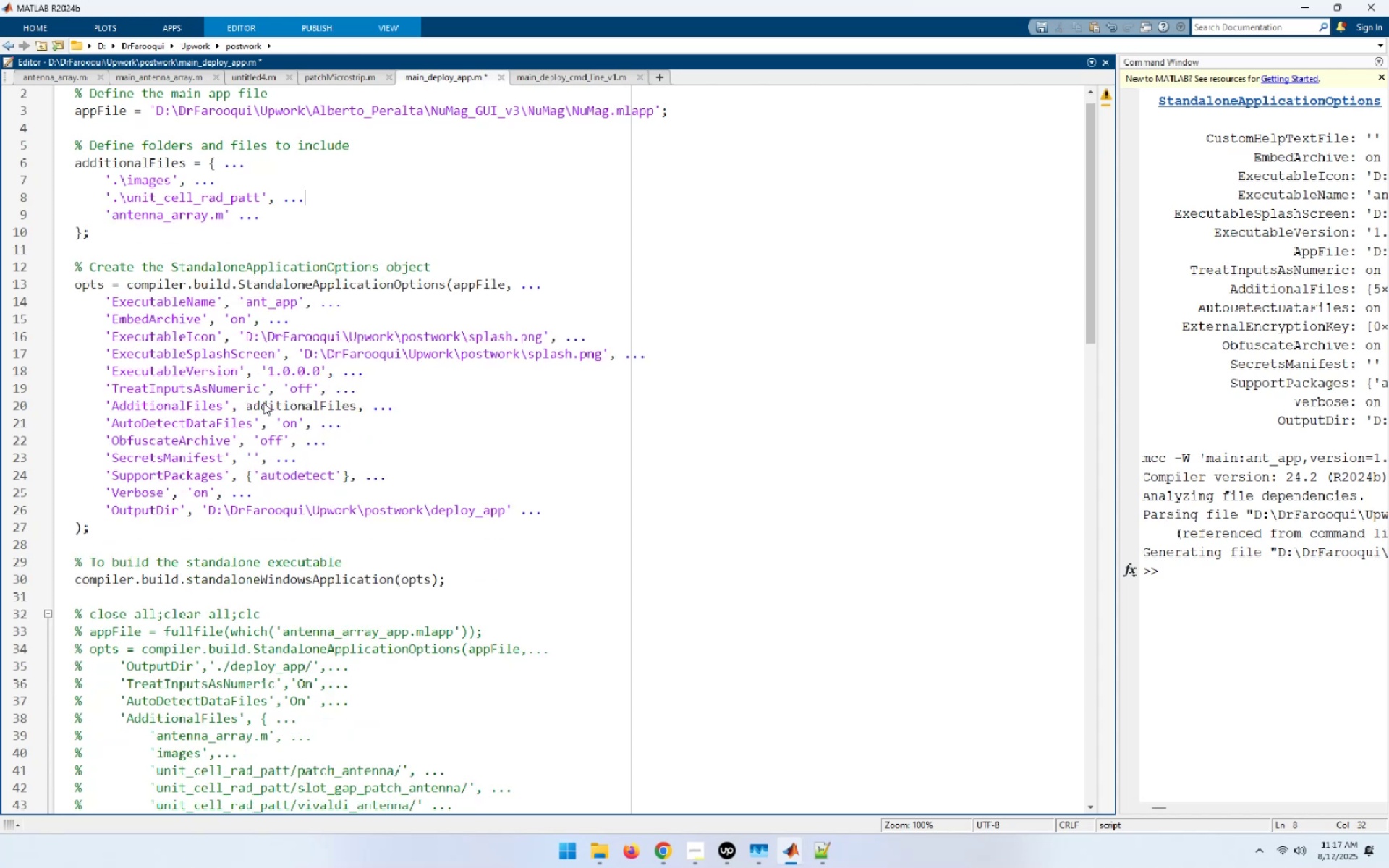 
wait(5.07)
 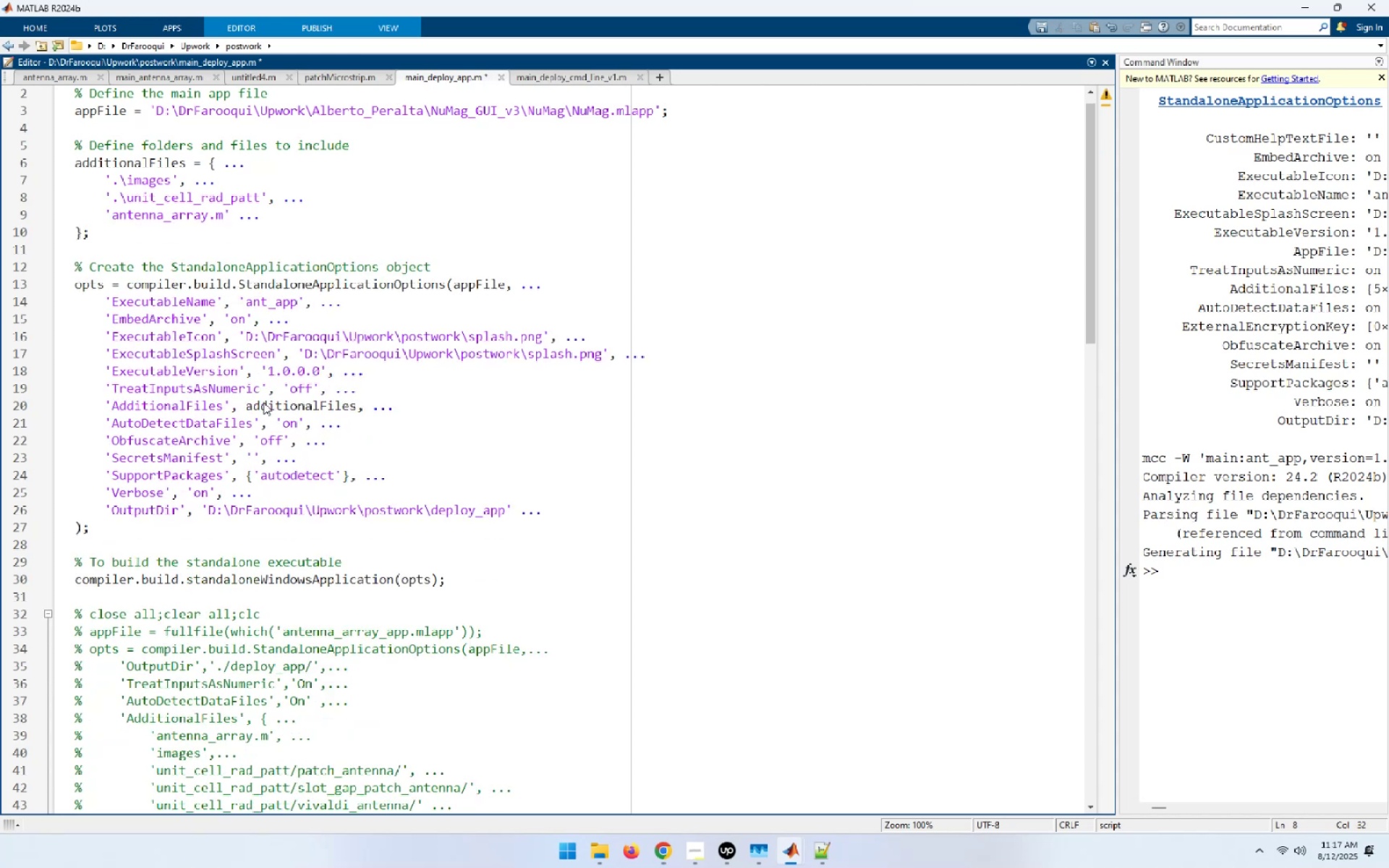 
key(Alt+AltLeft)
 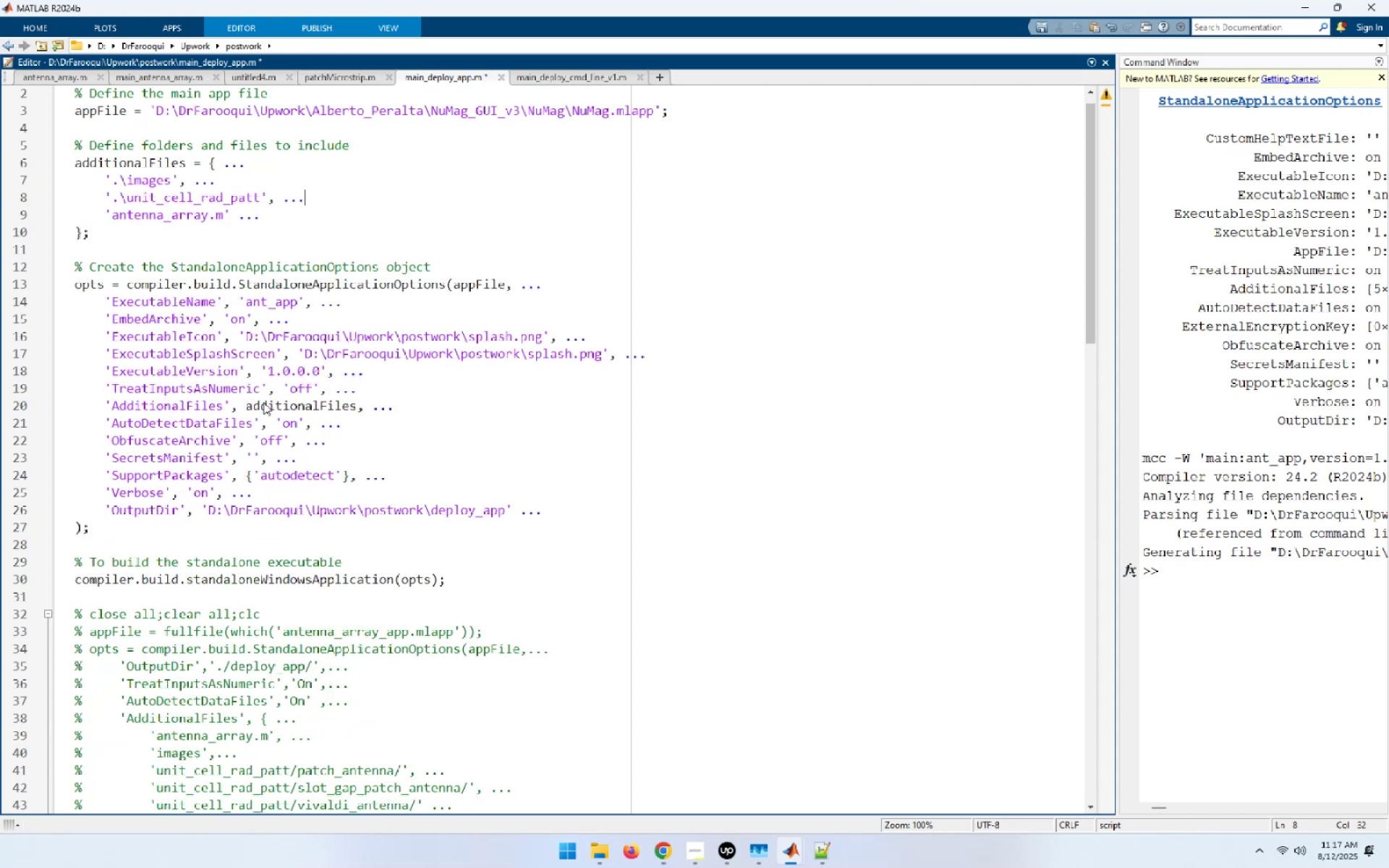 
key(Alt+Tab)
 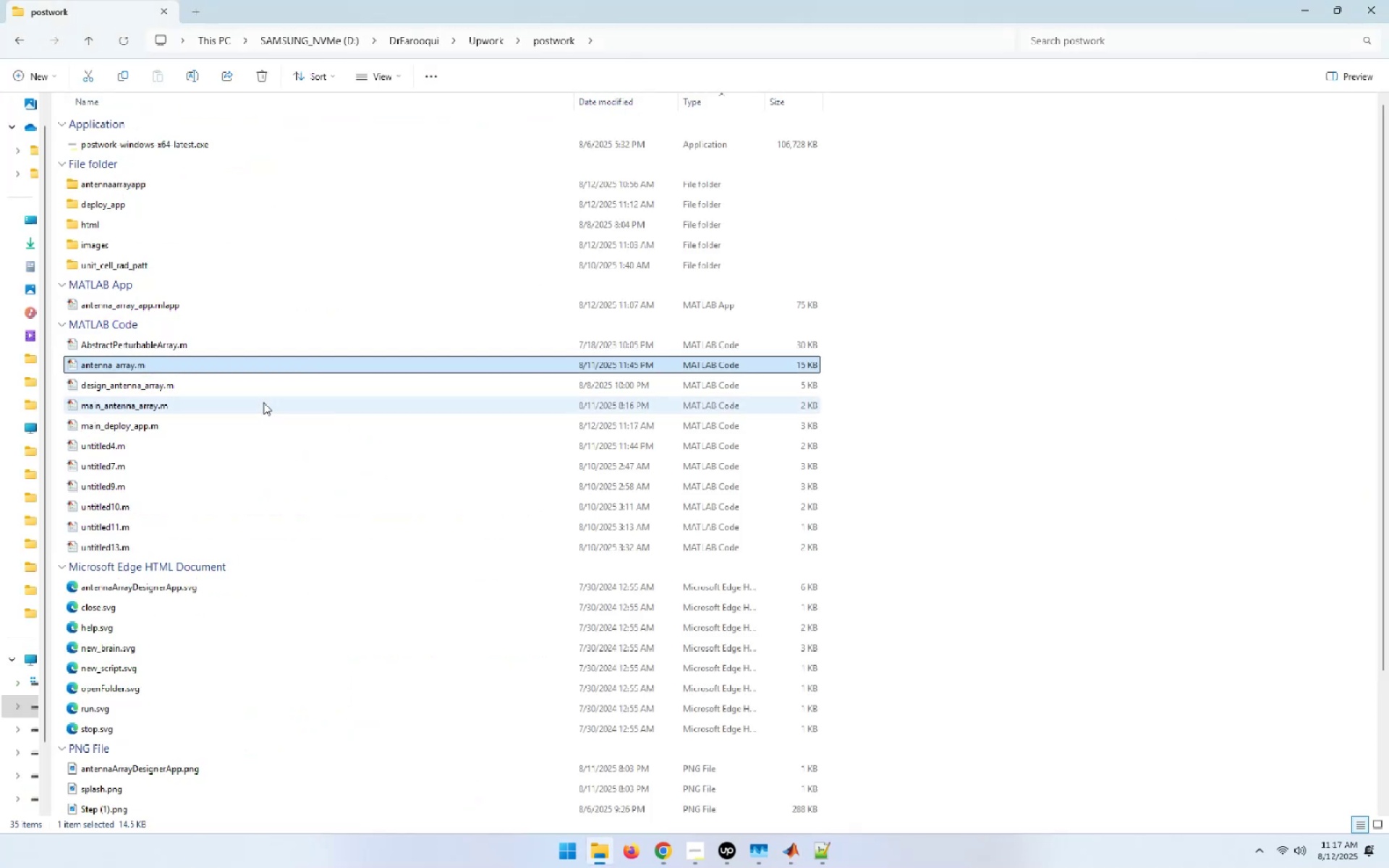 
key(Alt+AltLeft)
 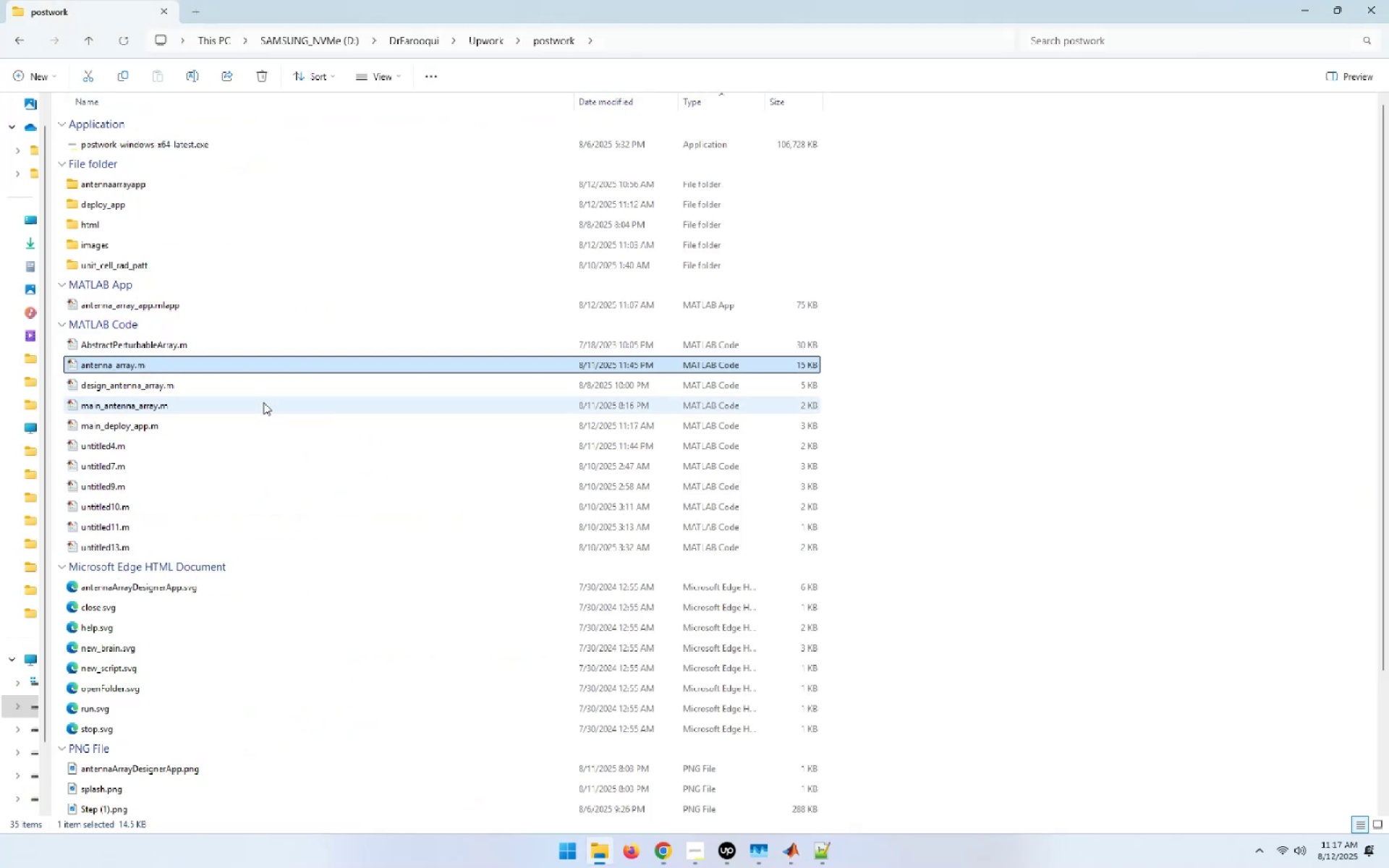 
key(Alt+D)
 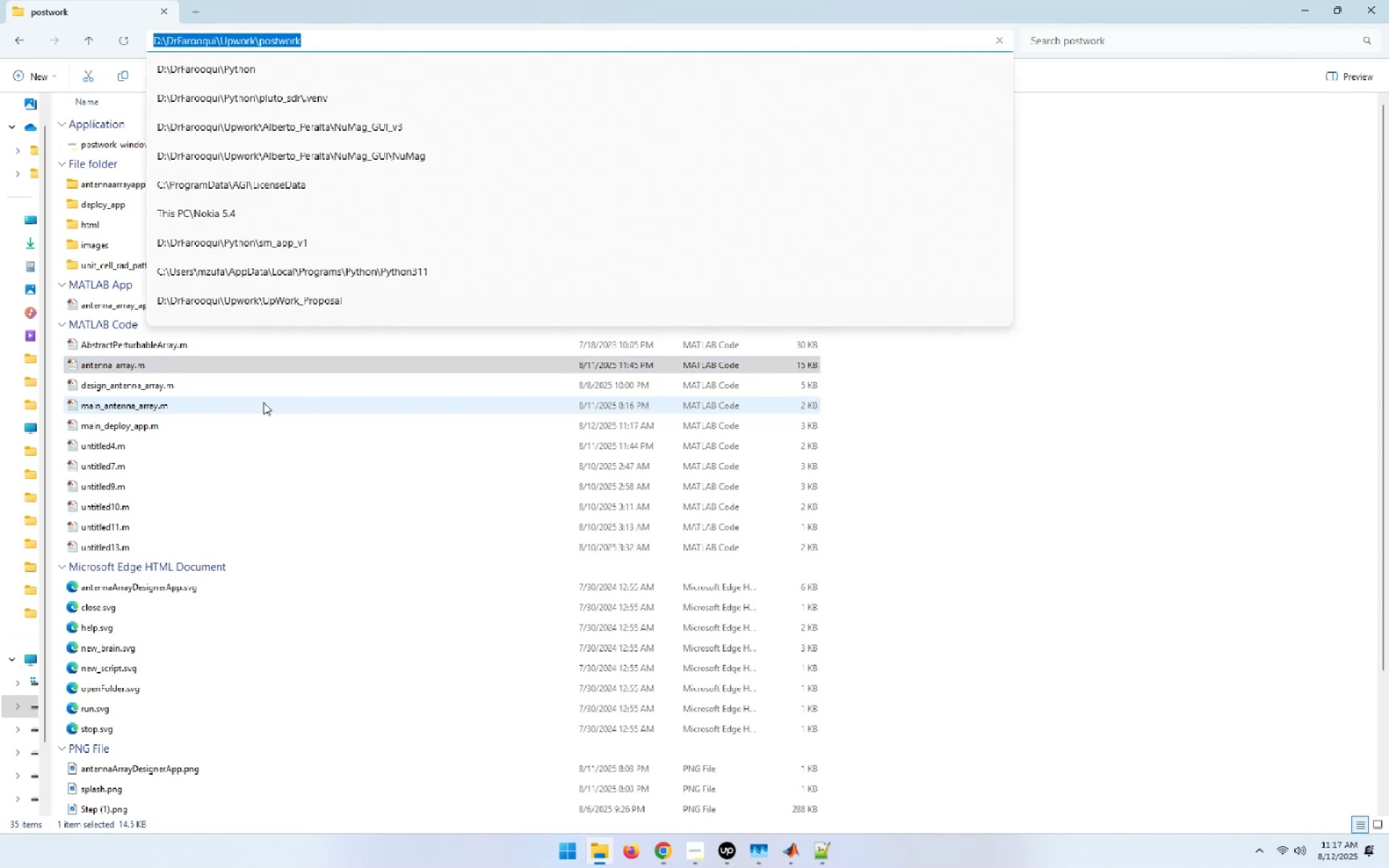 
key(Control+C)
 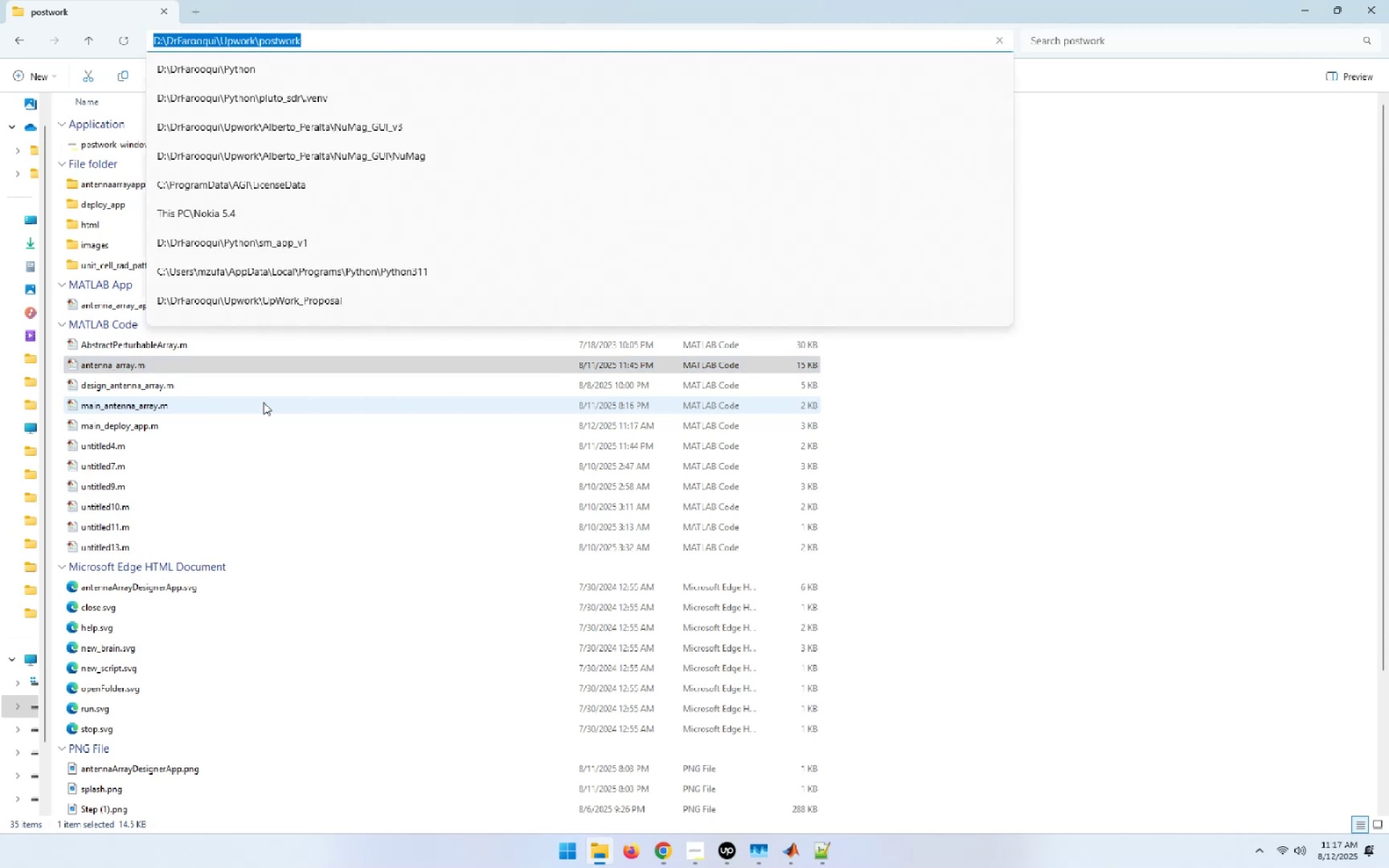 
key(Alt+AltLeft)
 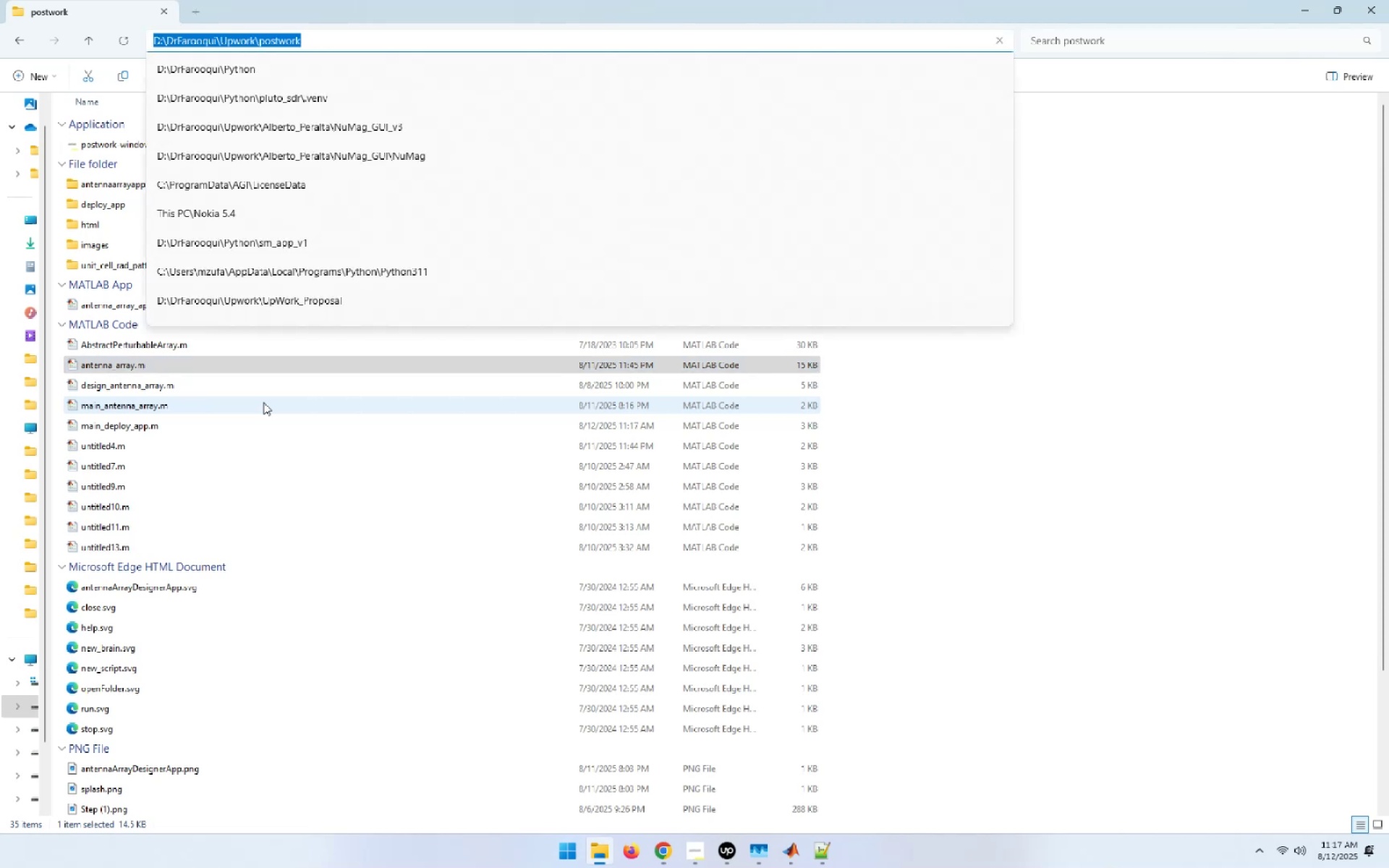 
key(Alt+Tab)
 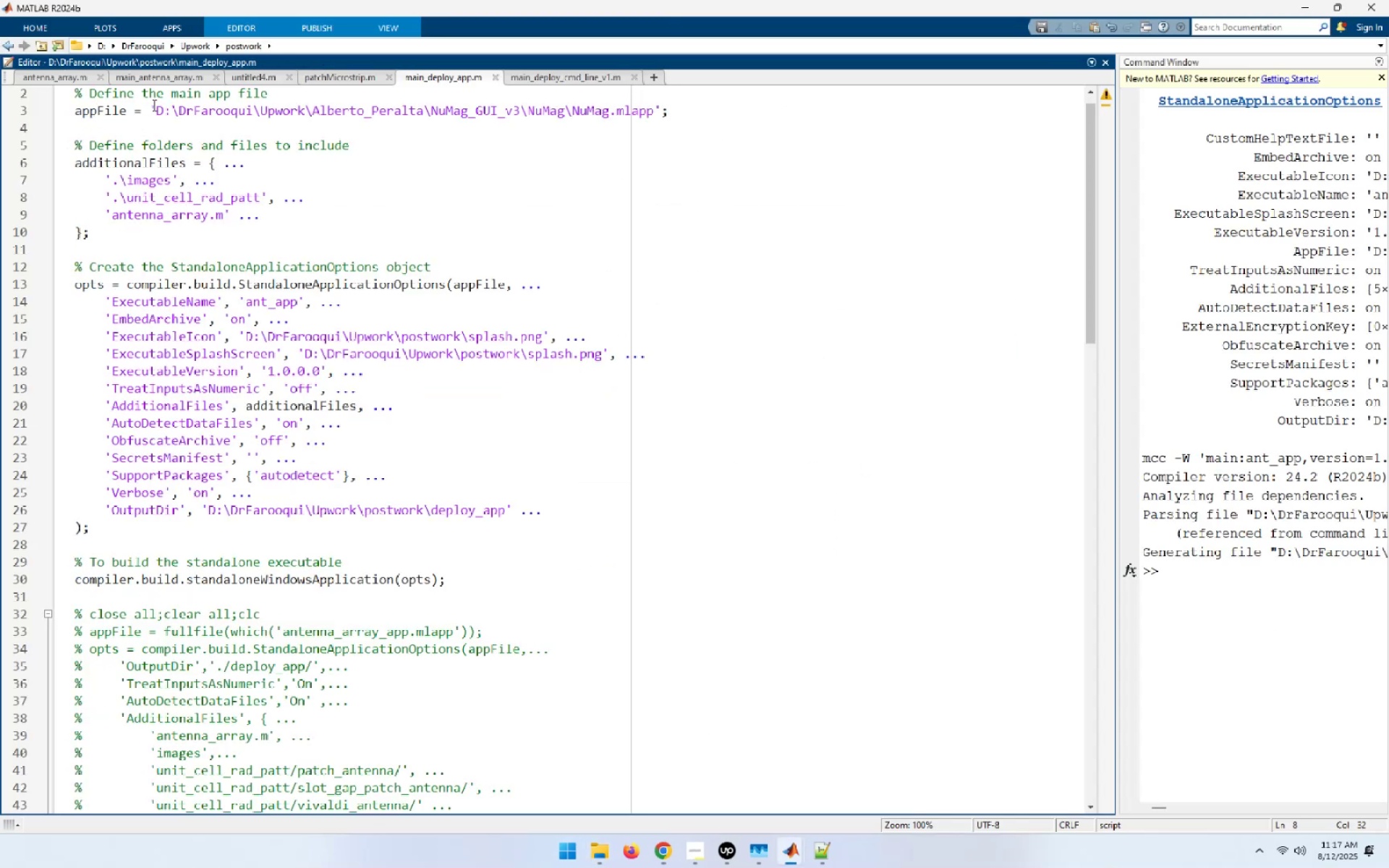 
left_click_drag(start_coordinate=[156, 108], to_coordinate=[564, 119])
 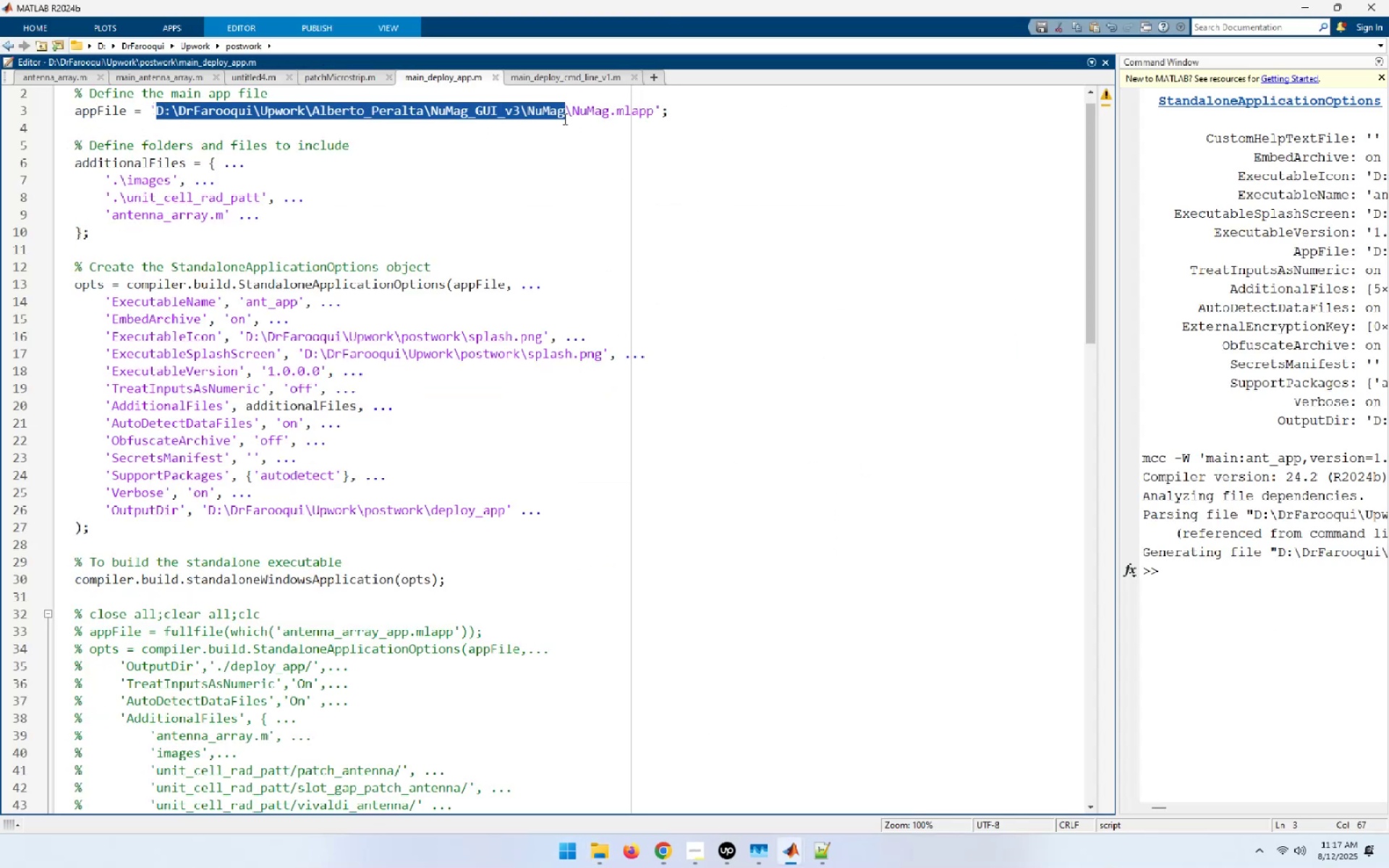 
key(Control+V)
 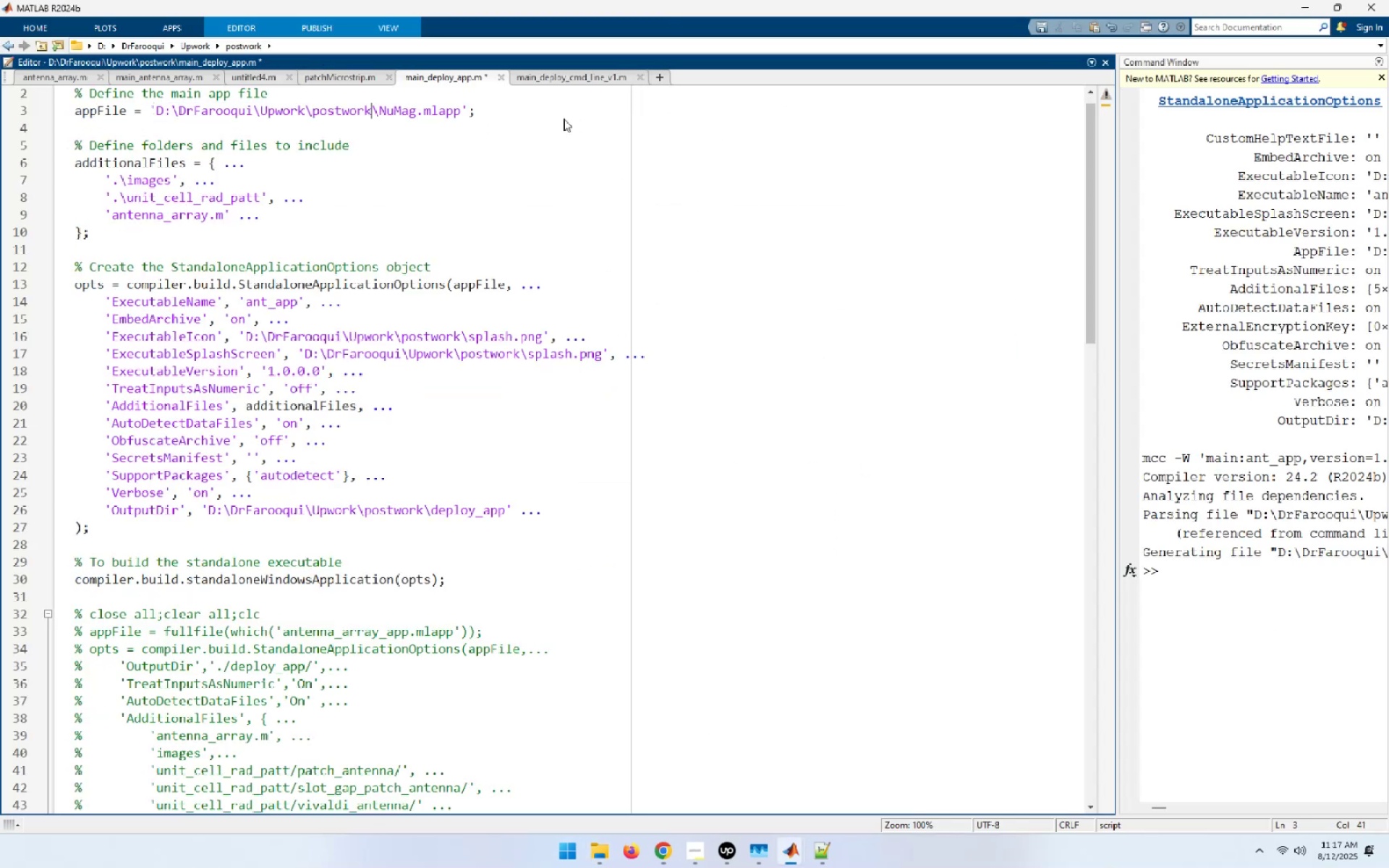 
key(Alt+AltLeft)
 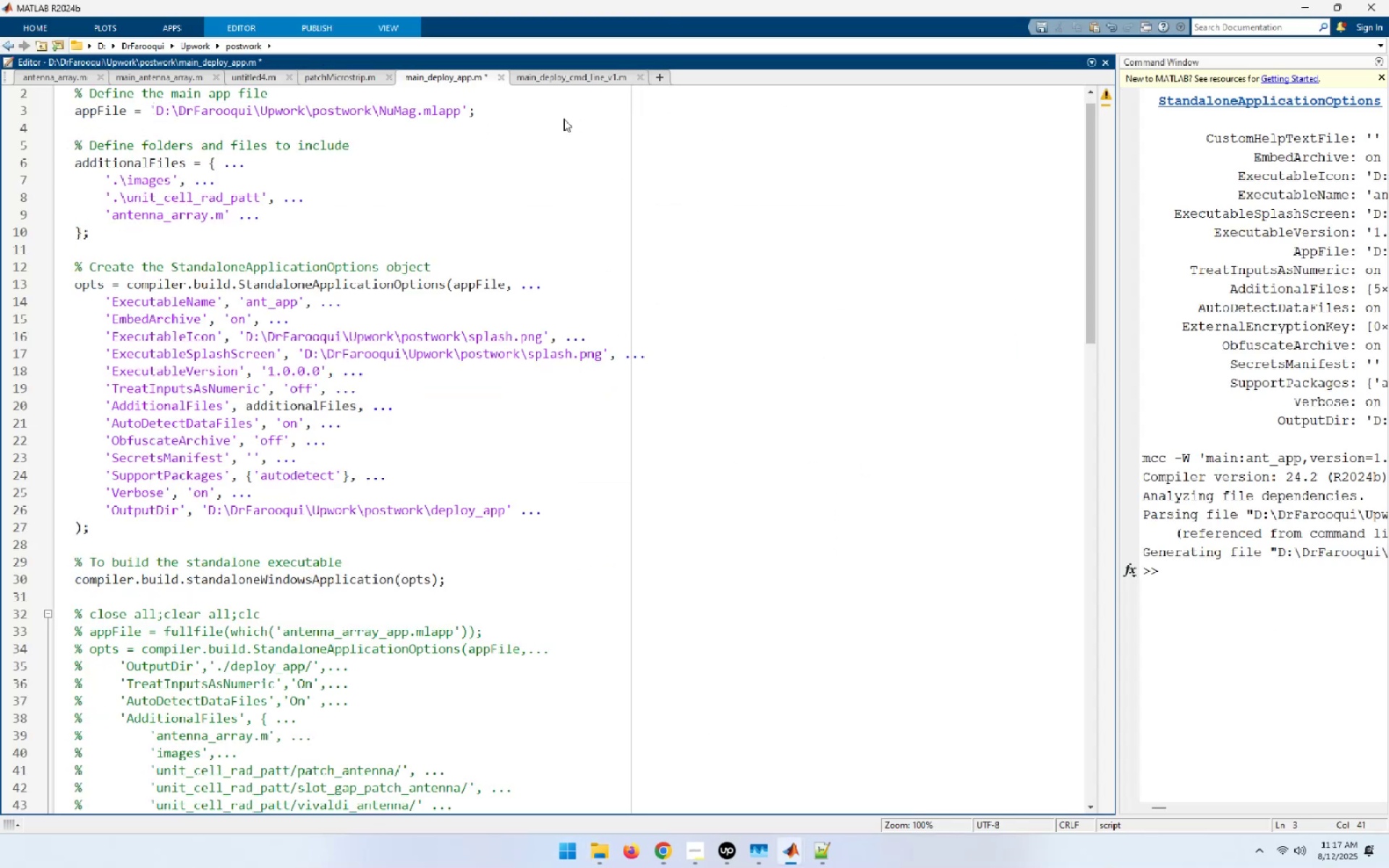 
key(Alt+Tab)
 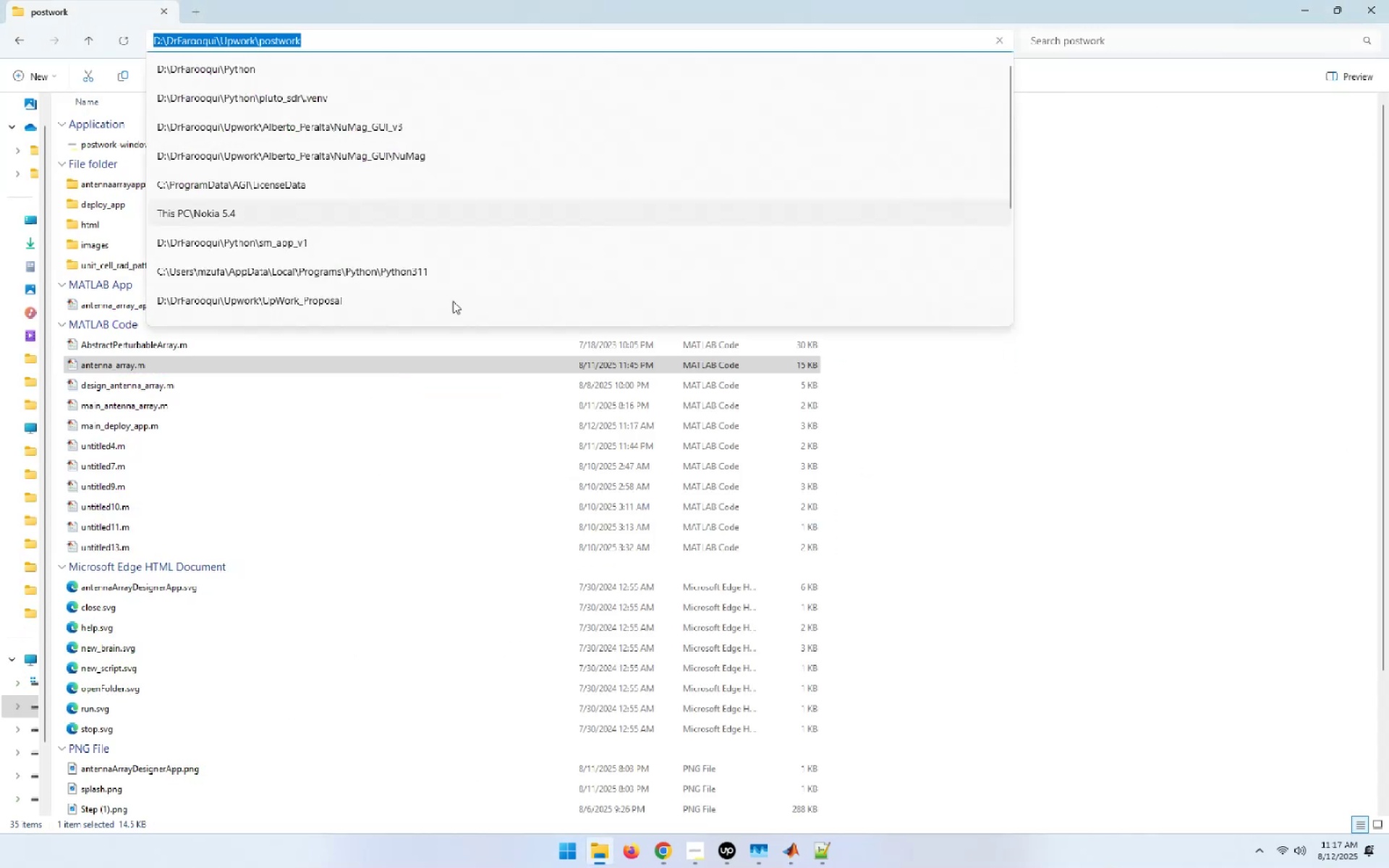 
left_click([330, 671])
 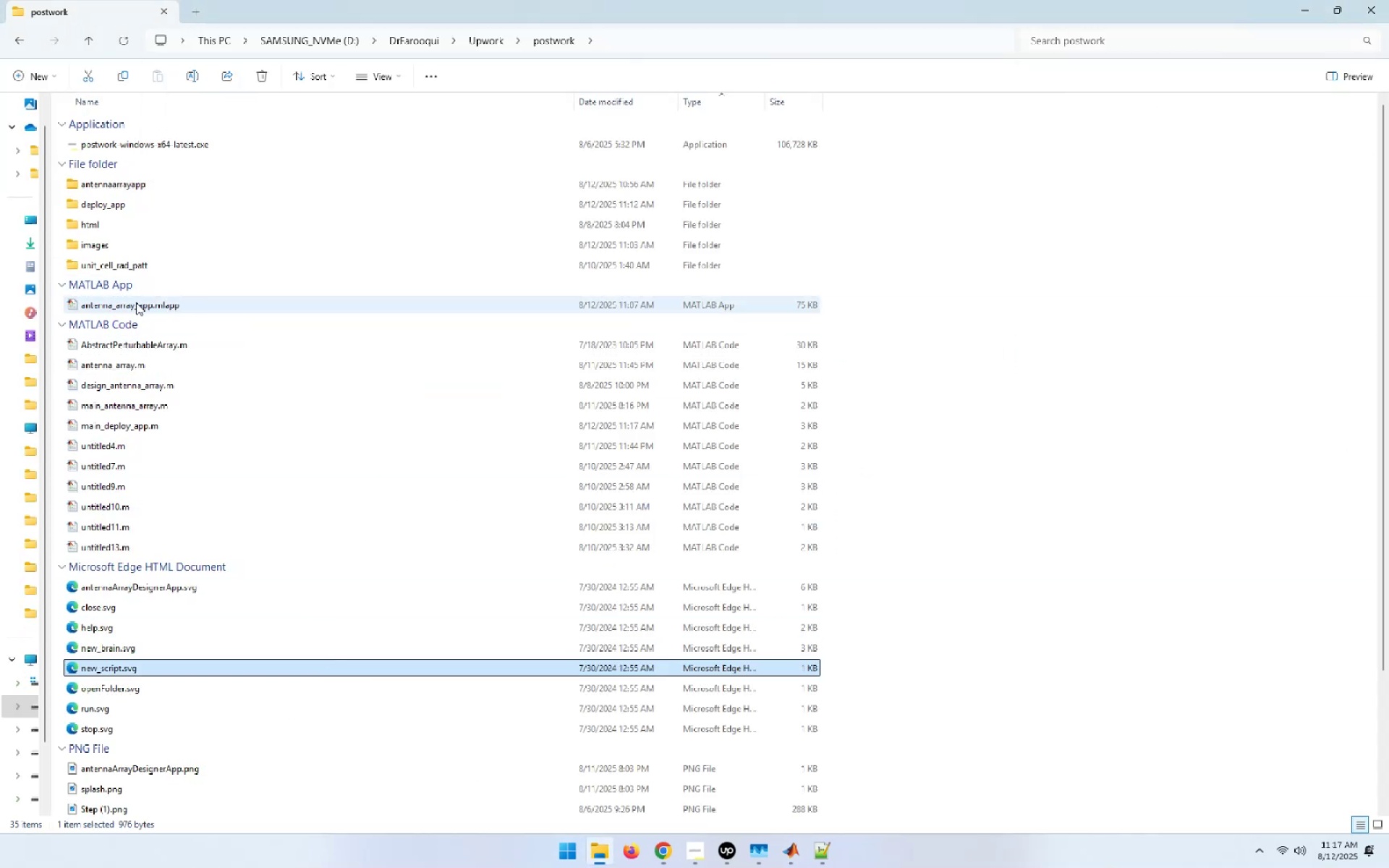 
left_click([136, 302])
 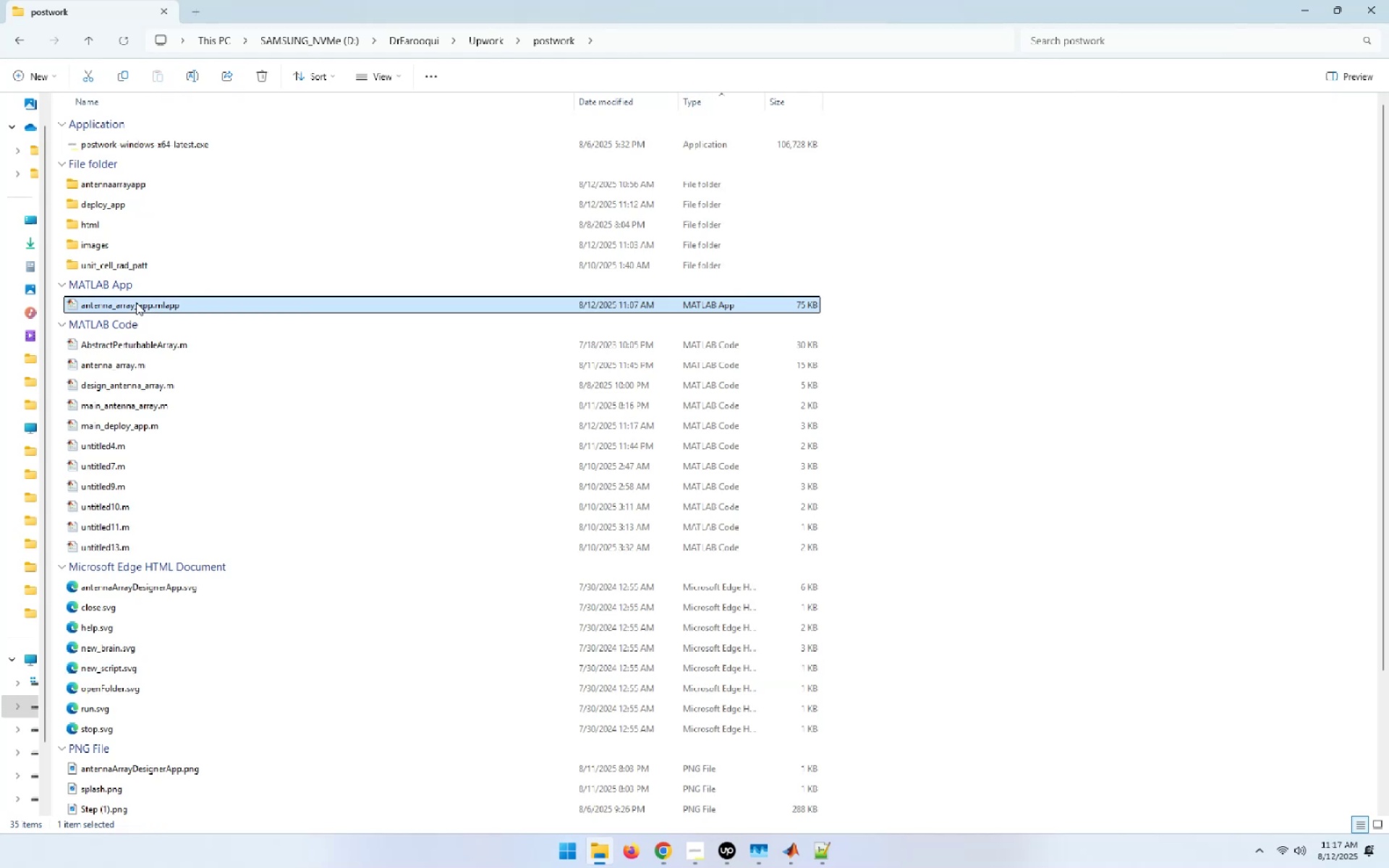 
key(F2)
 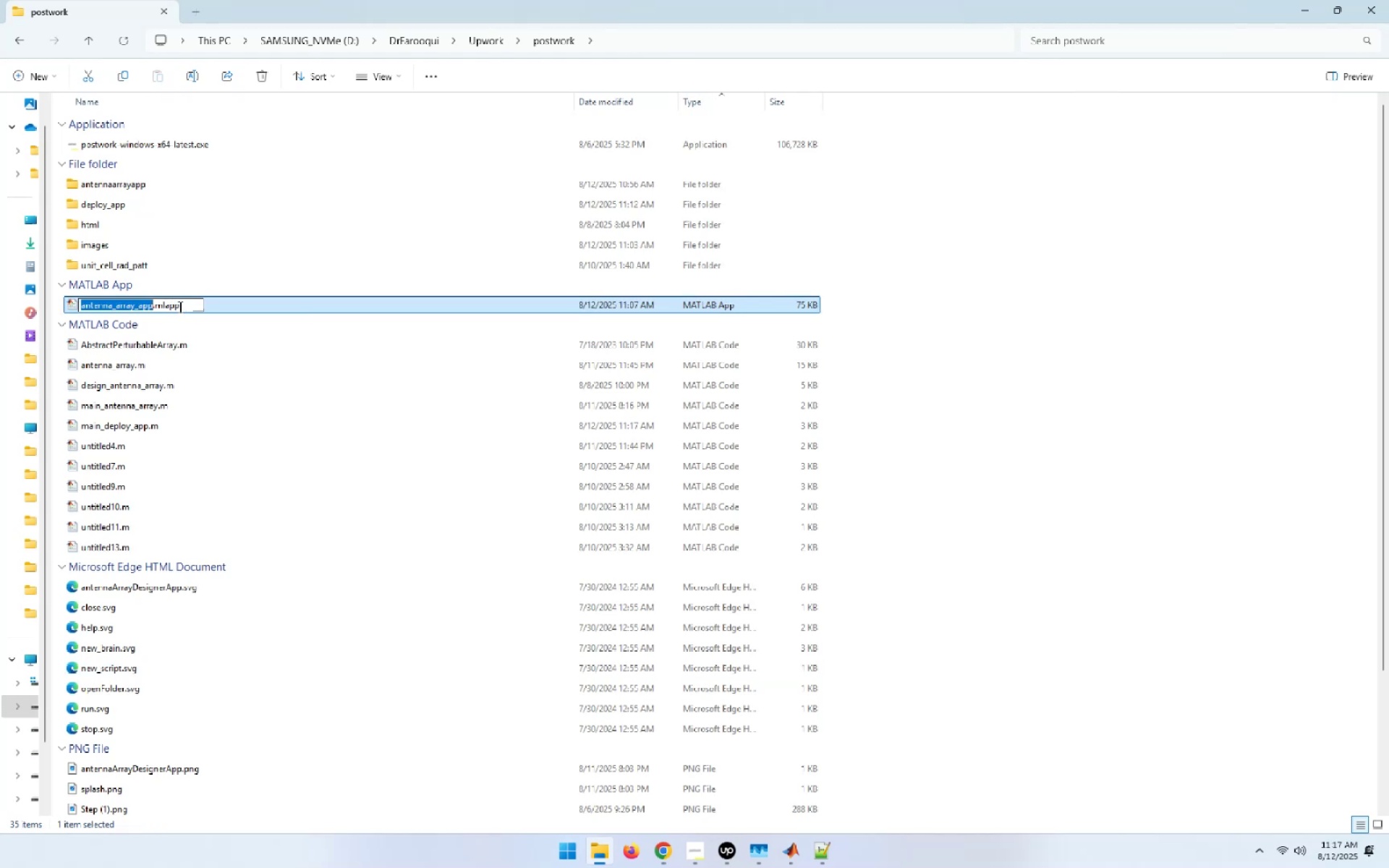 
left_click_drag(start_coordinate=[187, 307], to_coordinate=[76, 309])
 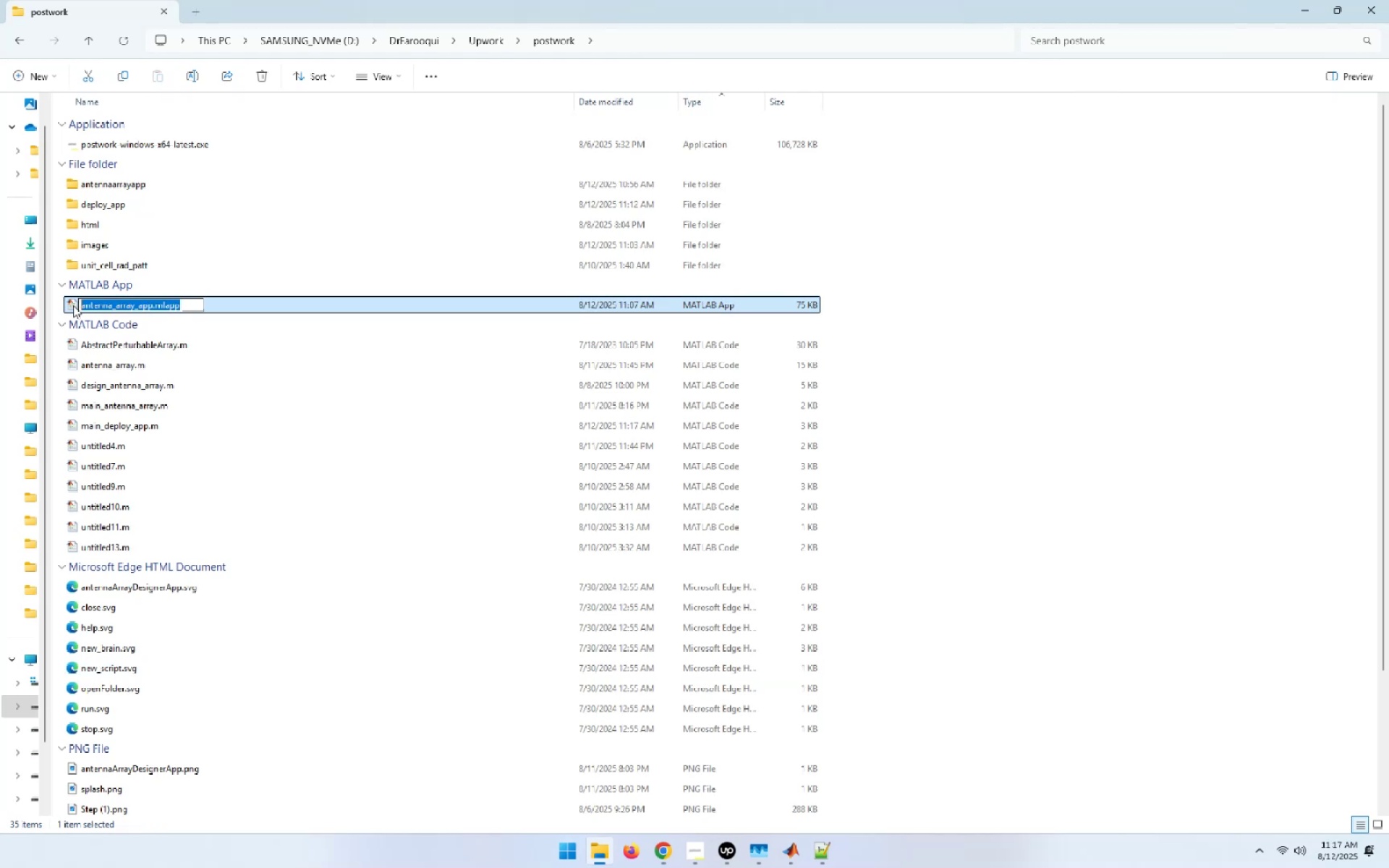 
key(Control+C)
 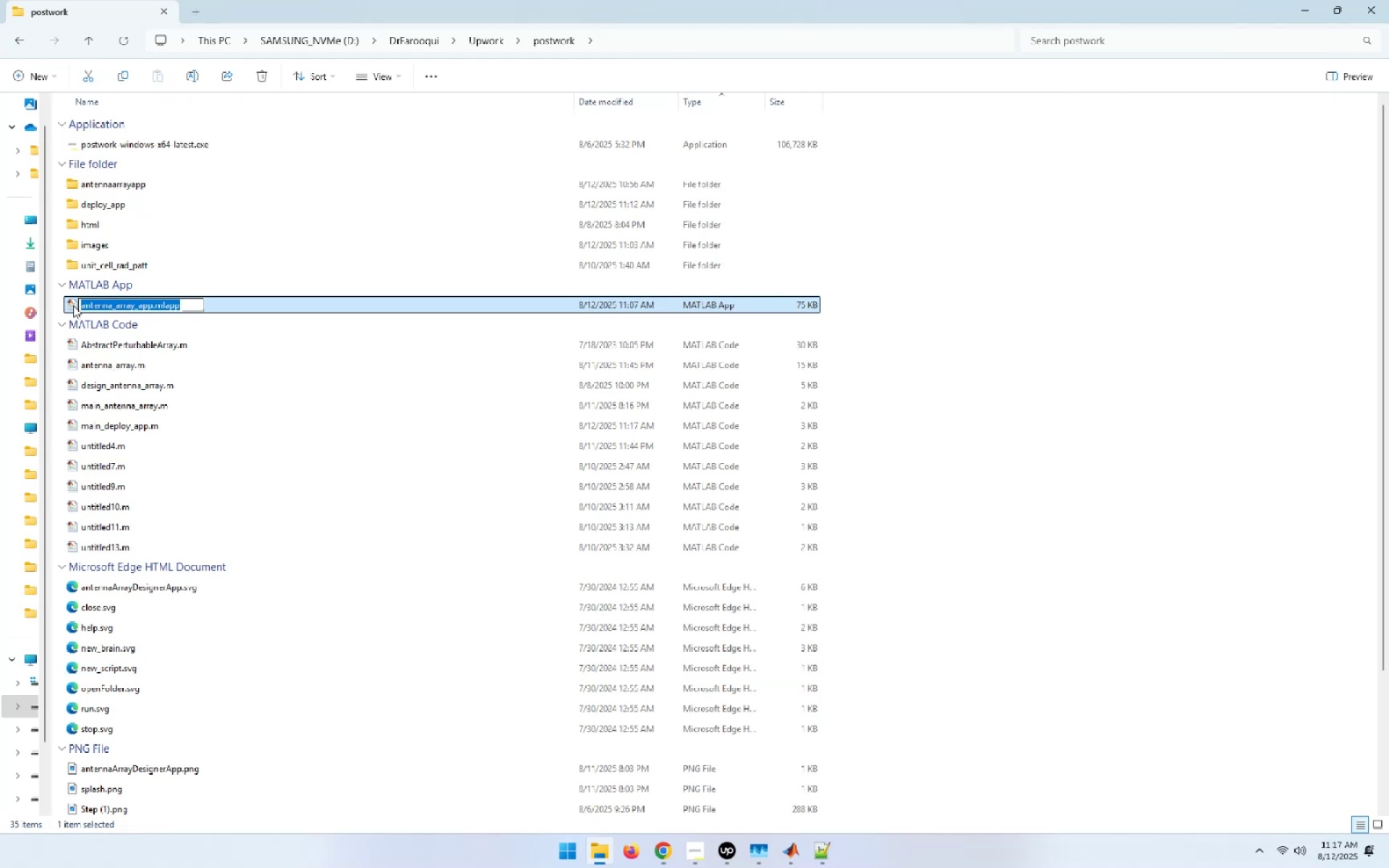 
key(Alt+AltLeft)
 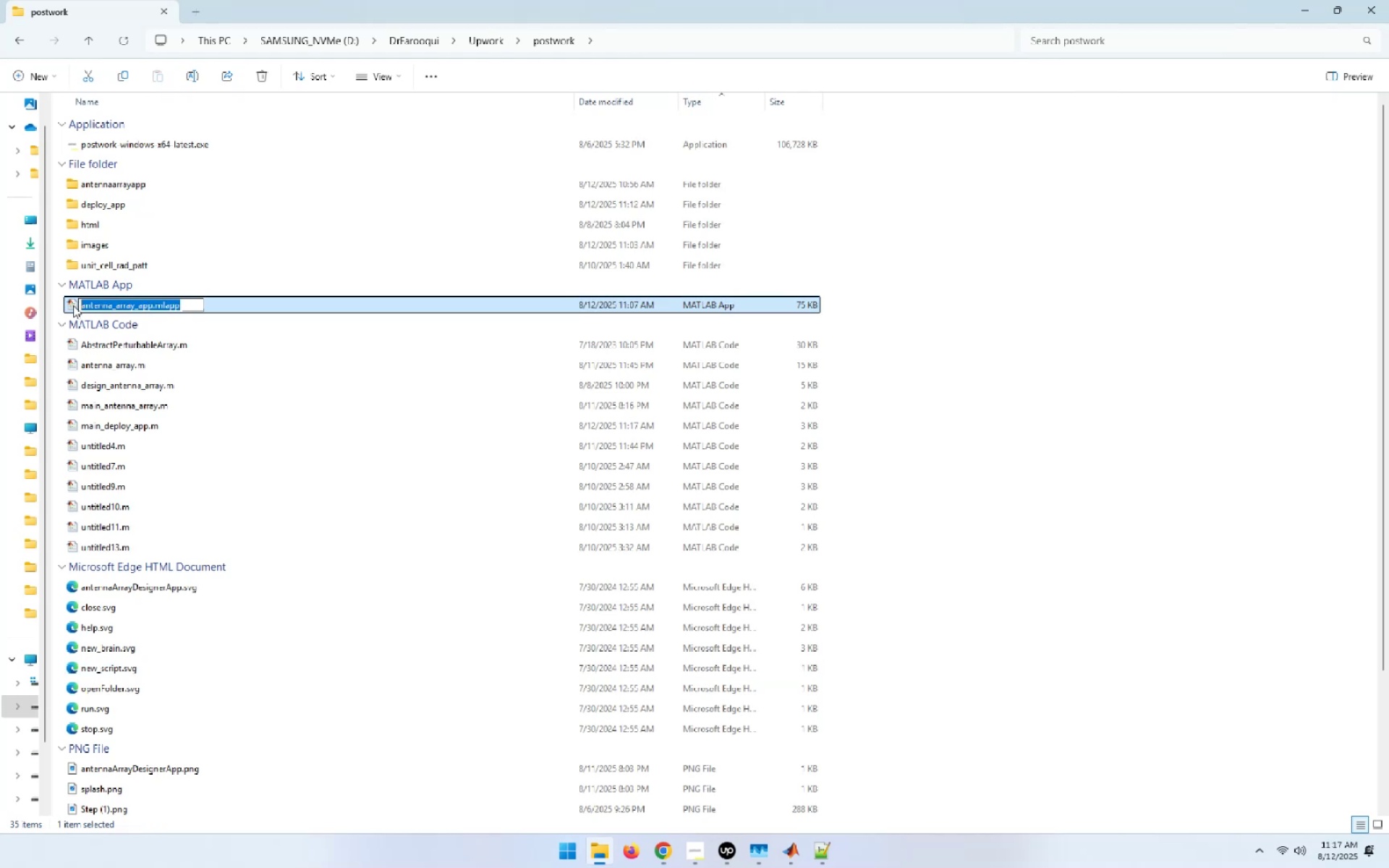 
key(Alt+Tab)
 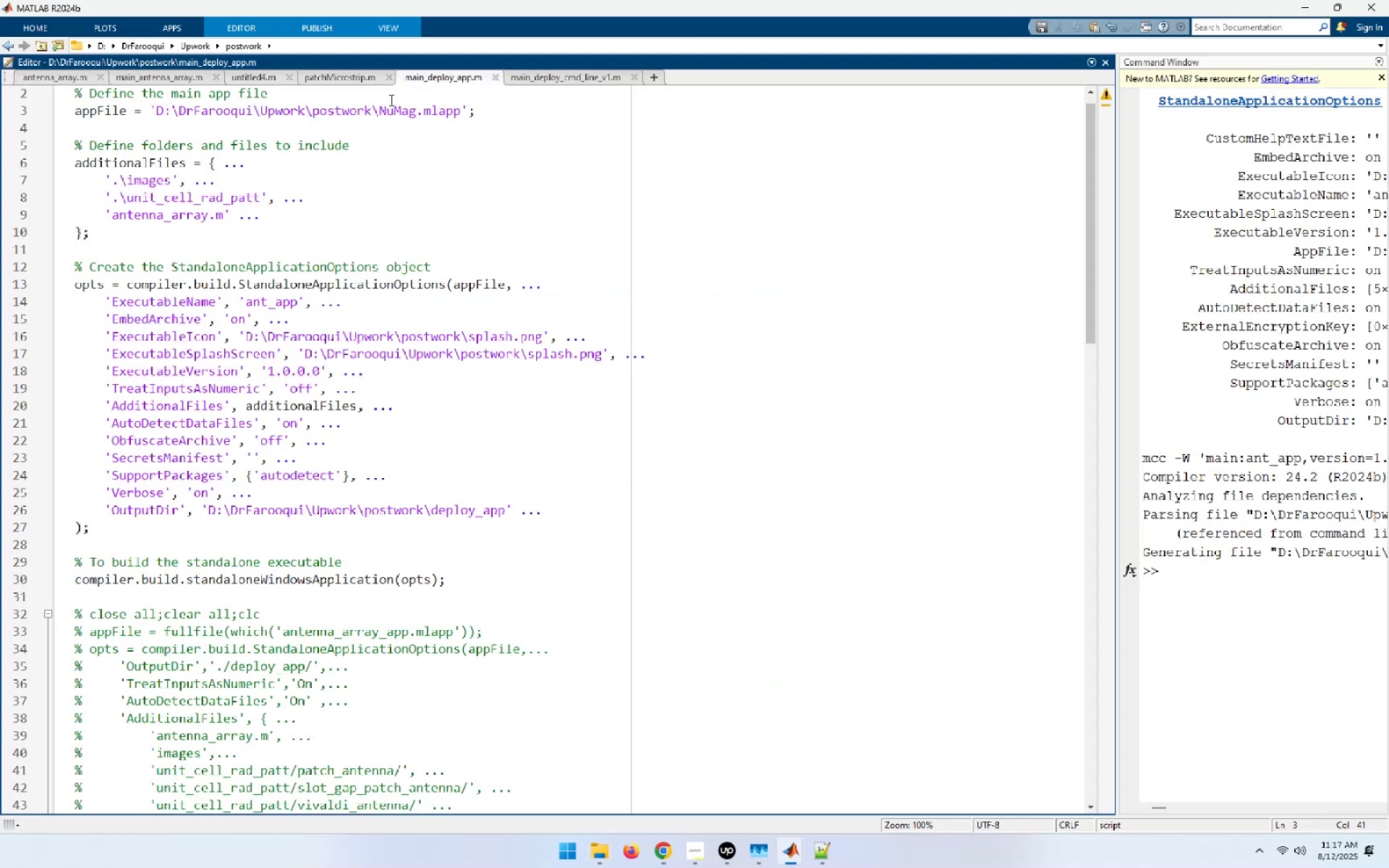 
left_click_drag(start_coordinate=[381, 109], to_coordinate=[459, 113])
 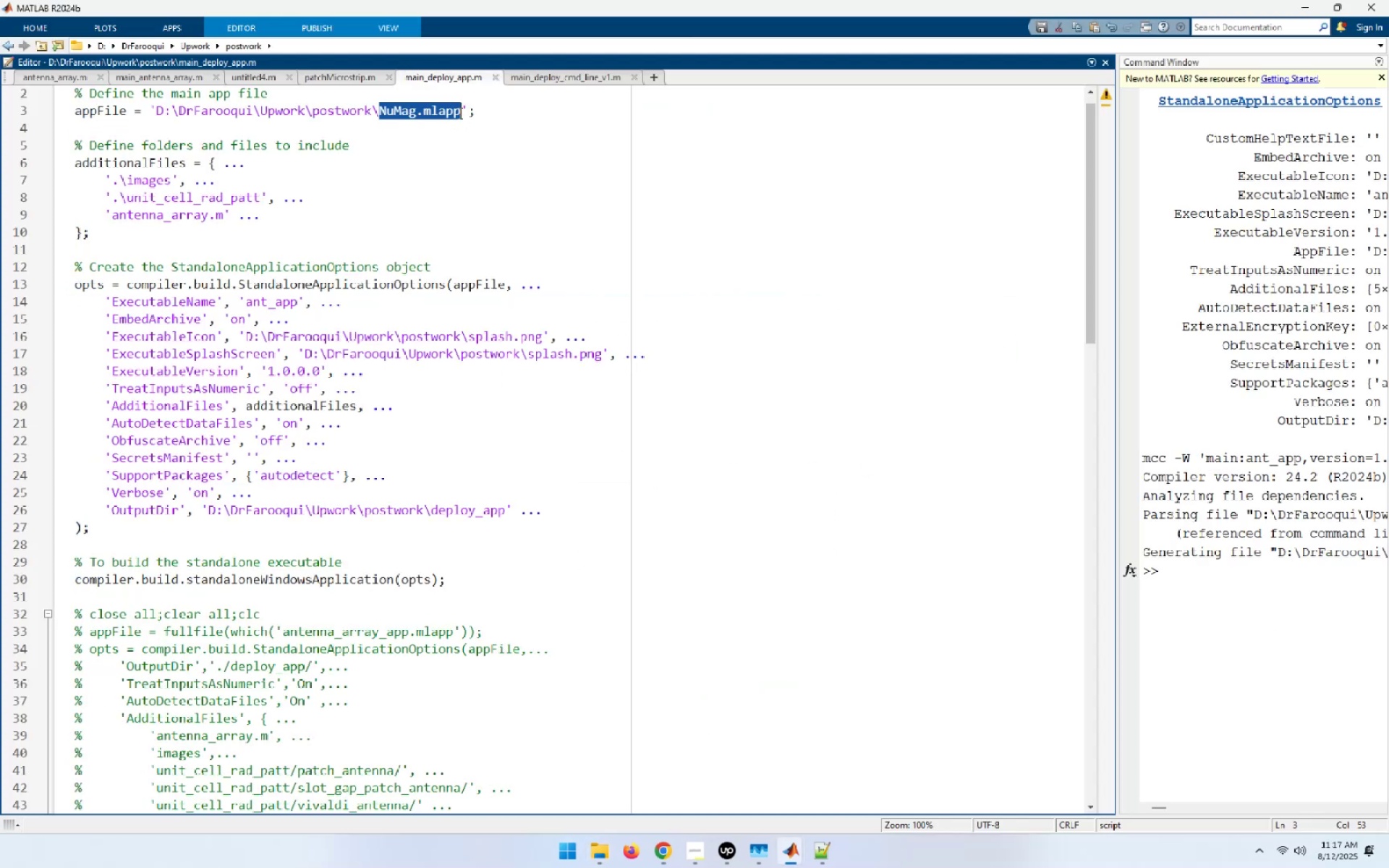 
key(Control+V)
 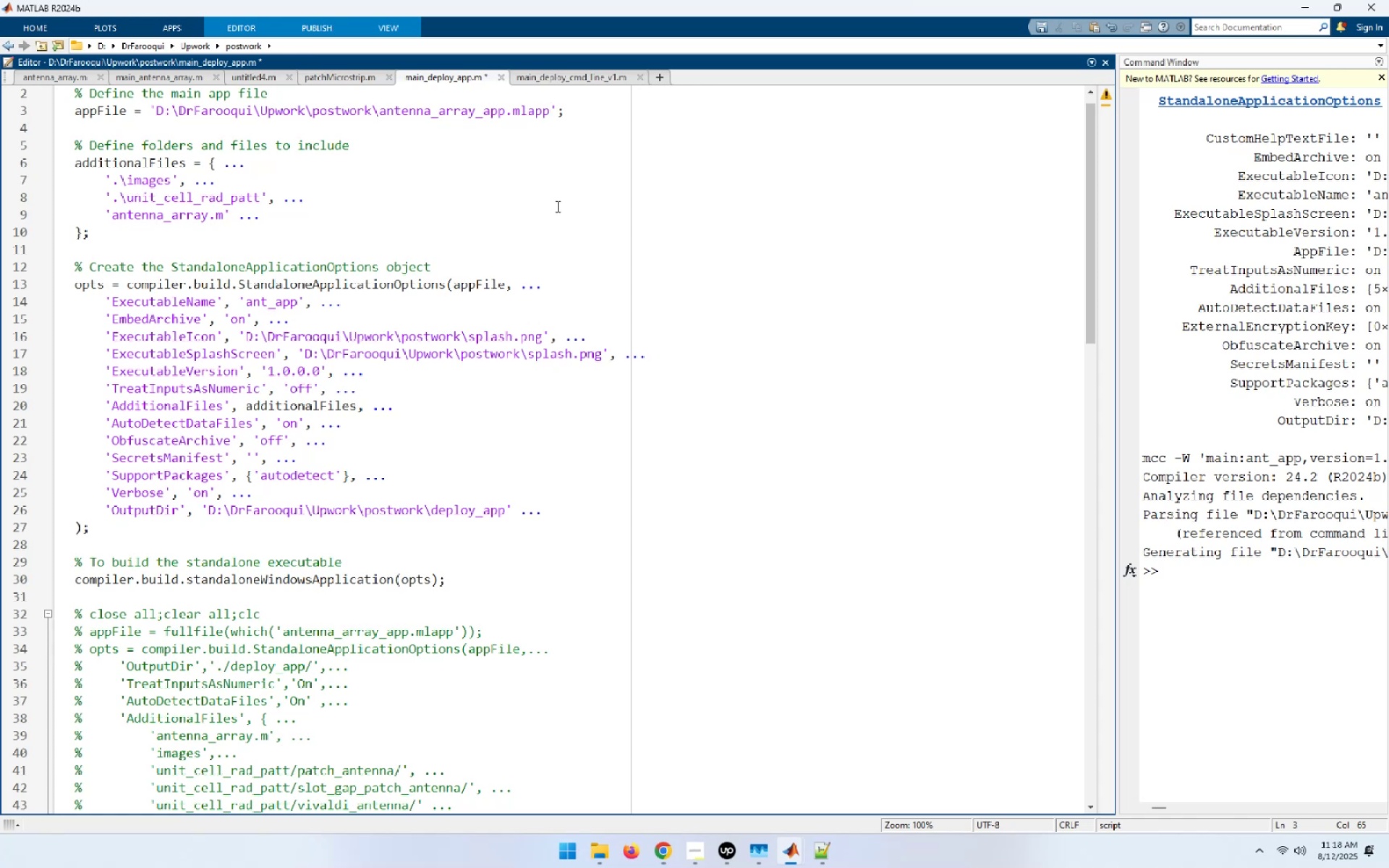 
wait(14.49)
 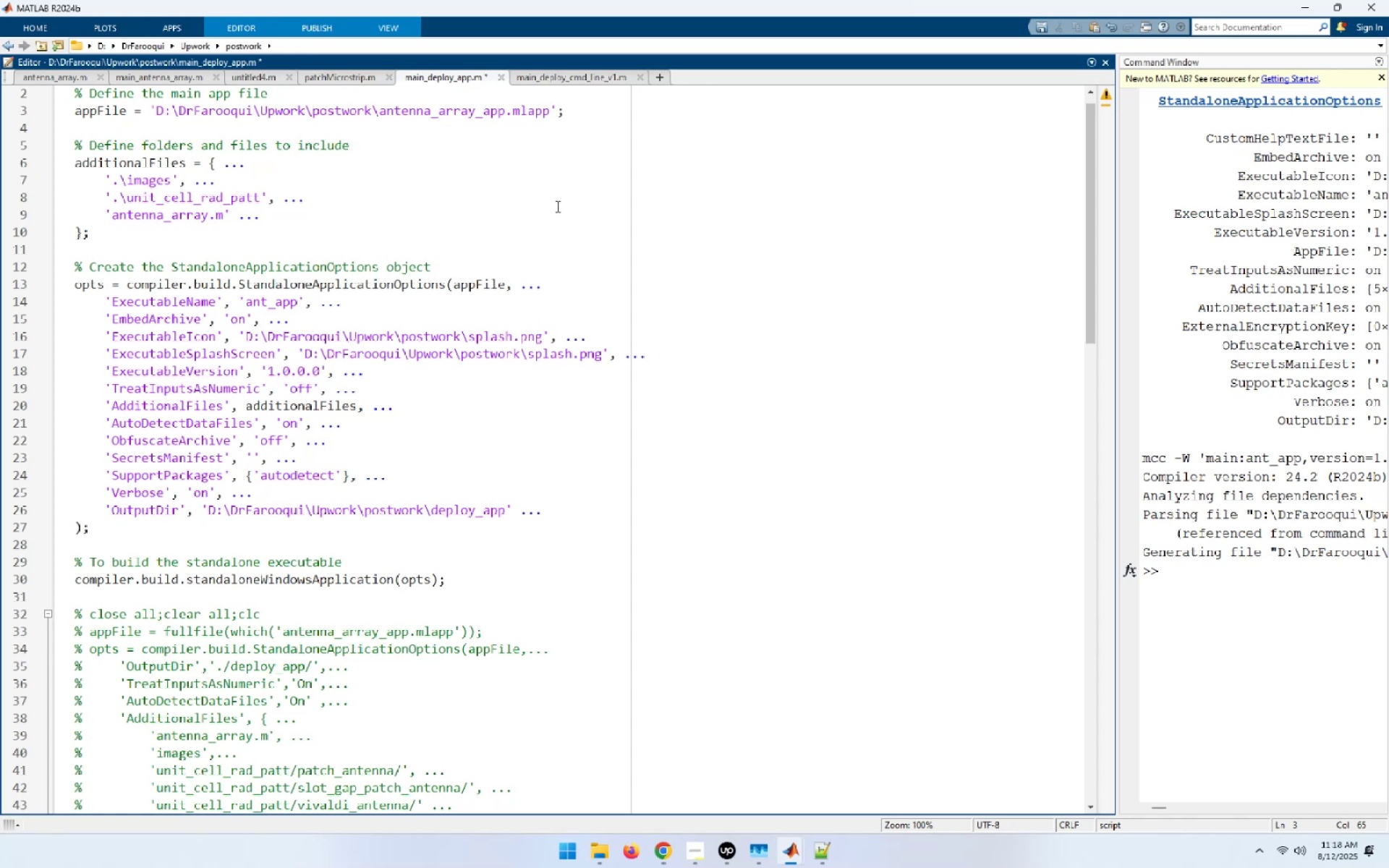 
scroll: coordinate [556, 206], scroll_direction: up, amount: 4.0
 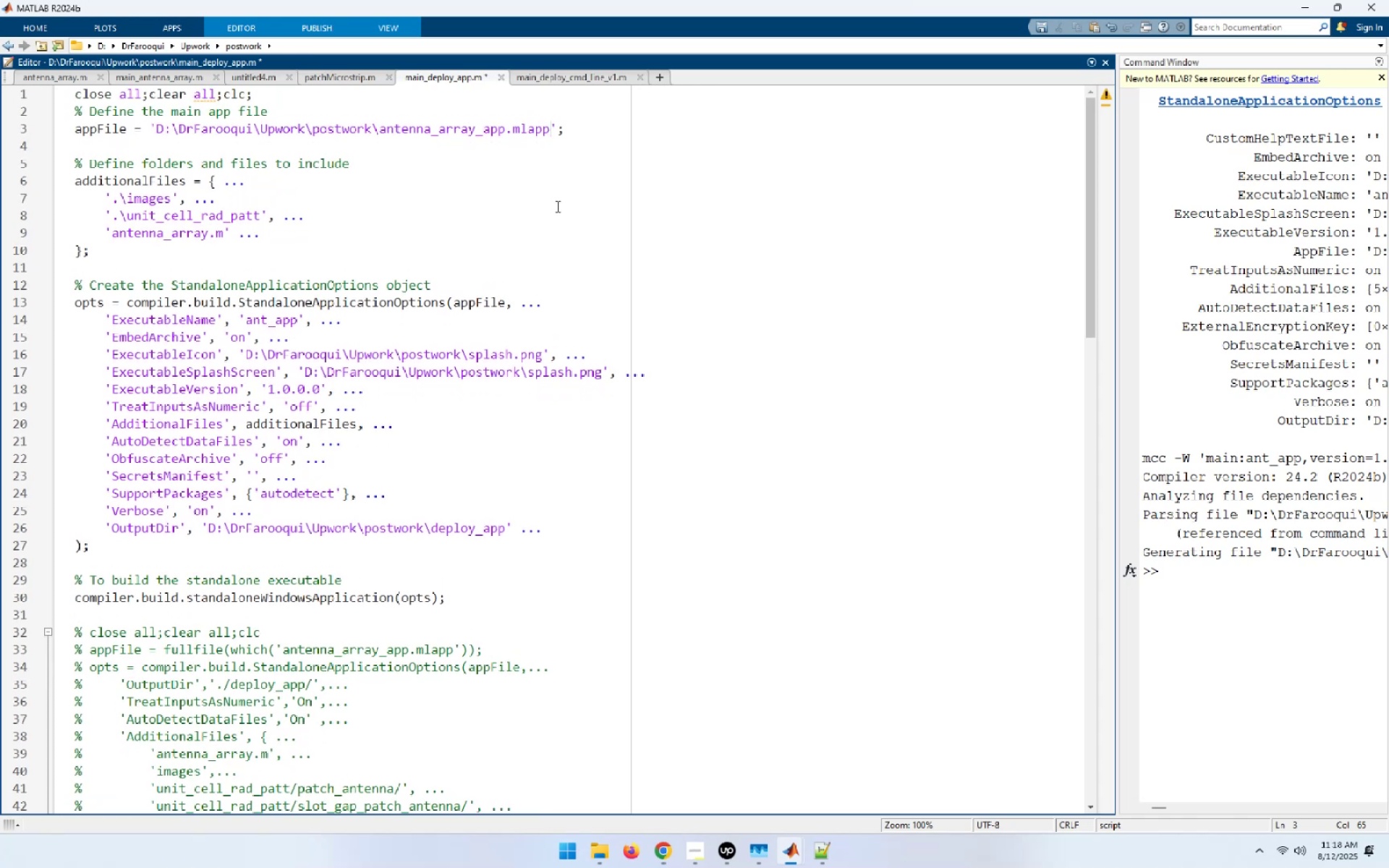 
left_click([553, 205])
 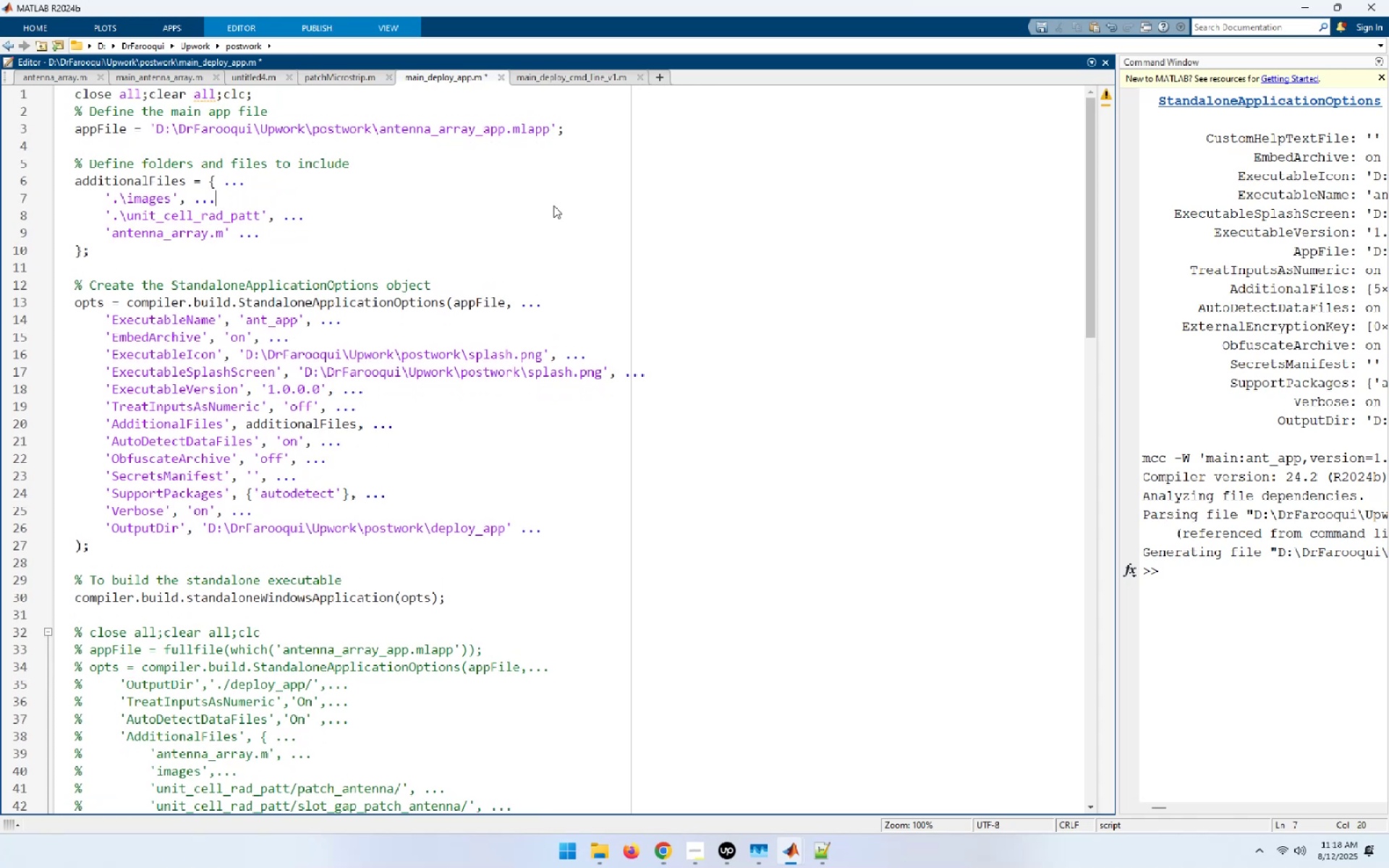 
key(Control+S)
 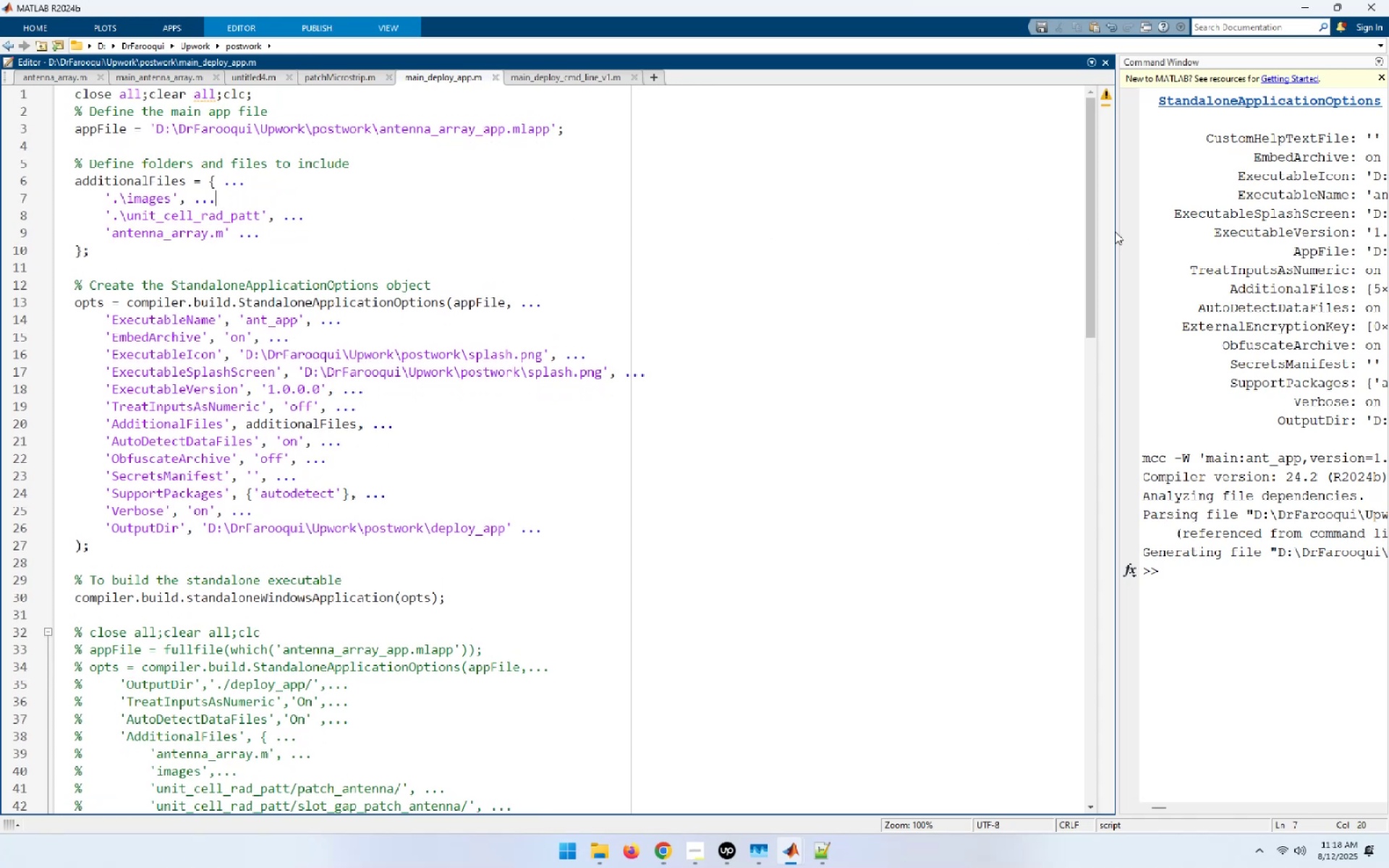 
left_click_drag(start_coordinate=[1117, 228], to_coordinate=[738, 262])
 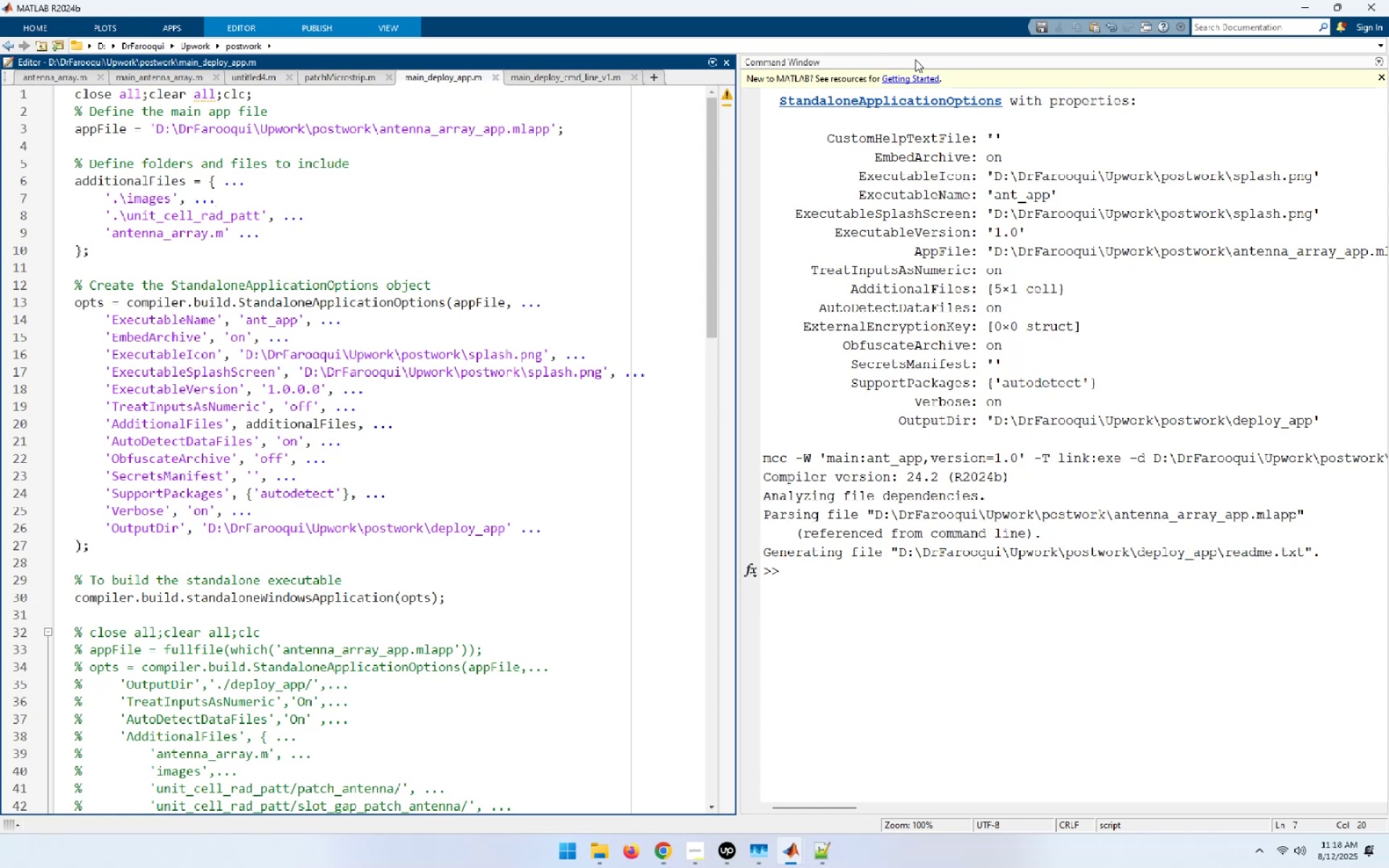 
left_click_drag(start_coordinate=[915, 59], to_coordinate=[663, 762])
 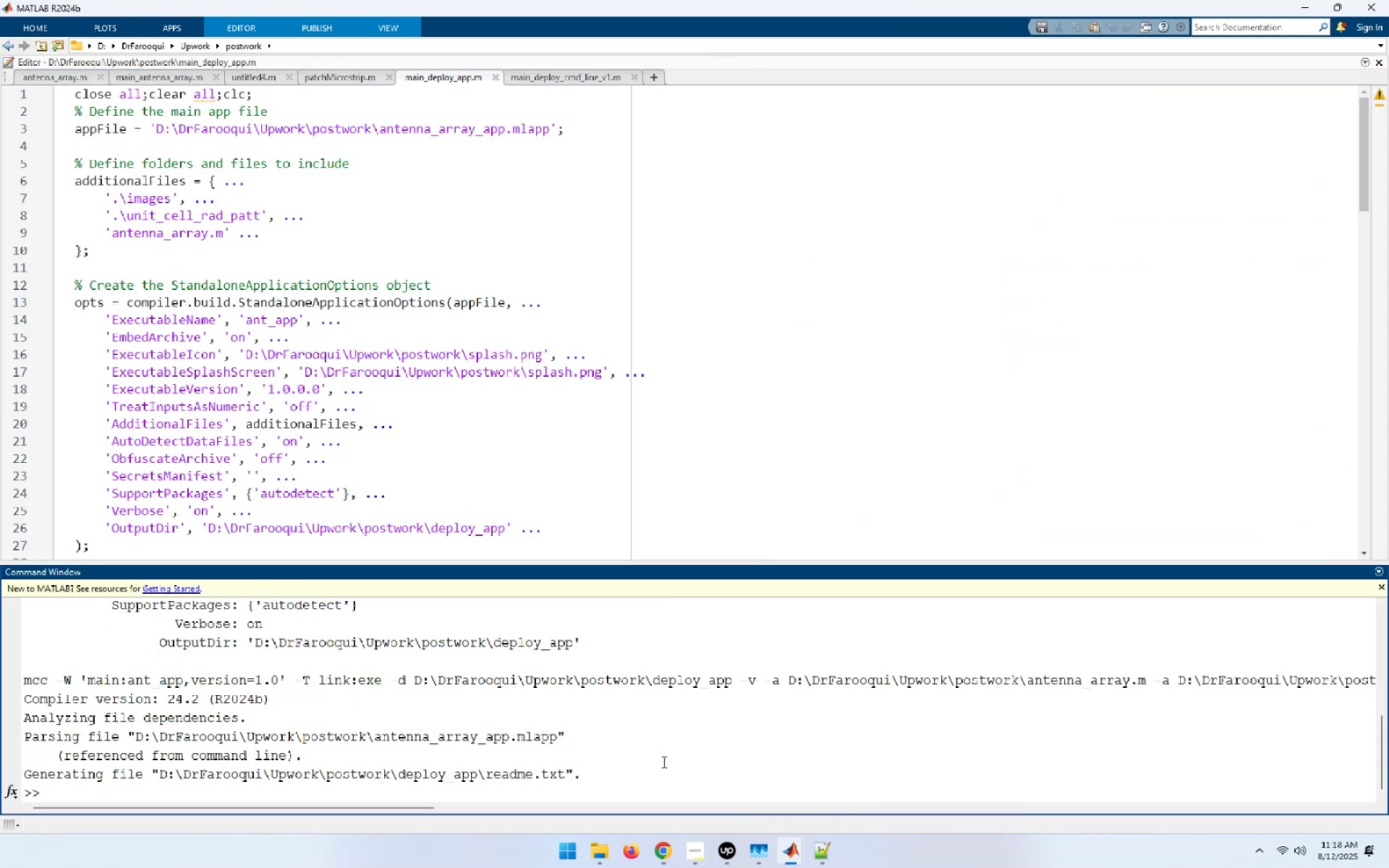 
key(Meta+ArrowRight)
 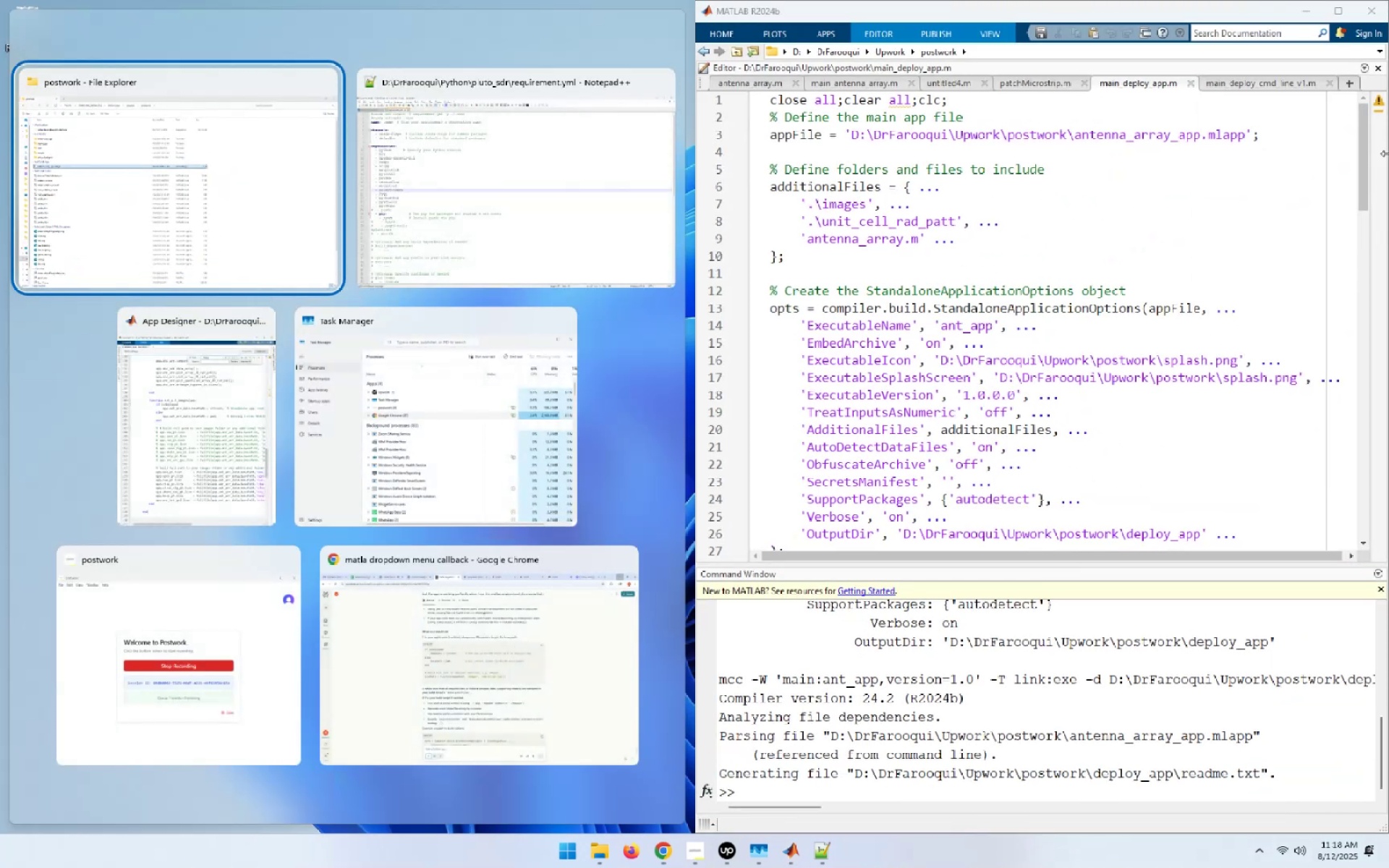 
left_click([1235, 248])
 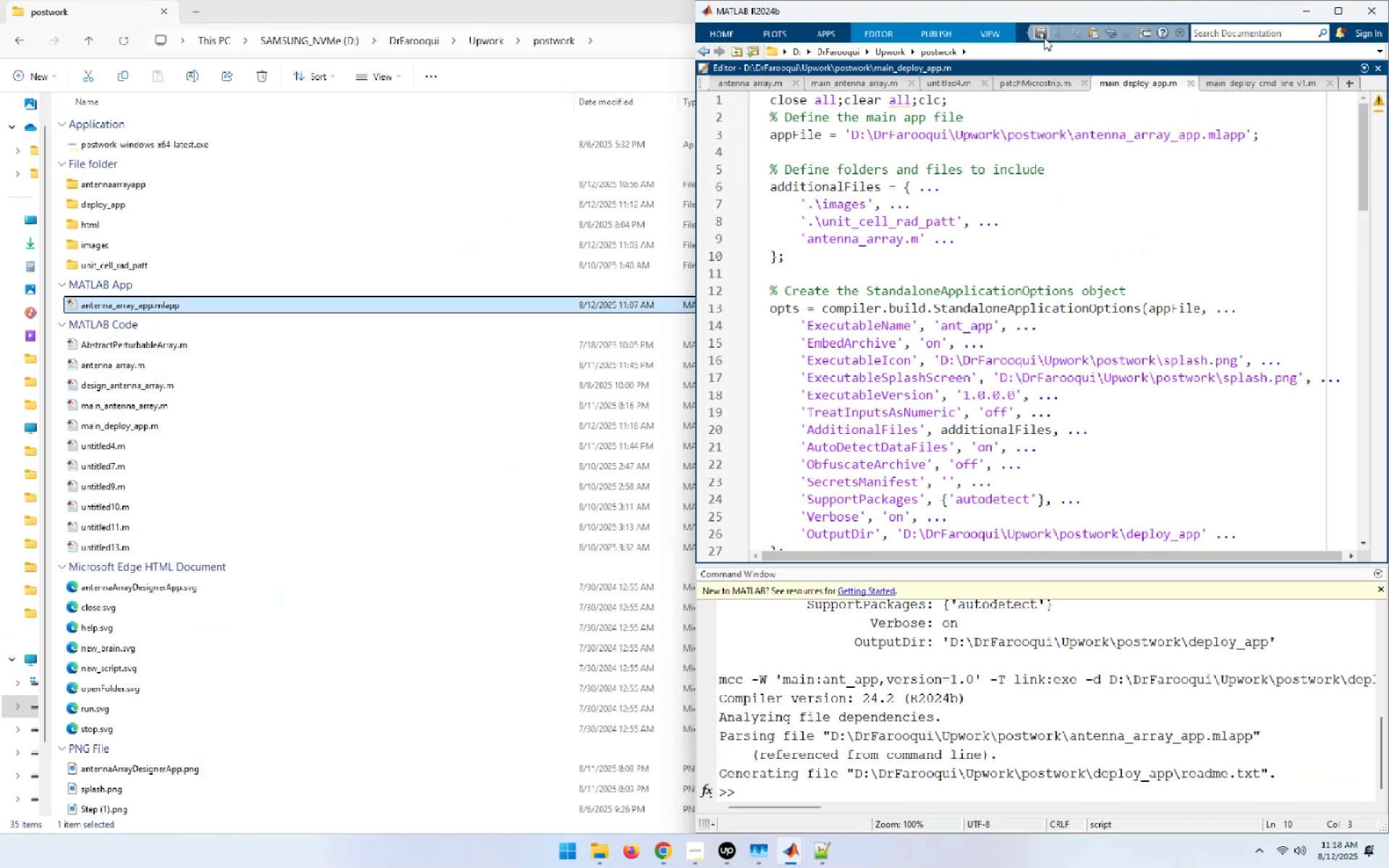 
left_click([1205, 255])
 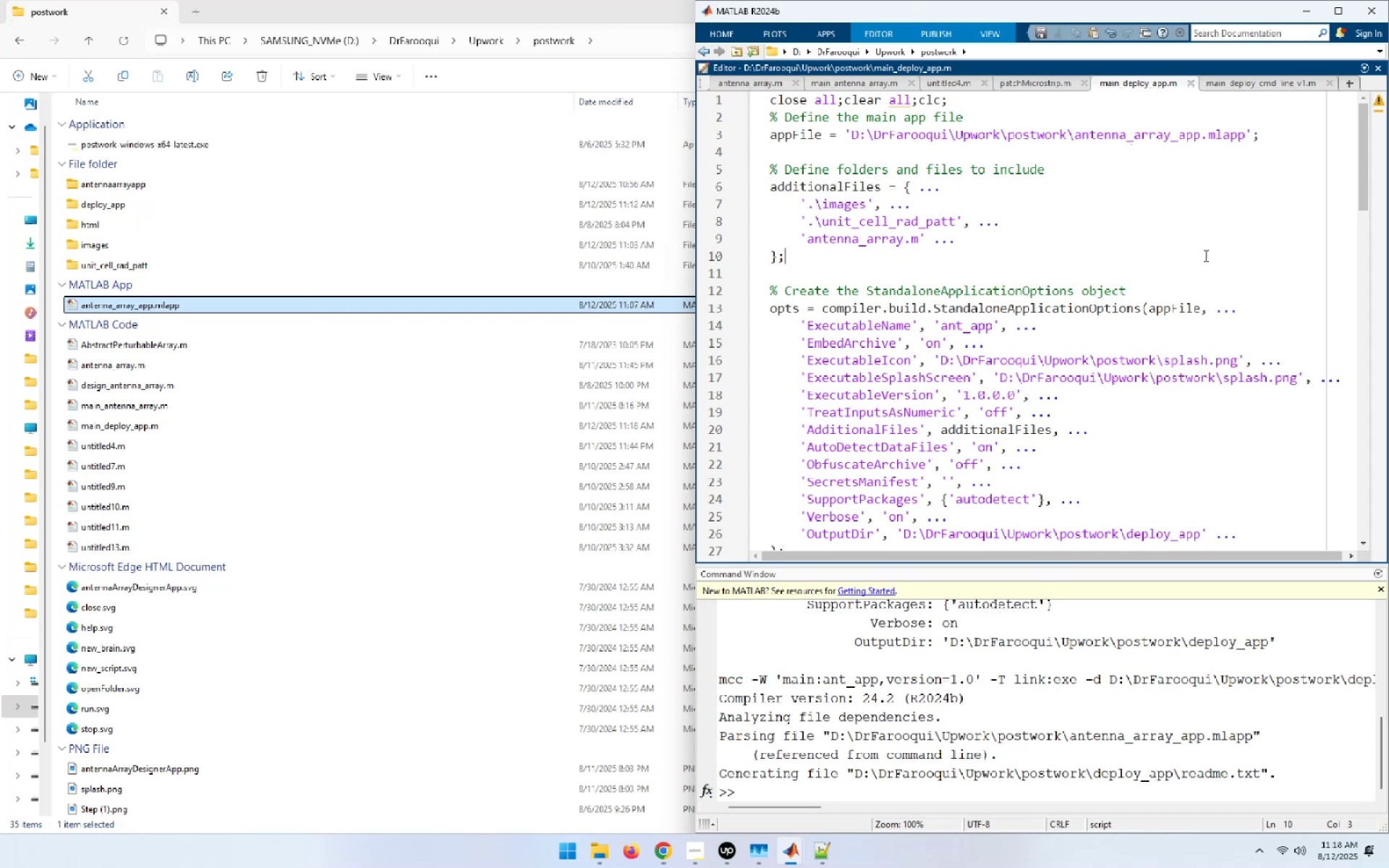 
key(F5)
 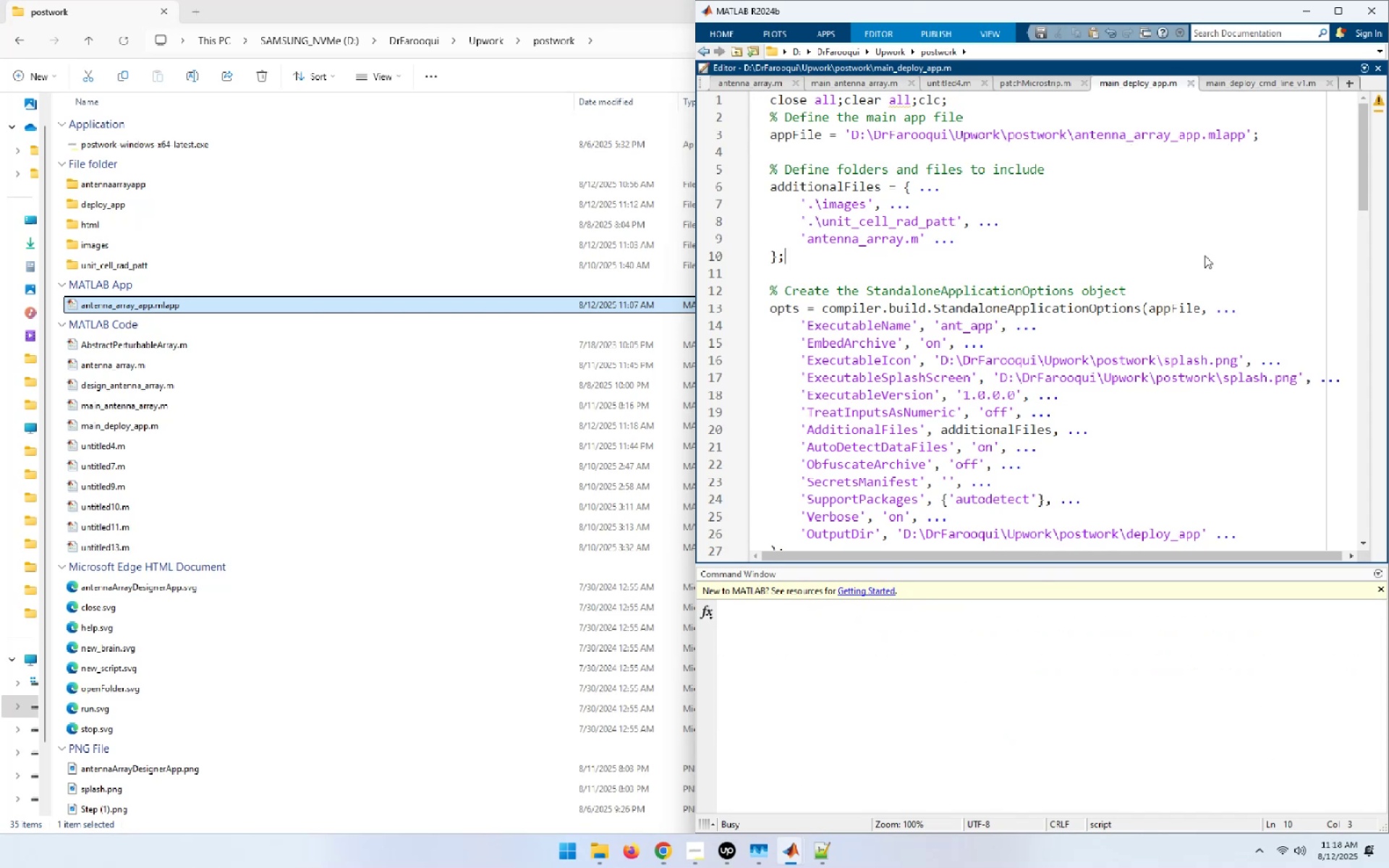 
wait(8.94)
 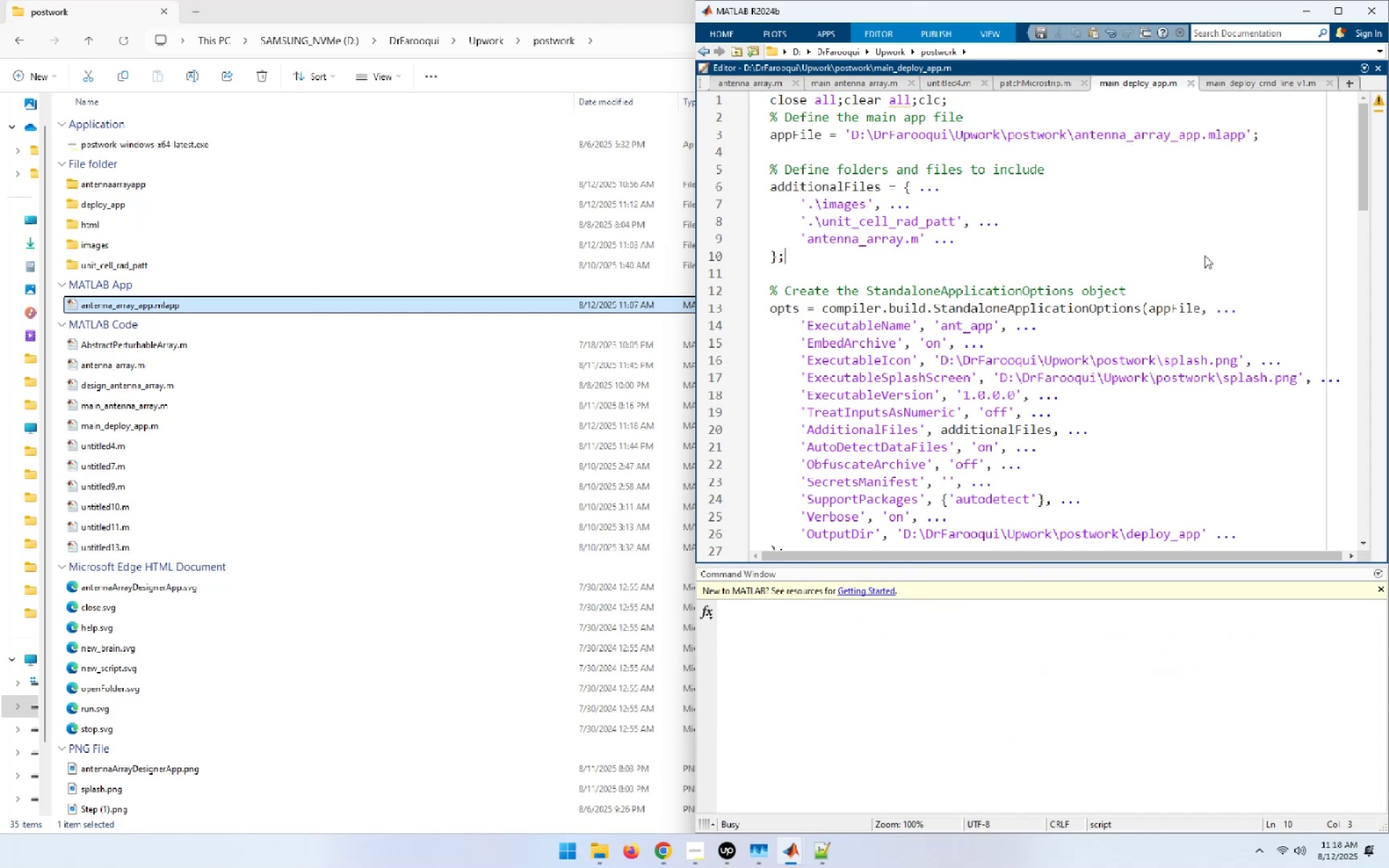 
scroll: coordinate [1137, 265], scroll_direction: down, amount: 1.0
 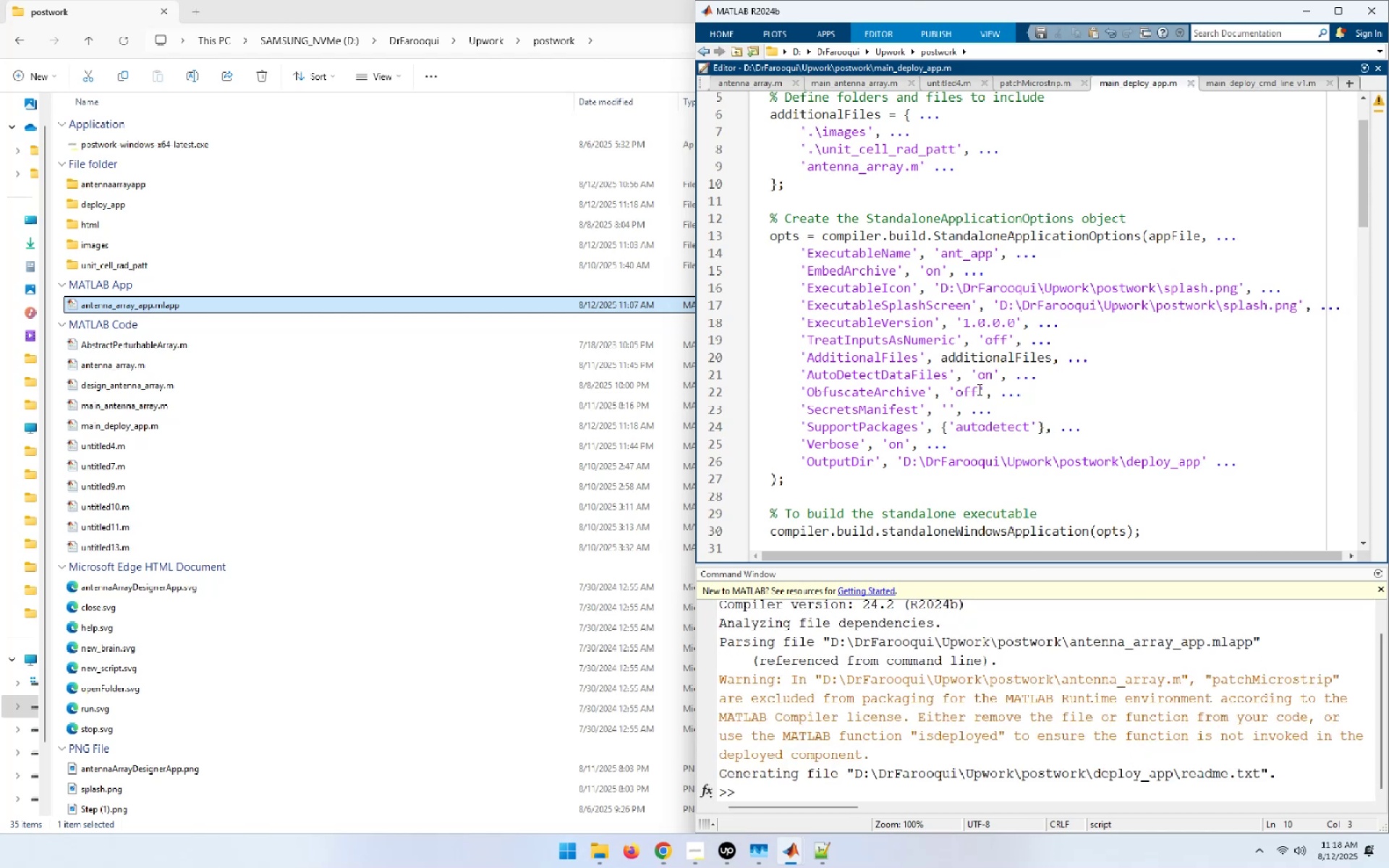 
wait(24.52)
 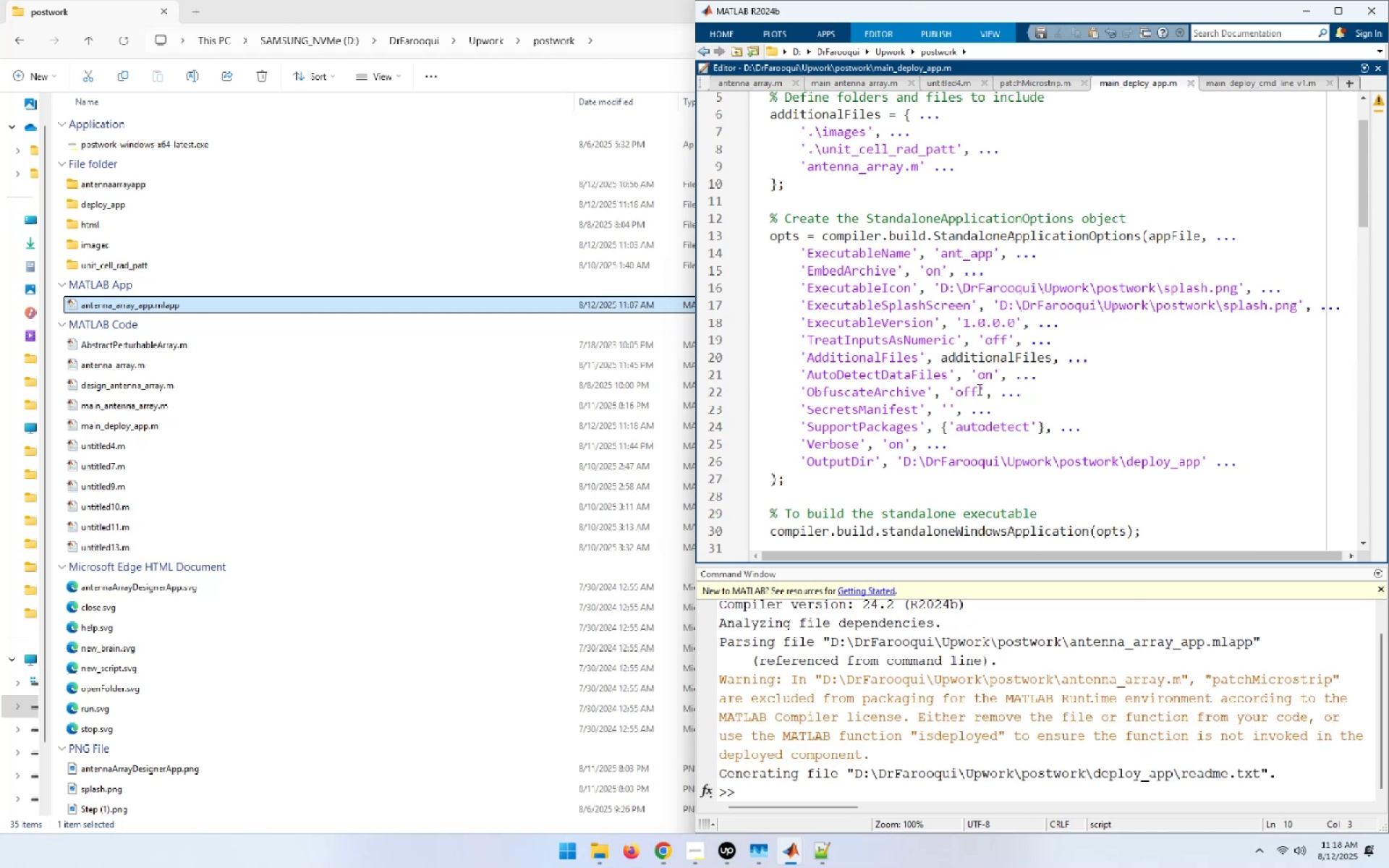 
double_click([101, 206])
 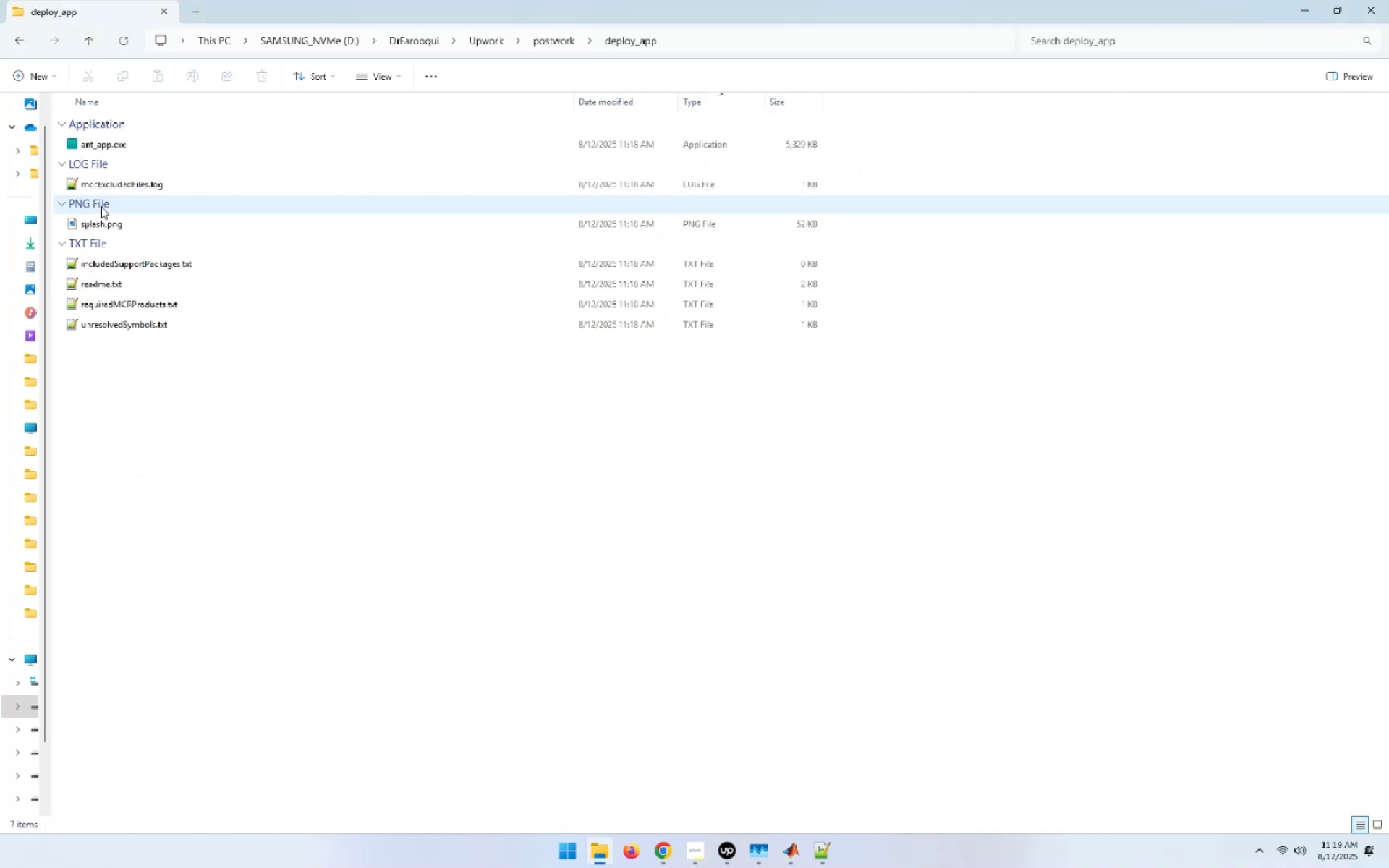 
key(Meta+ArrowLeft)
 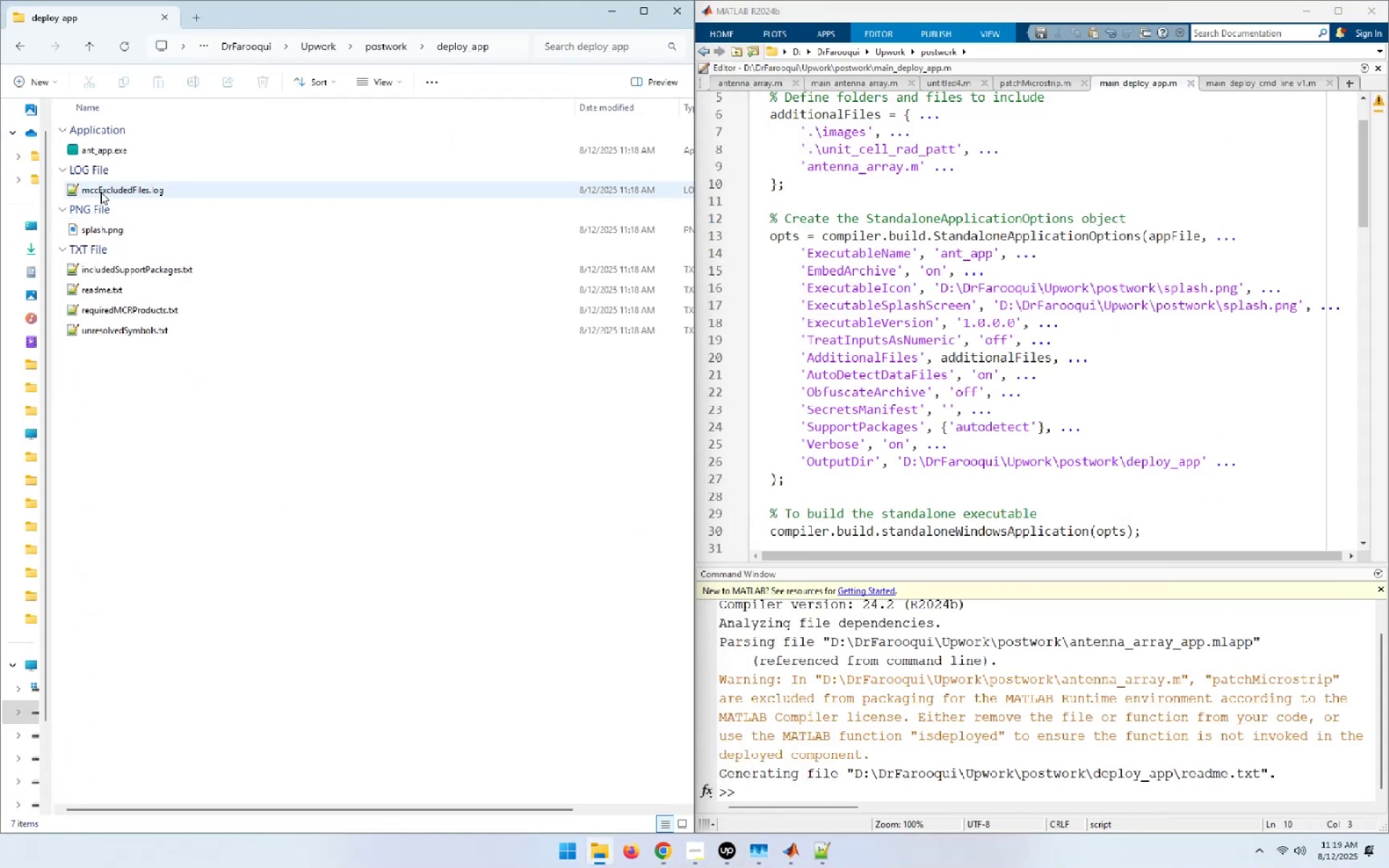 
left_click([101, 148])
 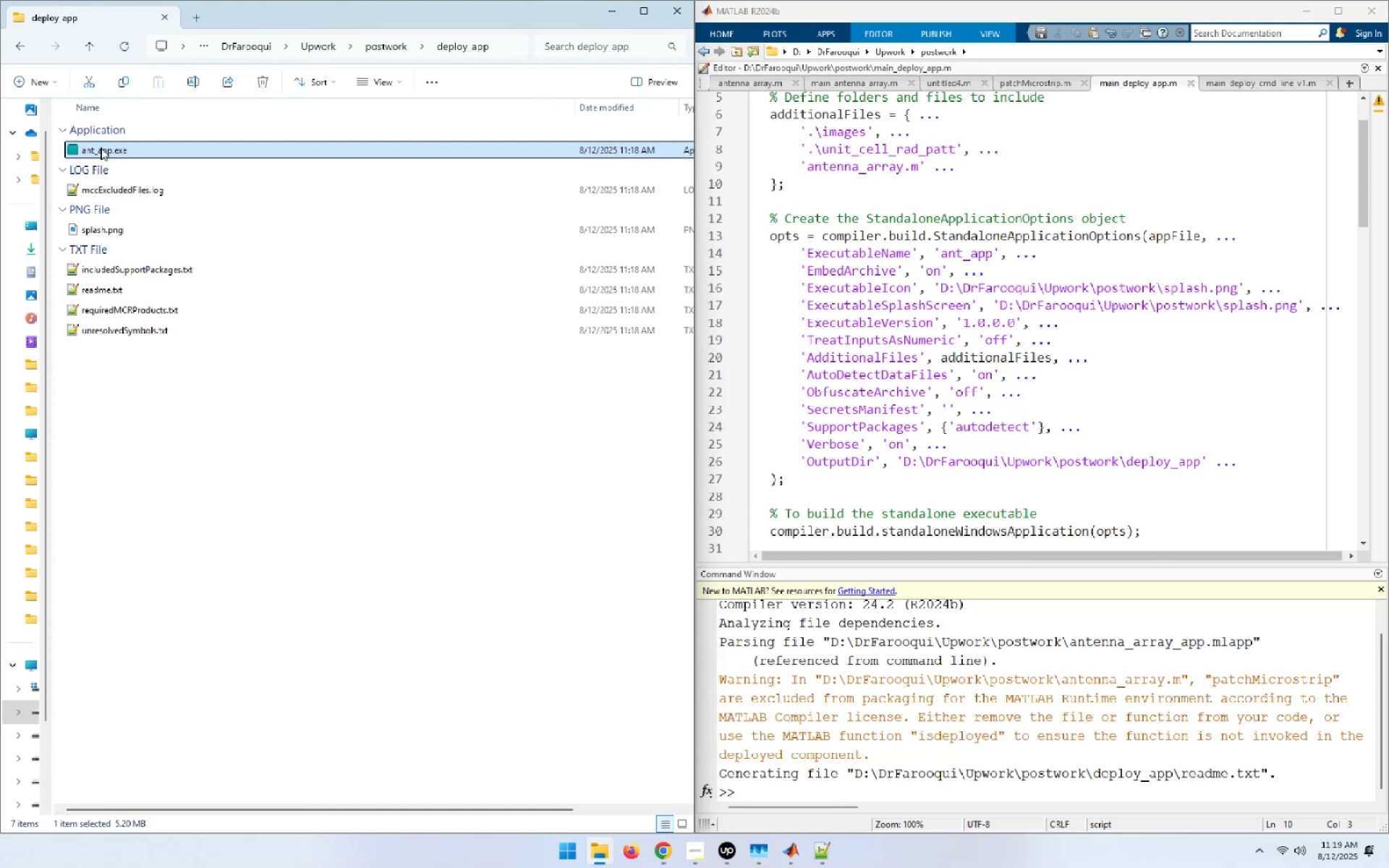 
key(Control+X)
 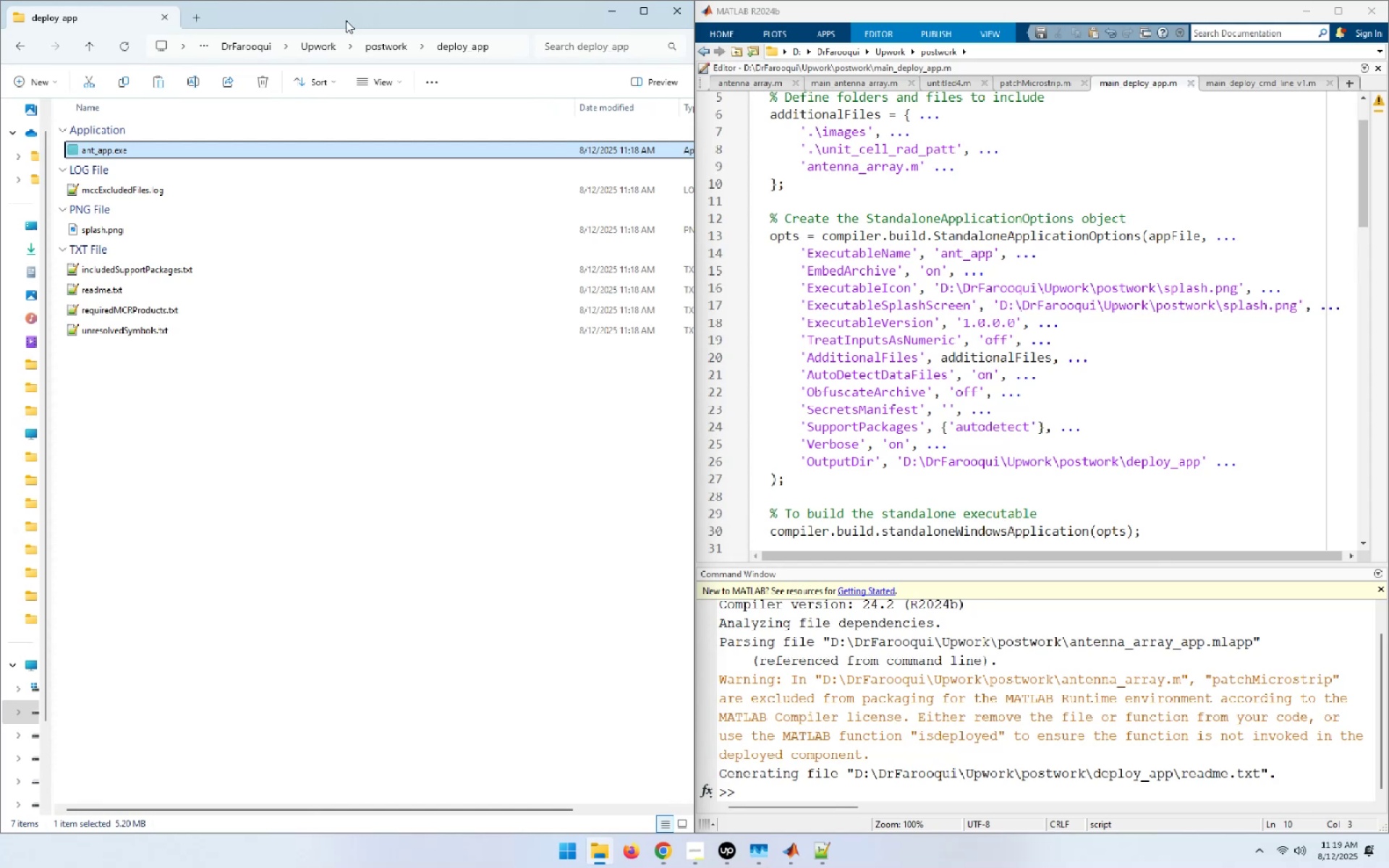 
left_click([391, 41])
 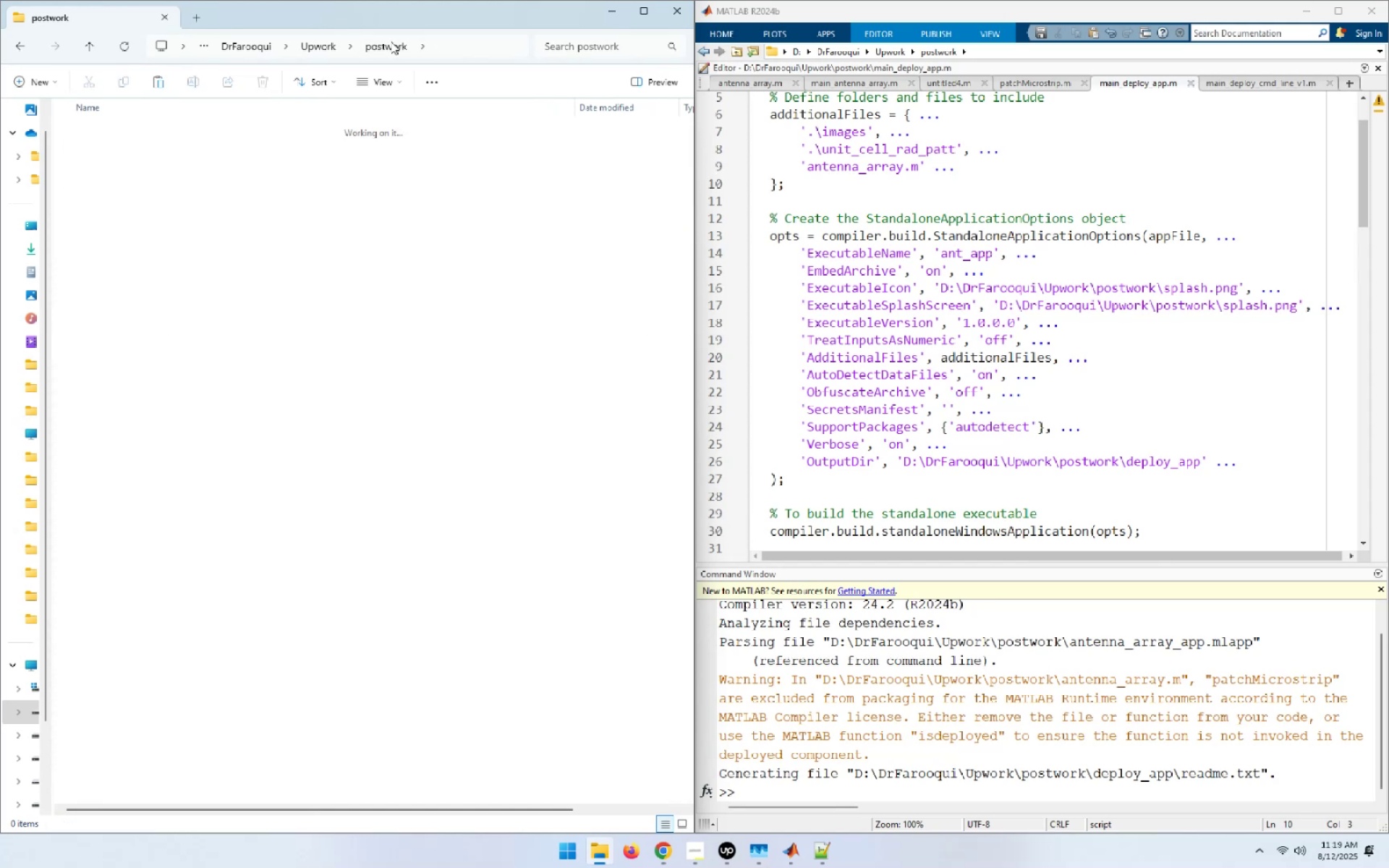 
key(Control+V)
 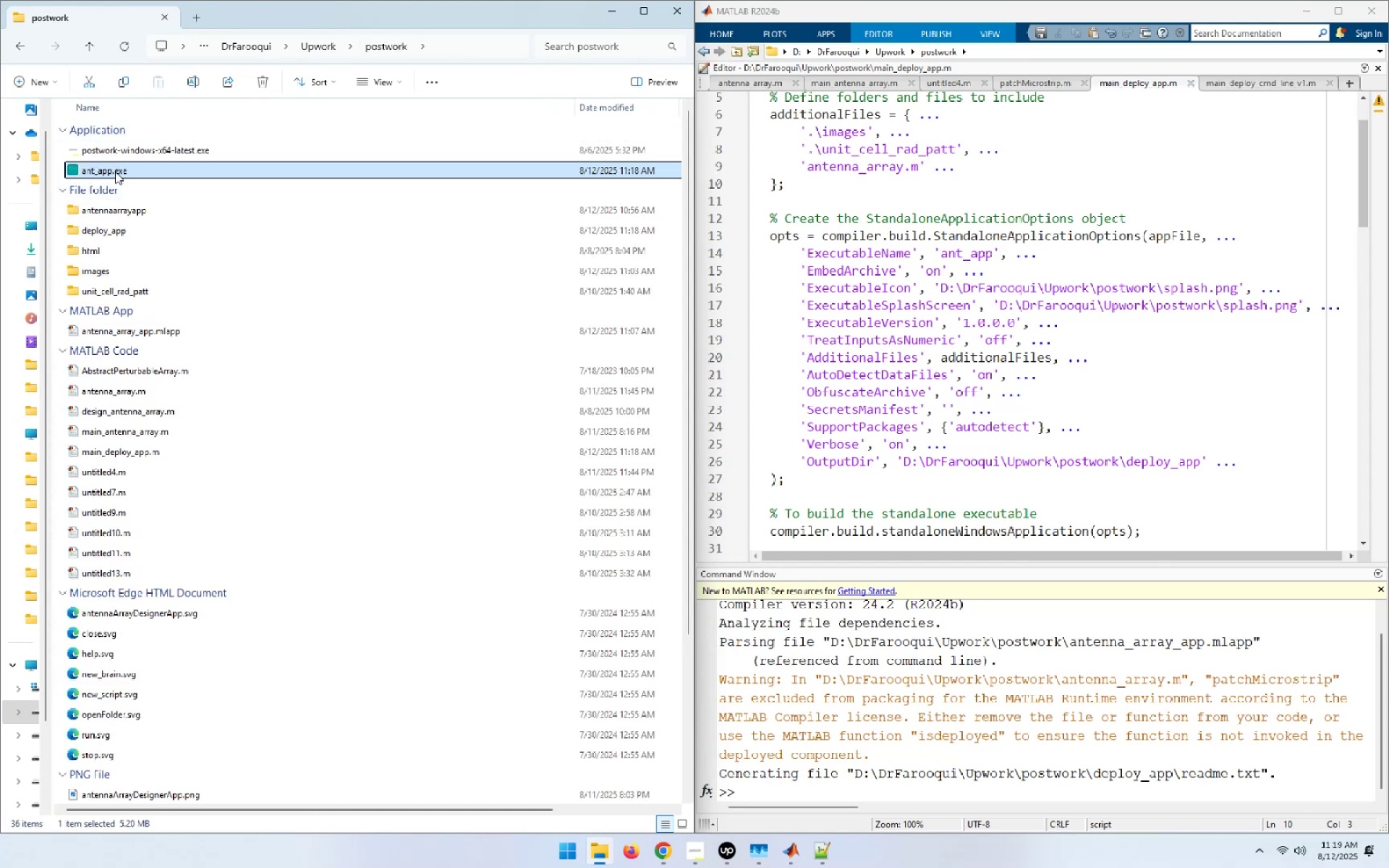 
double_click([115, 171])
 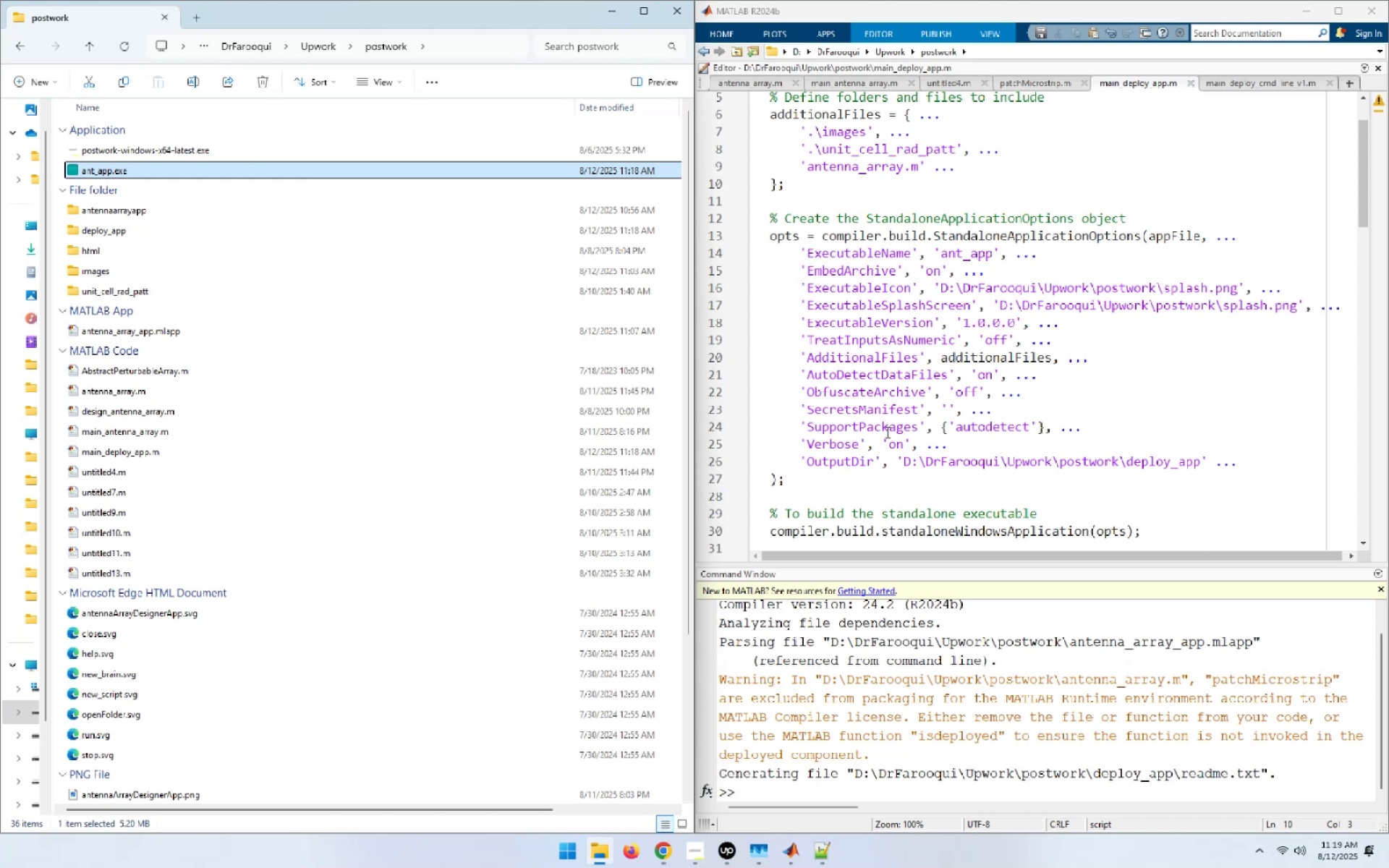 
wait(41.78)
 